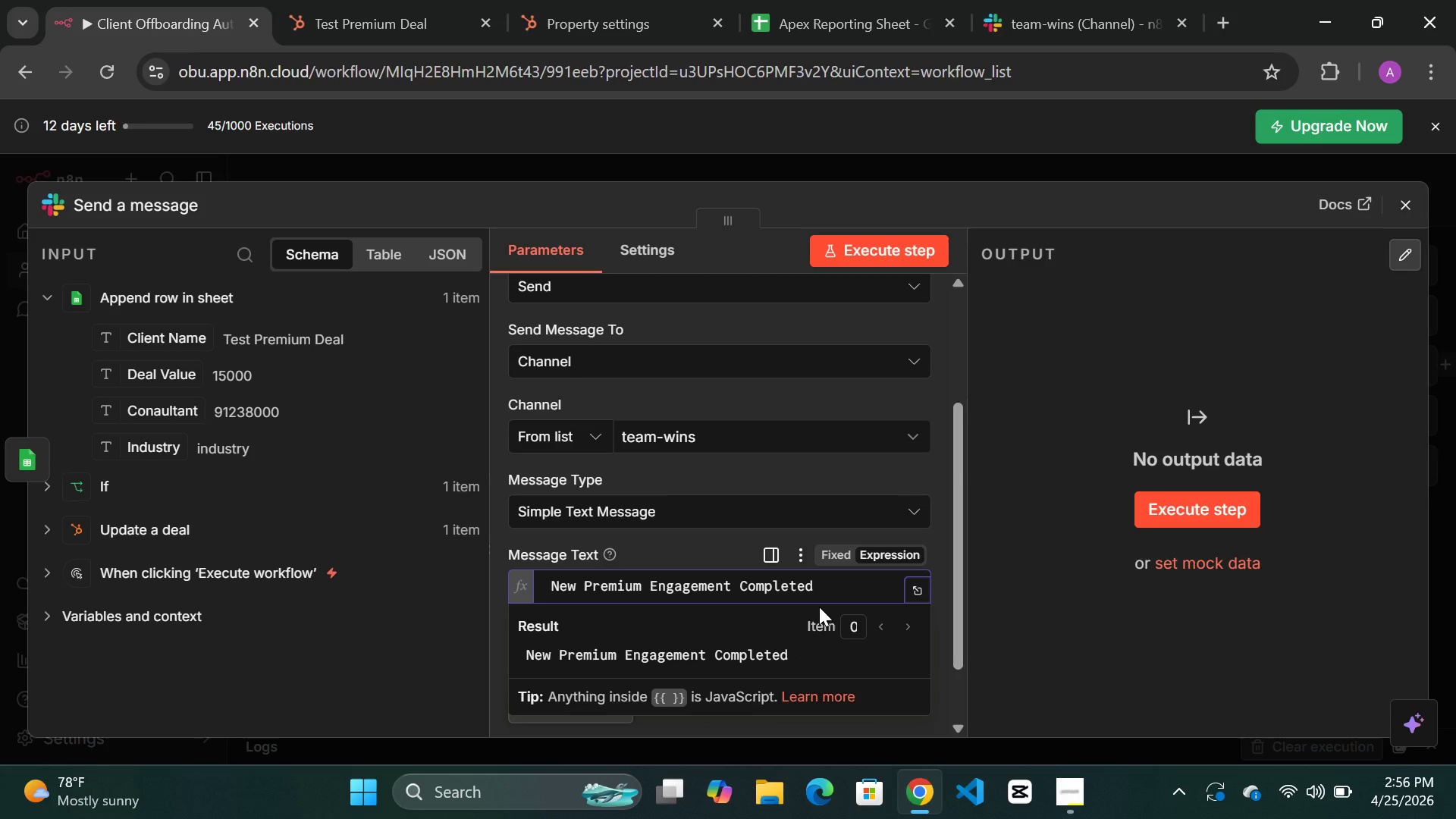 
key(Space)
 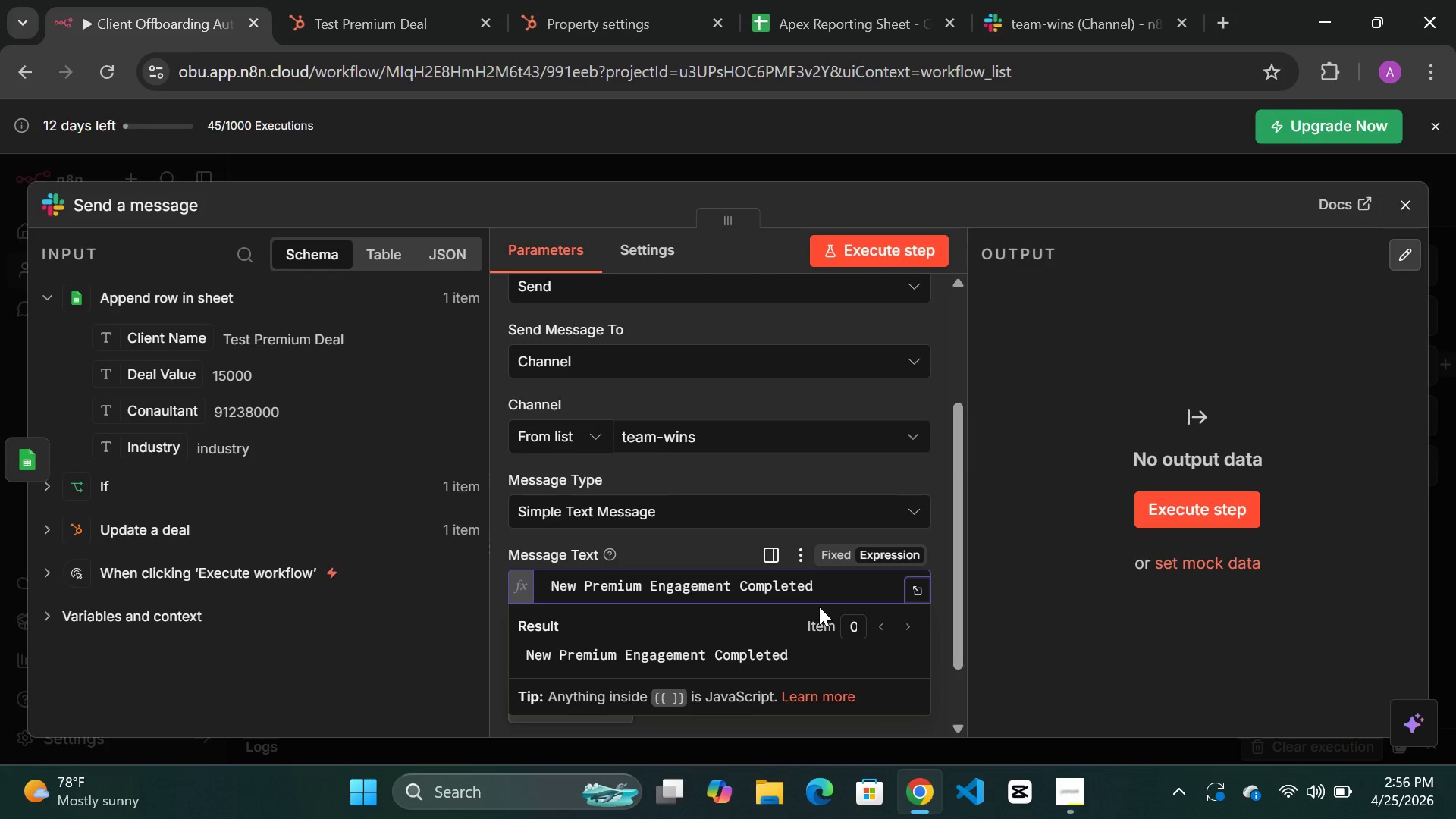 
key(Backspace)
 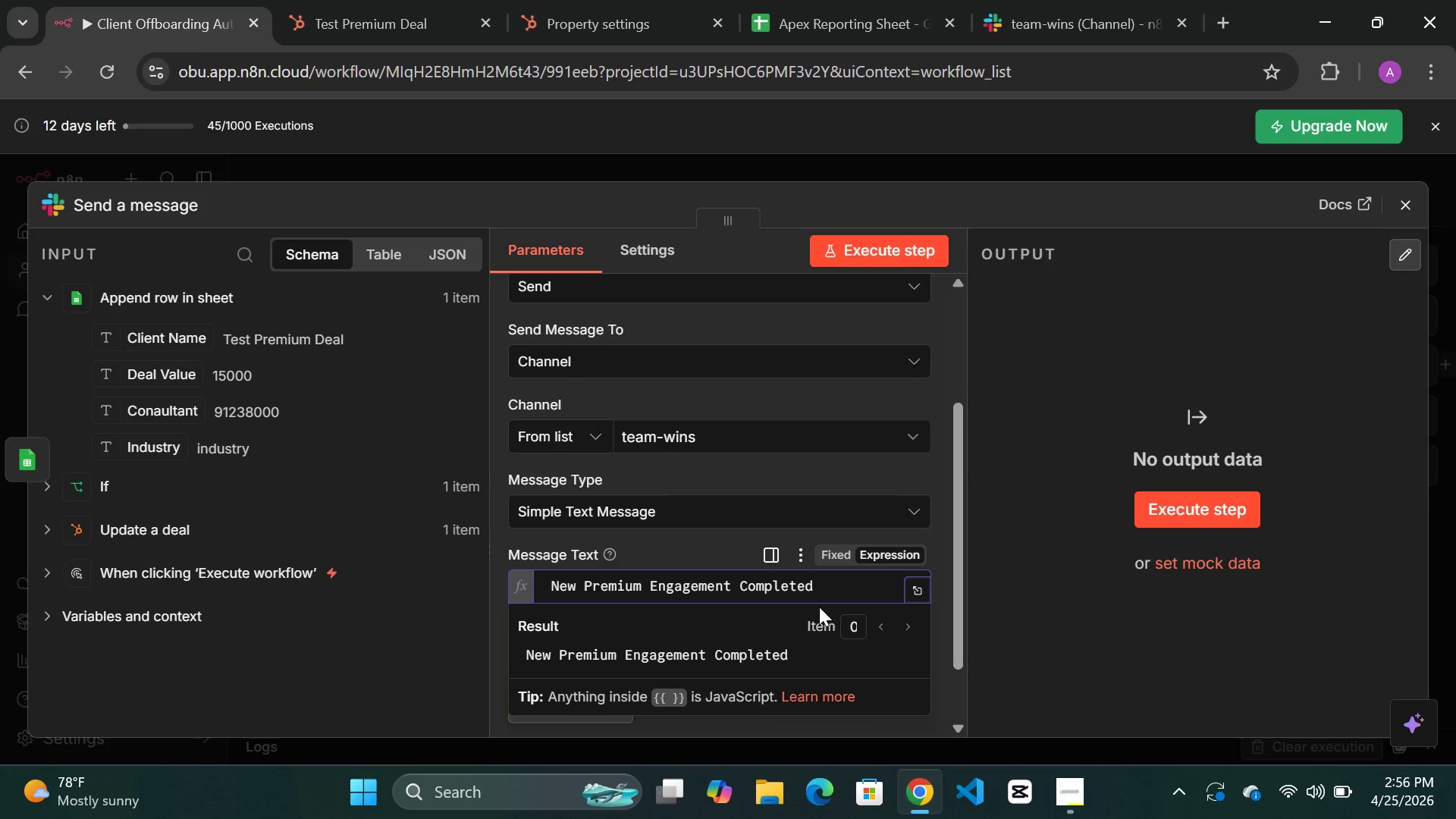 
key(Shift+1)
 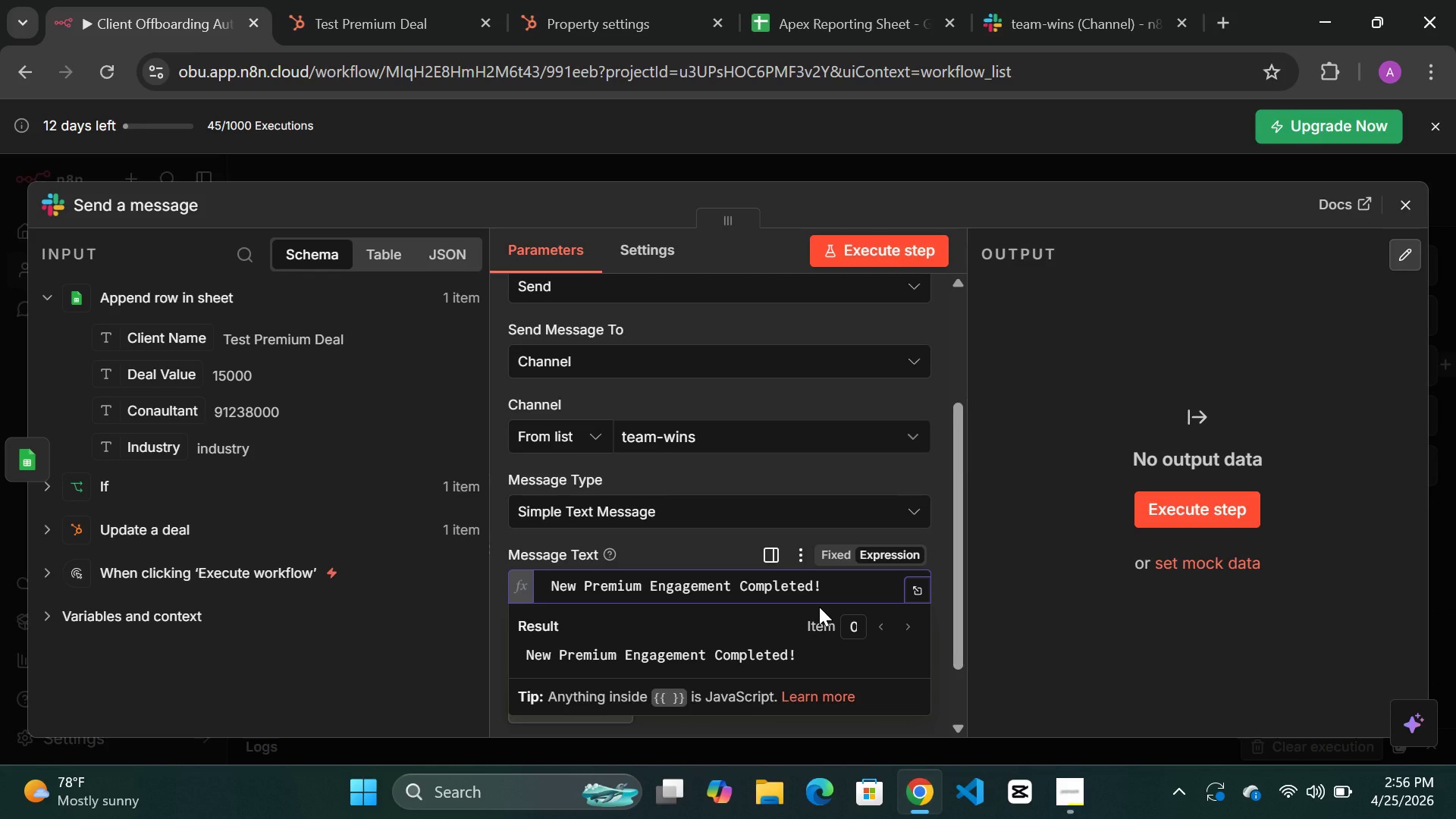 
key(Enter)
 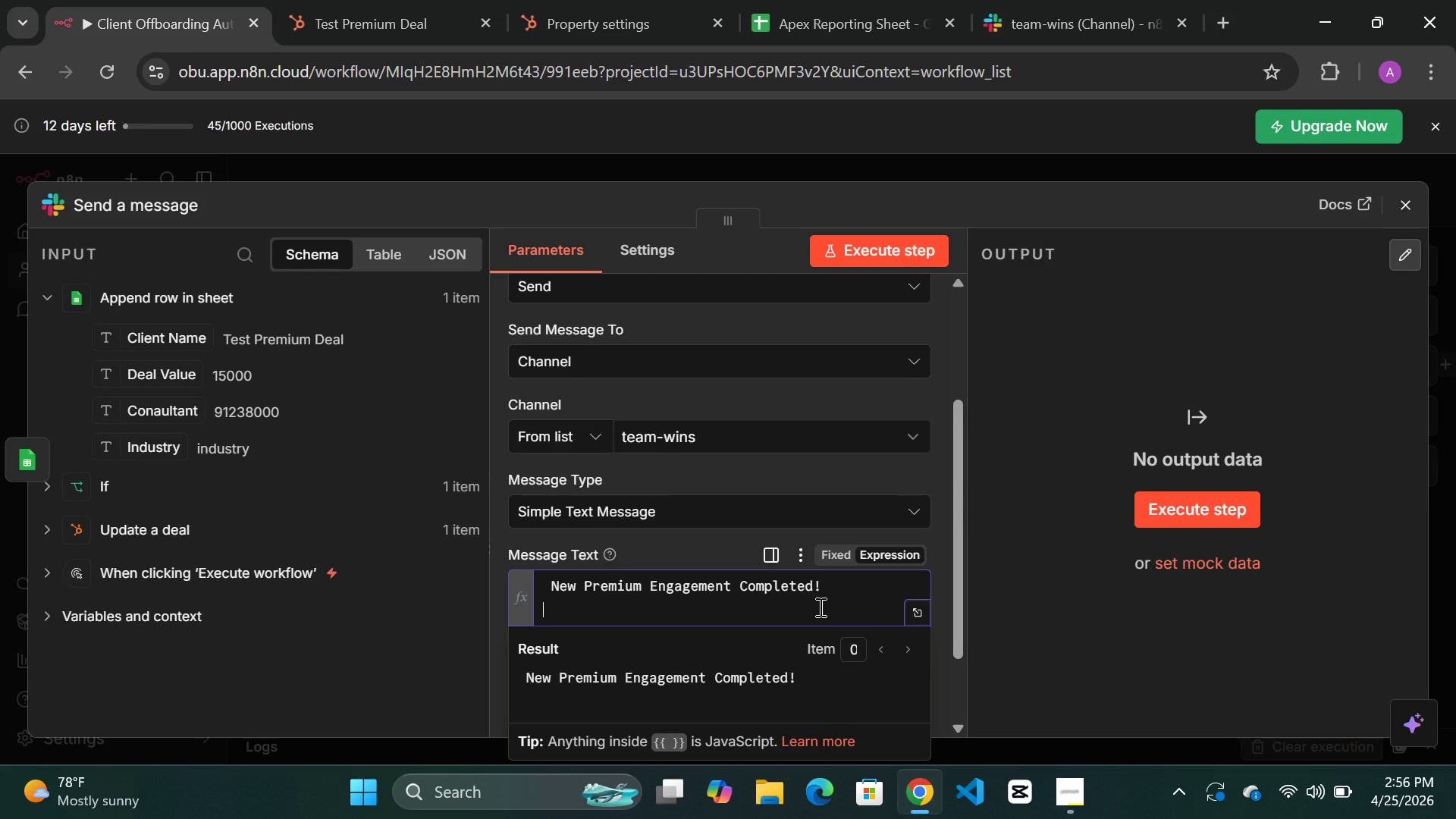 
type(client)
key(Backspace)
key(Backspace)
key(Backspace)
key(Backspace)
key(Backspace)
key(Backspace)
type(Client: )
 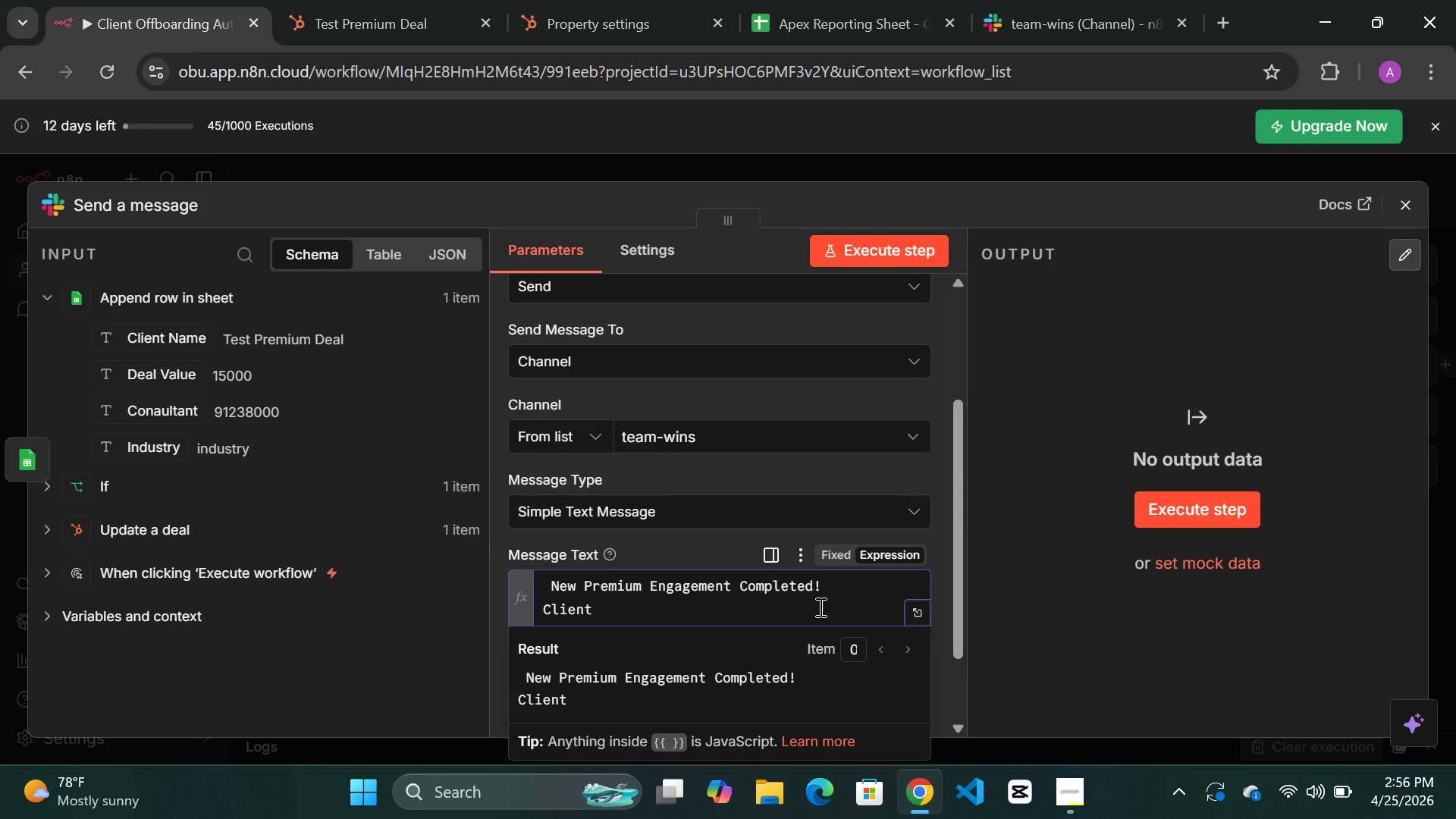 
key(Shift+Semicolon)
 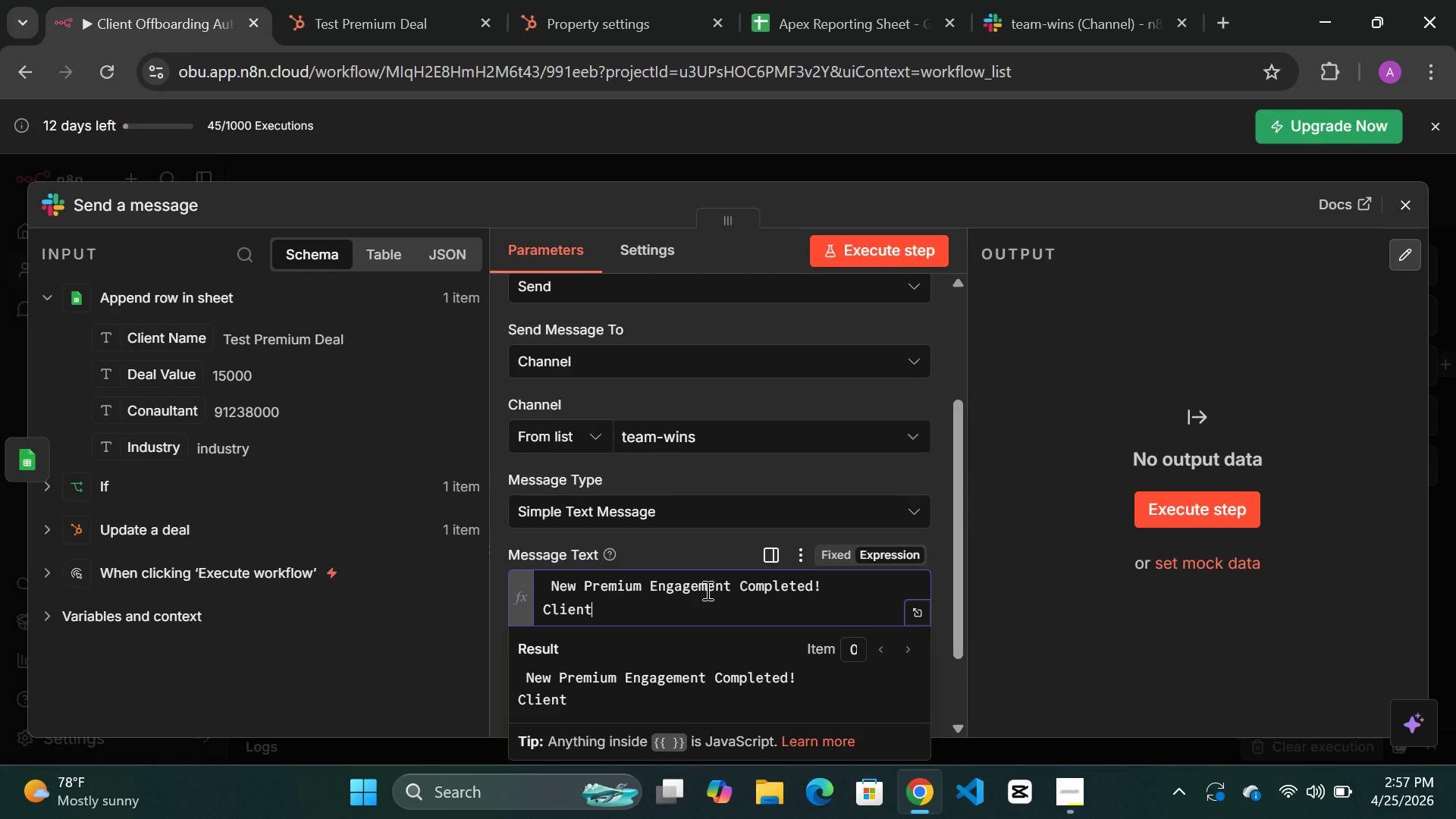 
key(Shift+Semicolon)
 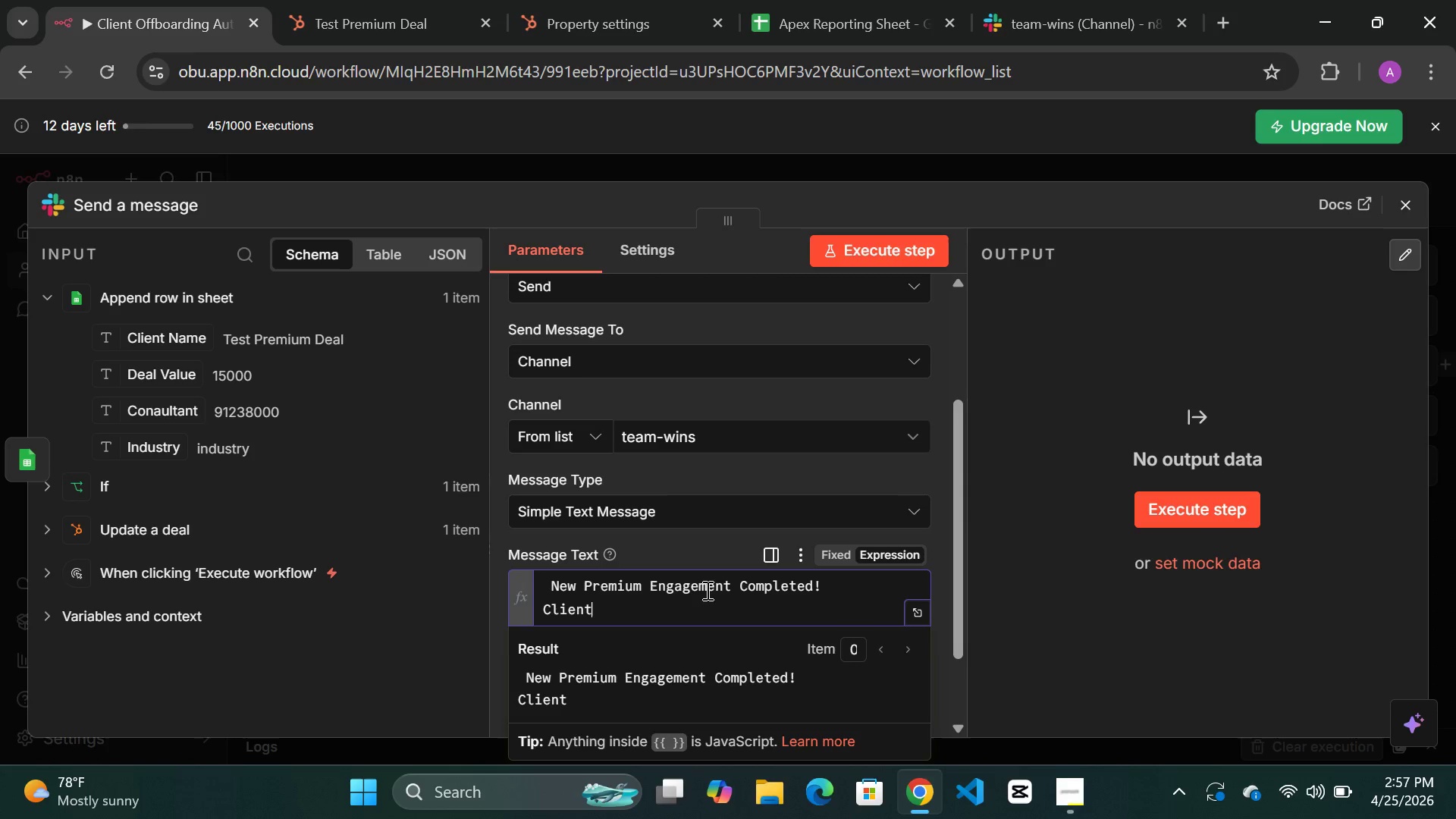 
key(Shift+Semicolon)
 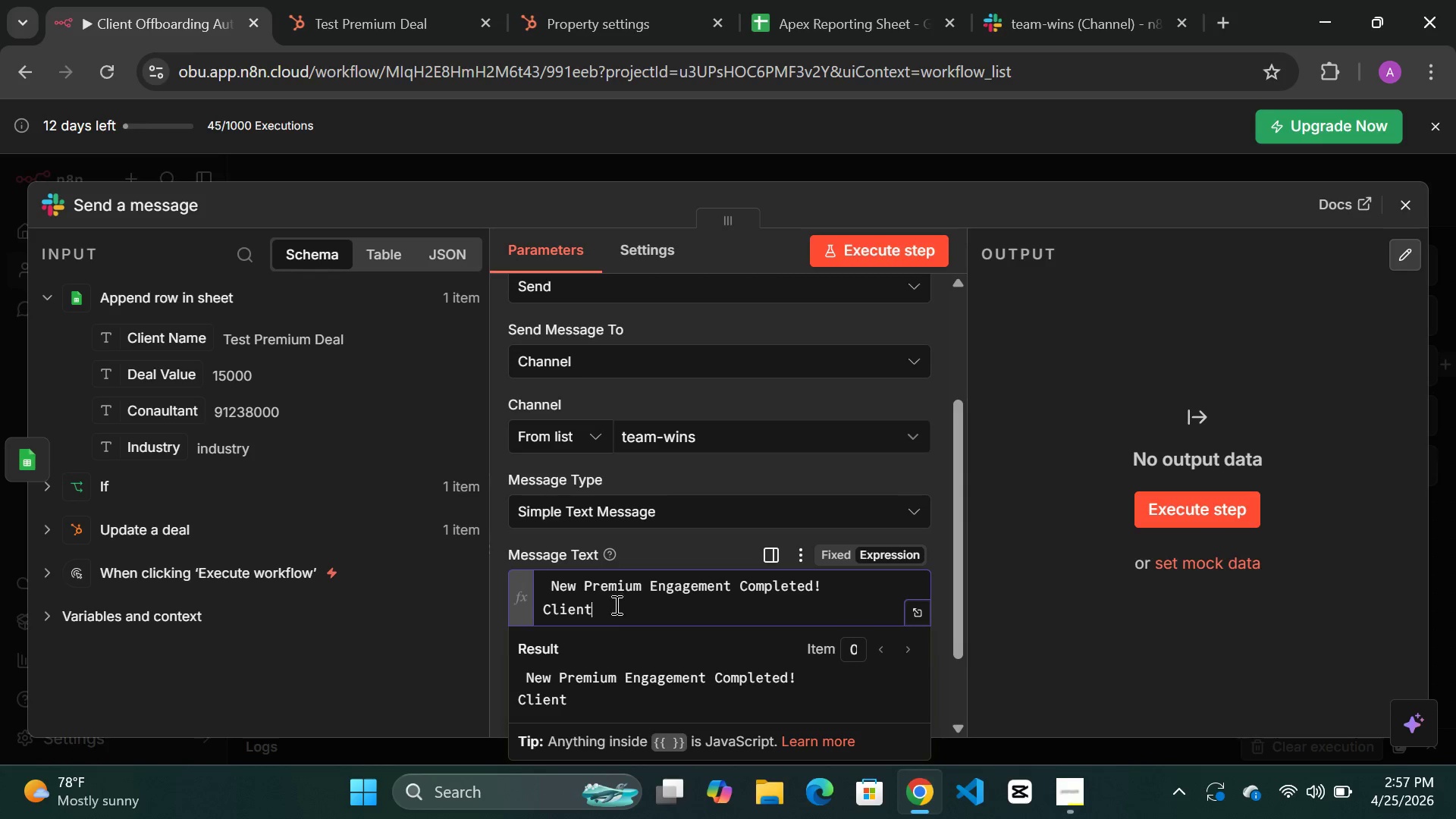 
left_click([613, 606])
 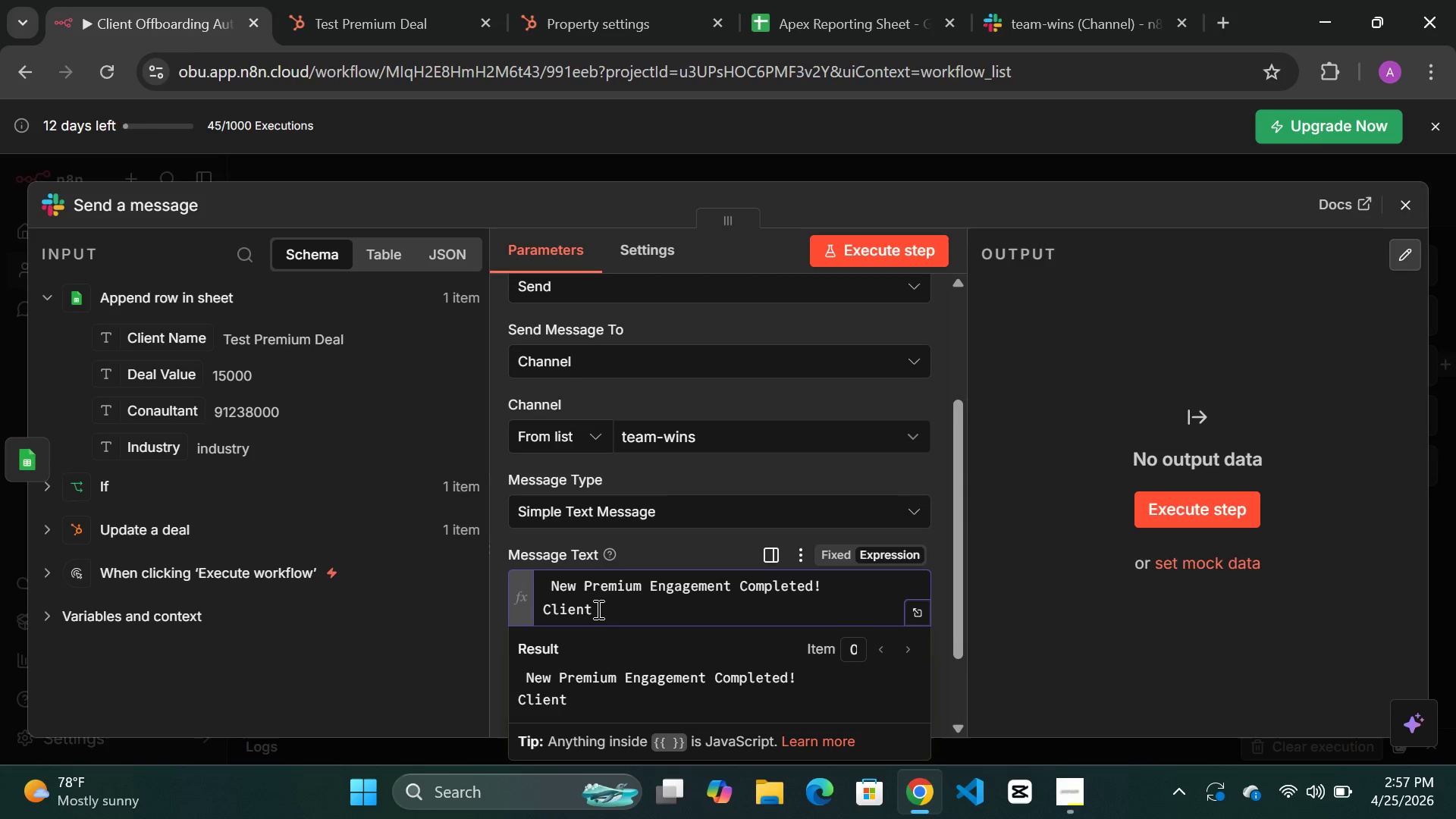 
double_click([597, 609])
 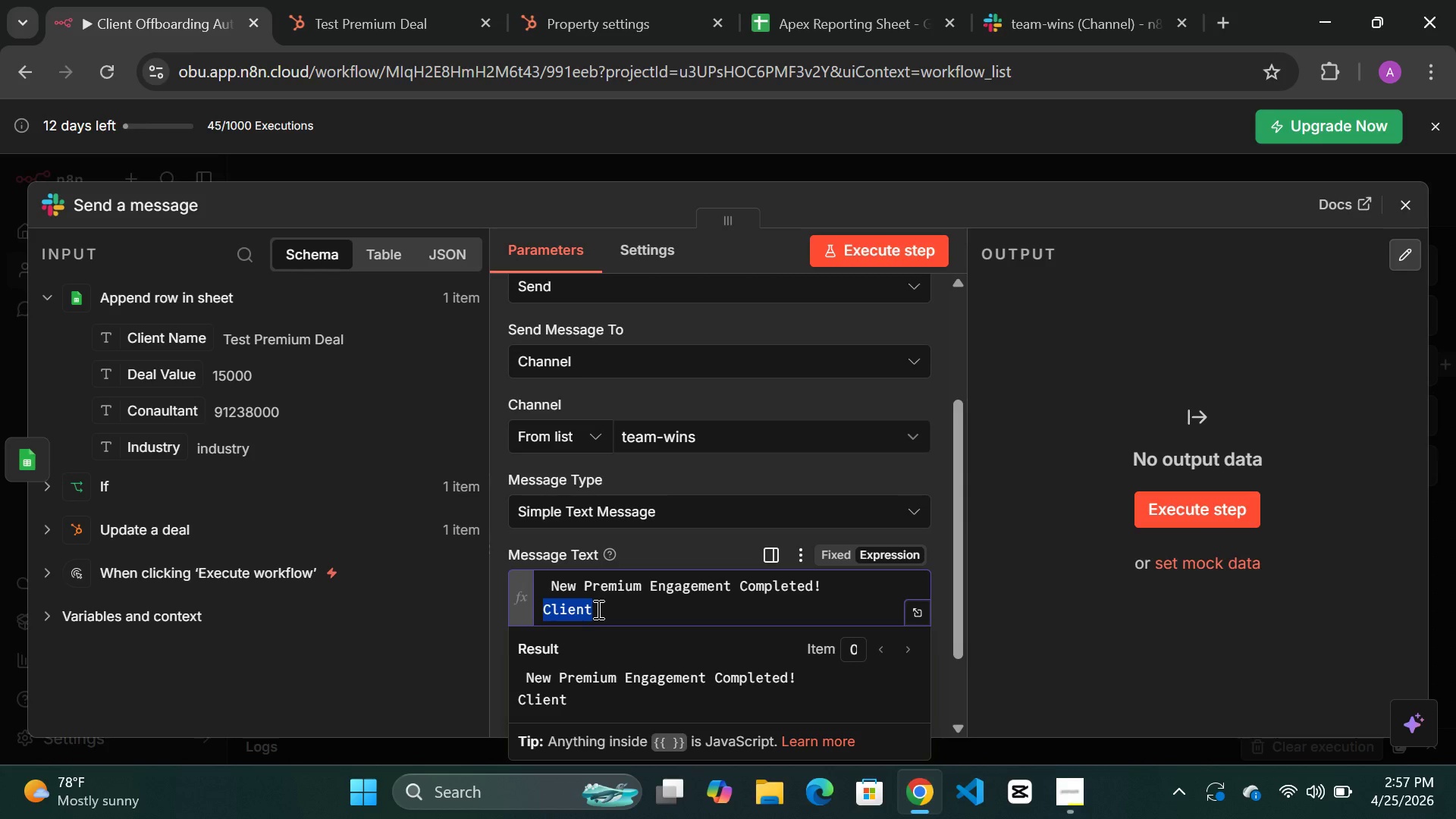 
left_click([597, 609])
 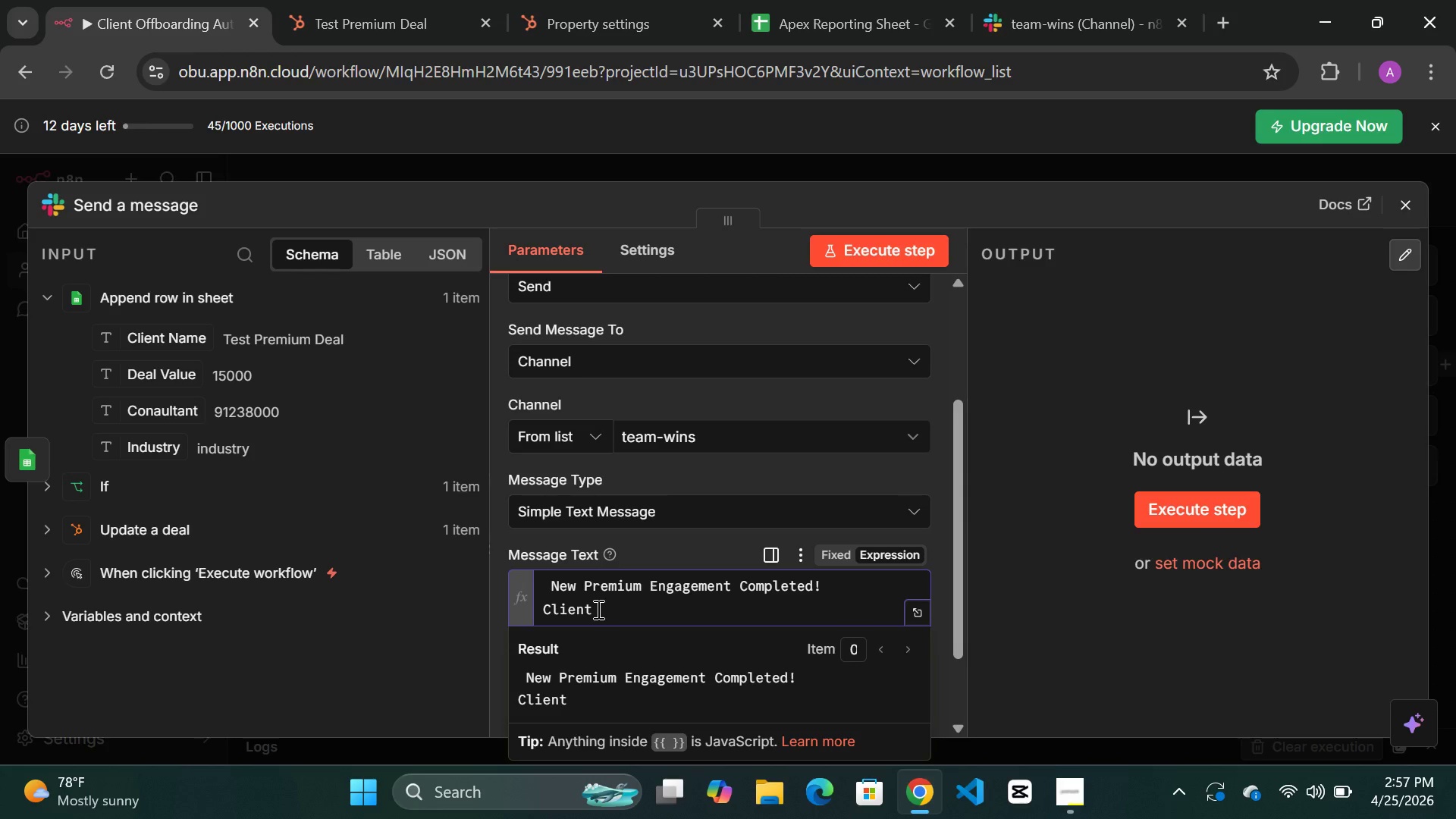 
key(Shift+Semicolon)
 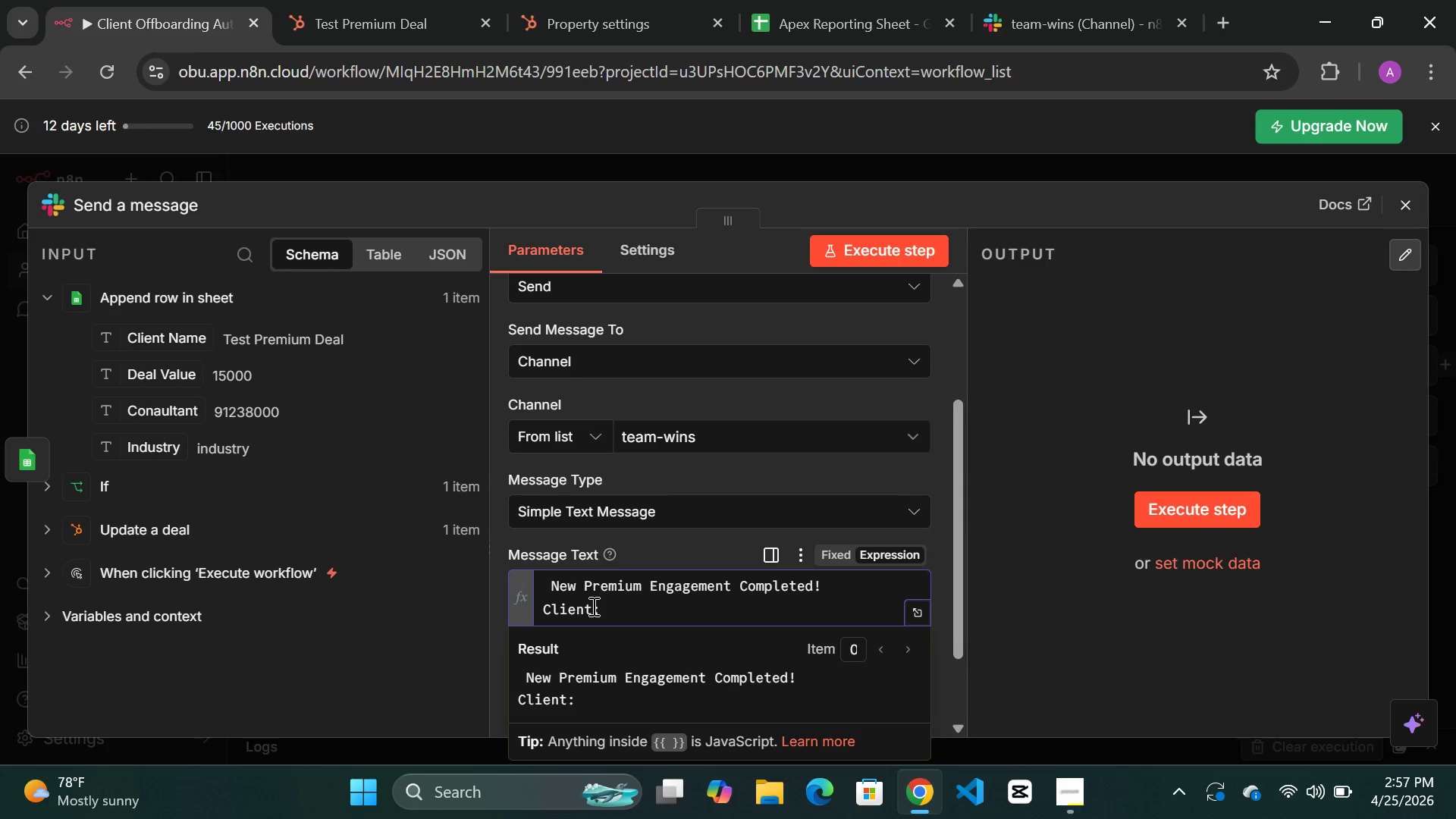 
key(Enter)
 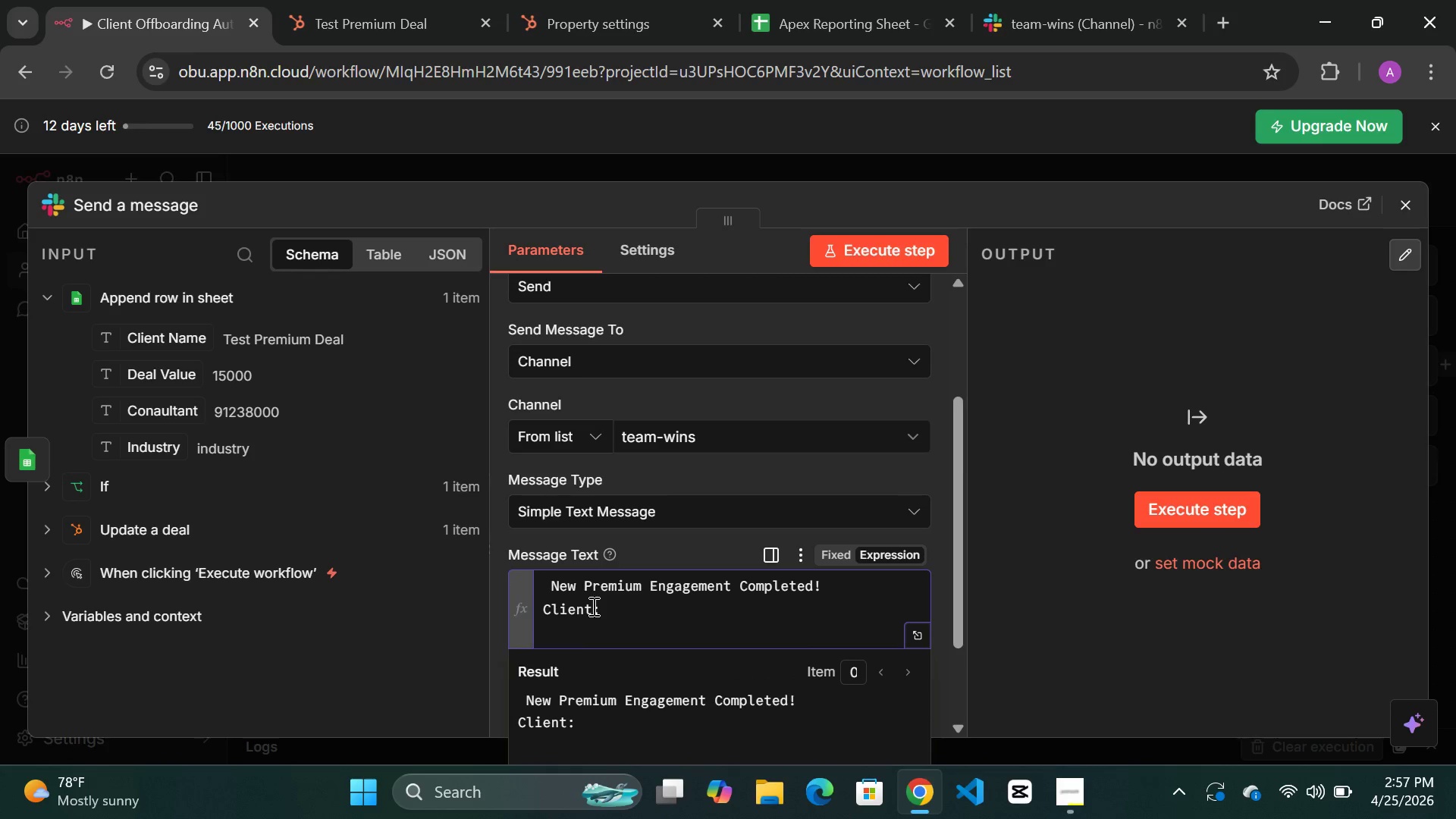 
type(Value:)
 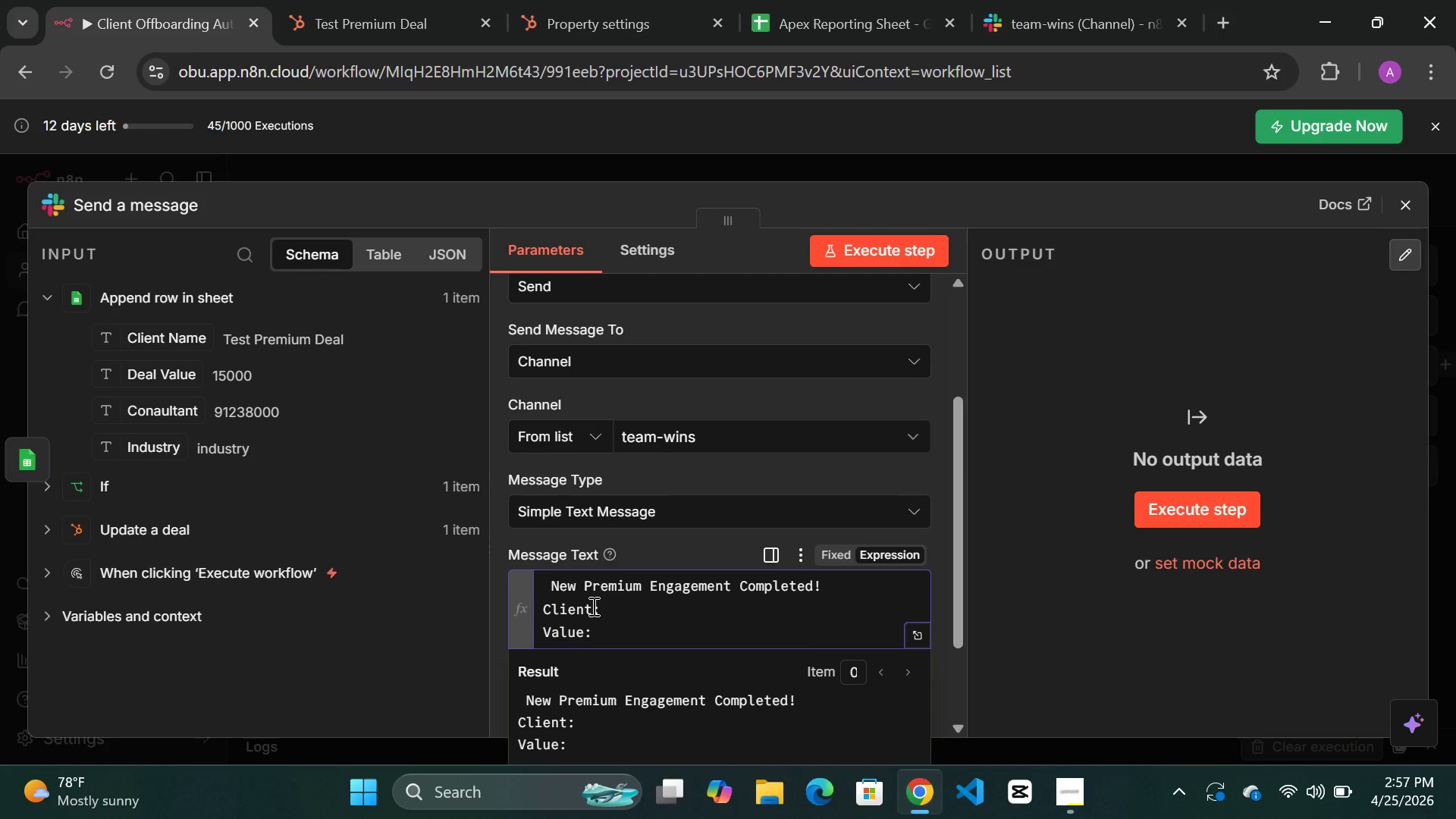 
key(Enter)
 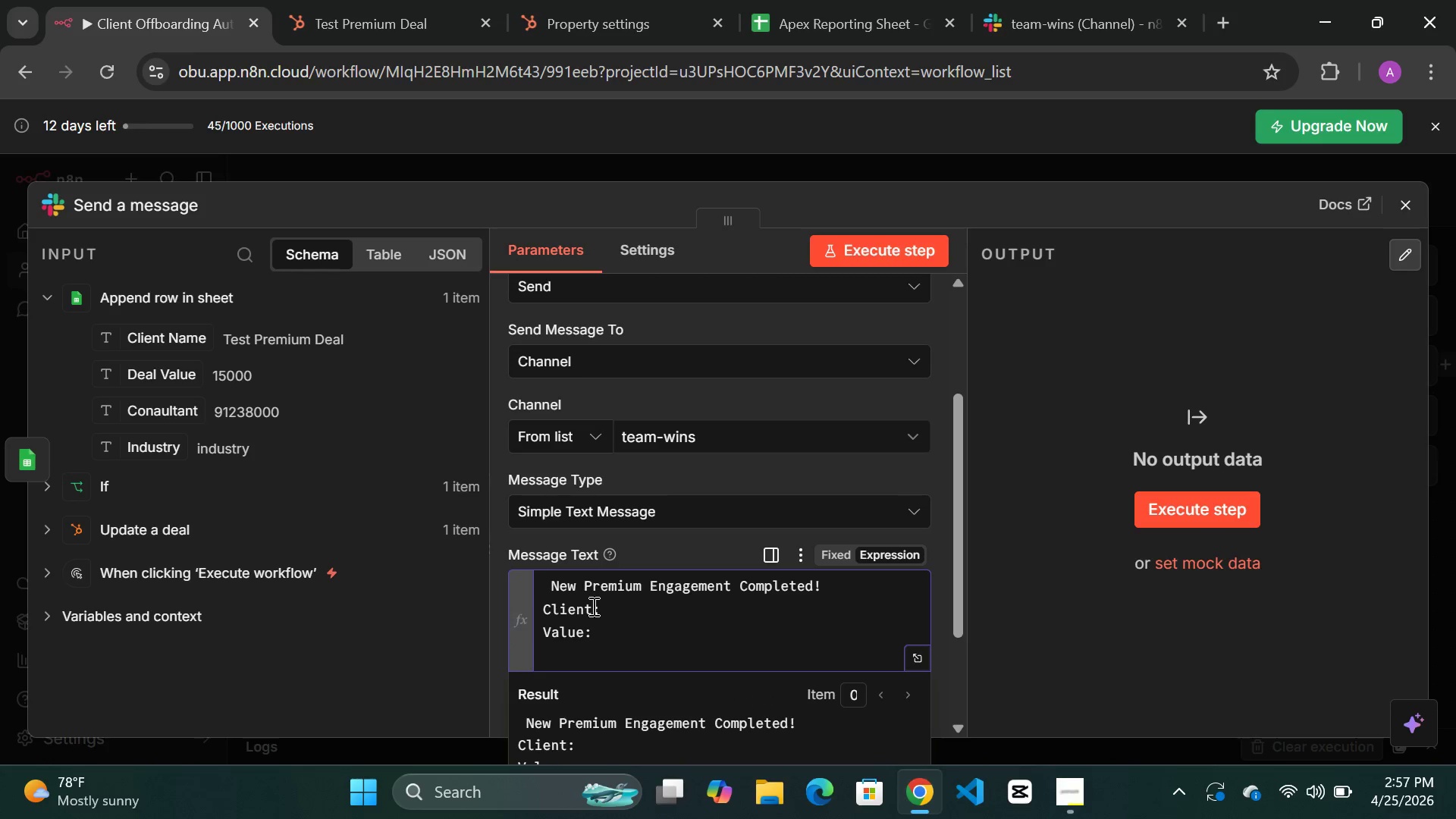 
wait(12.97)
 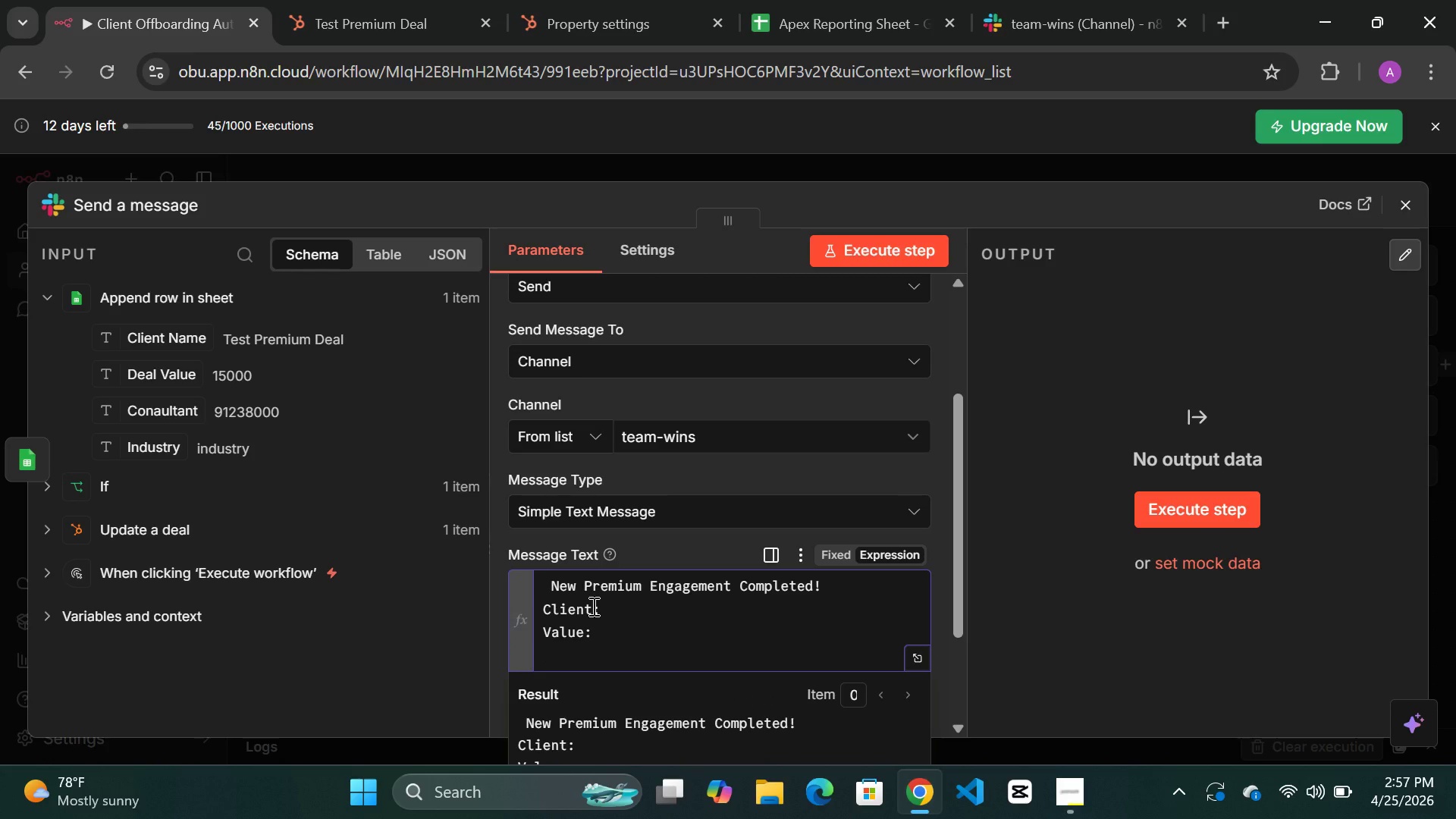 
type(Consultant:)
 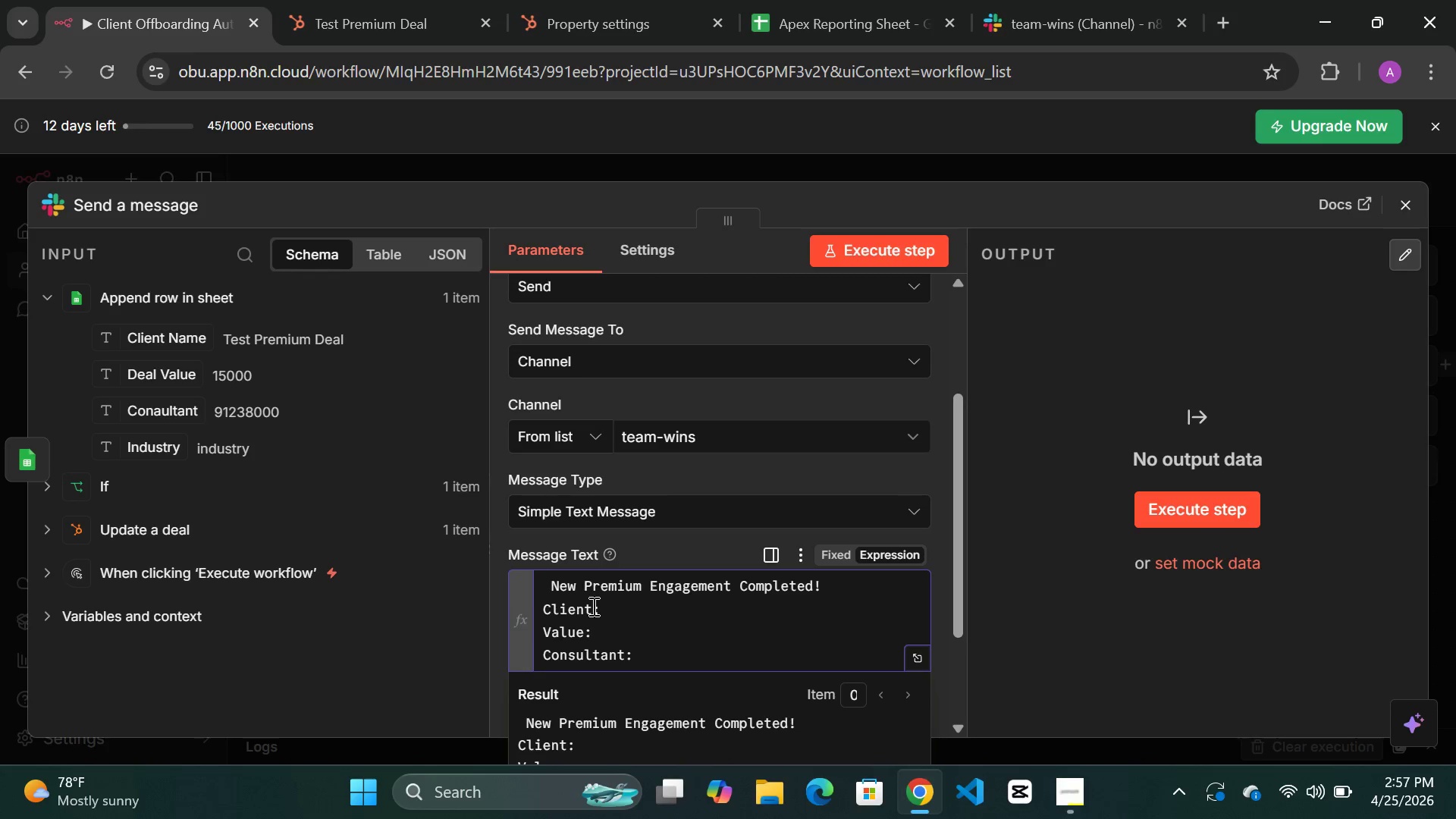 
wait(8.8)
 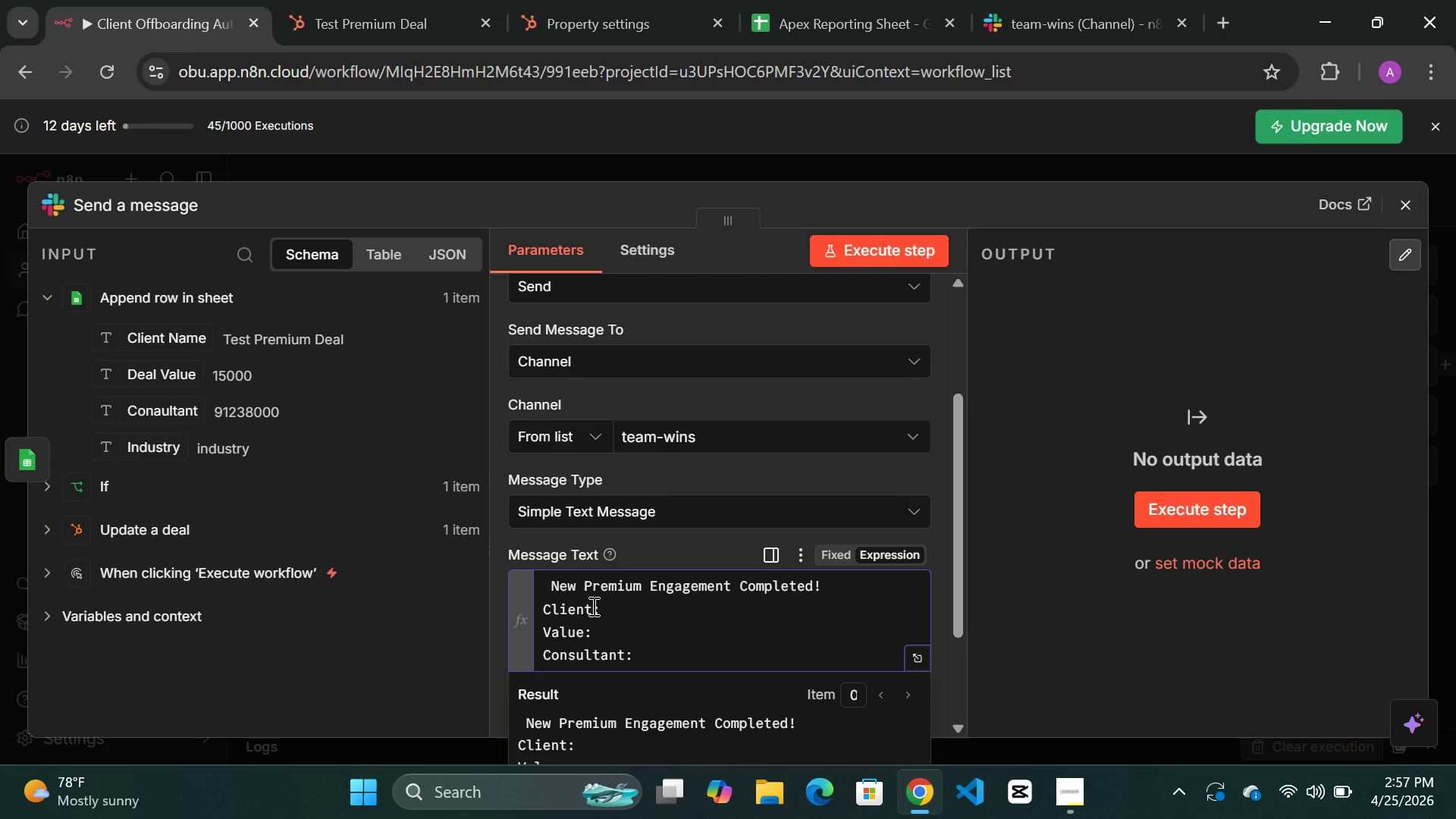 
key(Enter)
 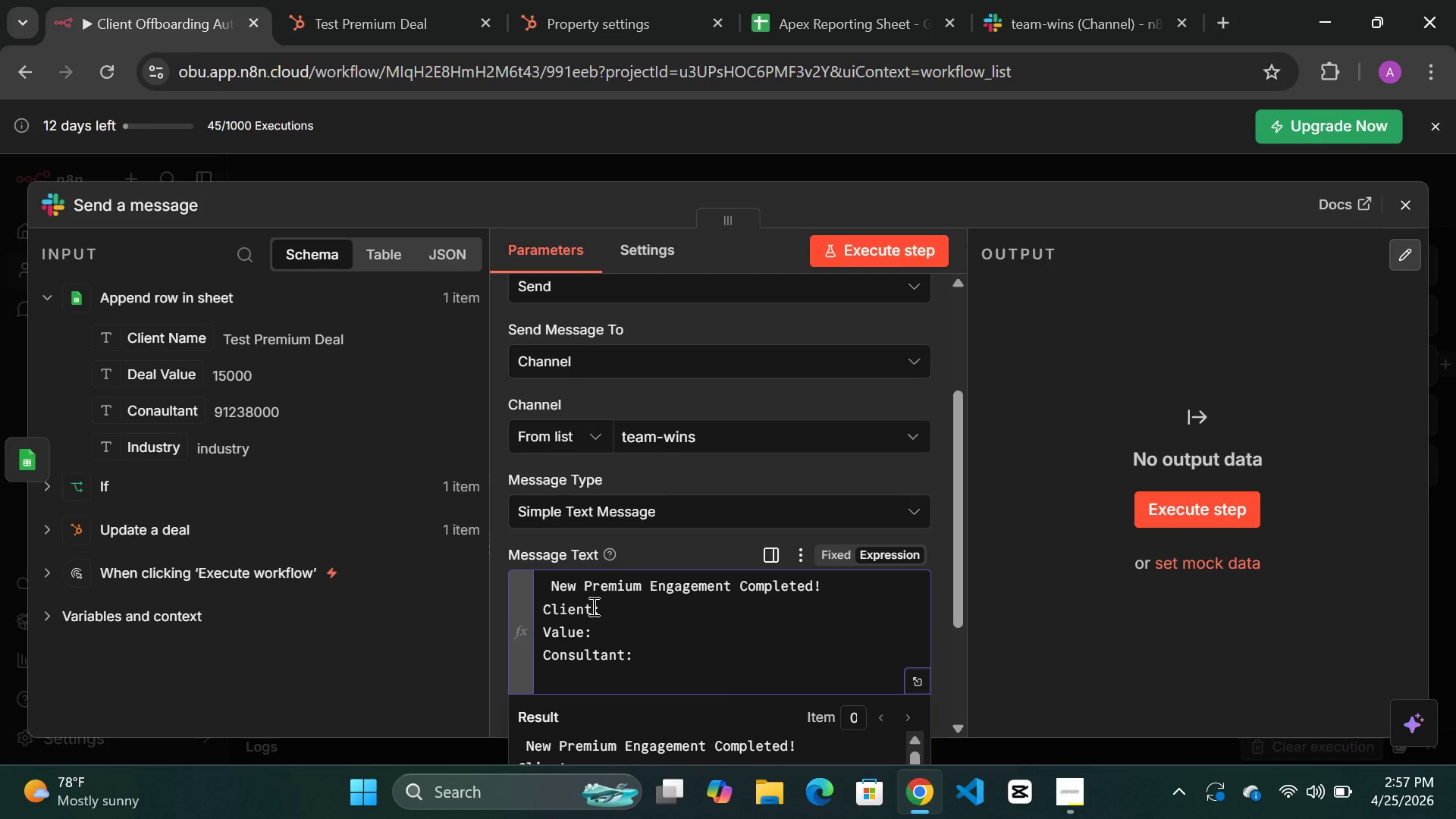 
type(view deal:)
 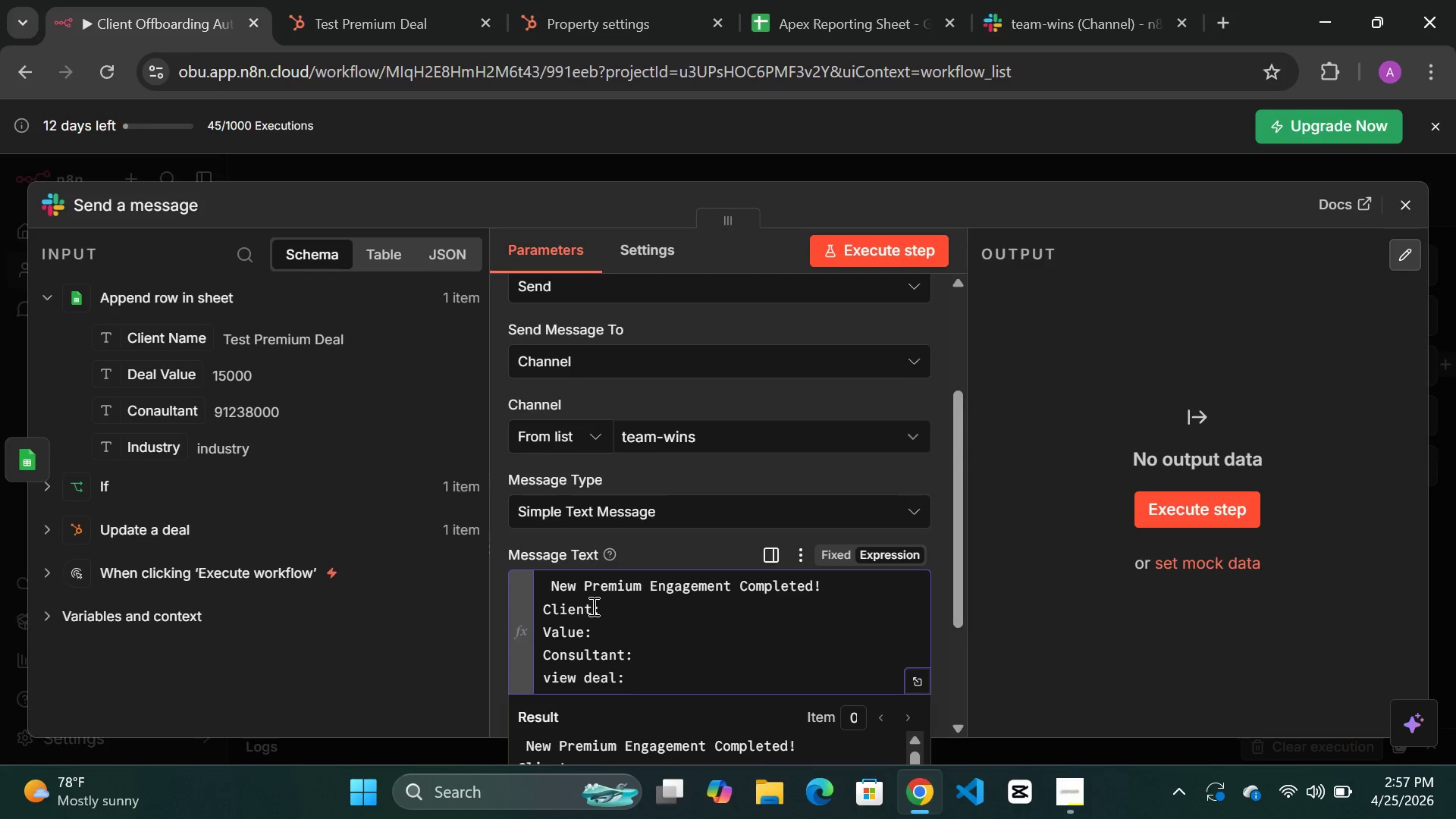 
key(Enter)
 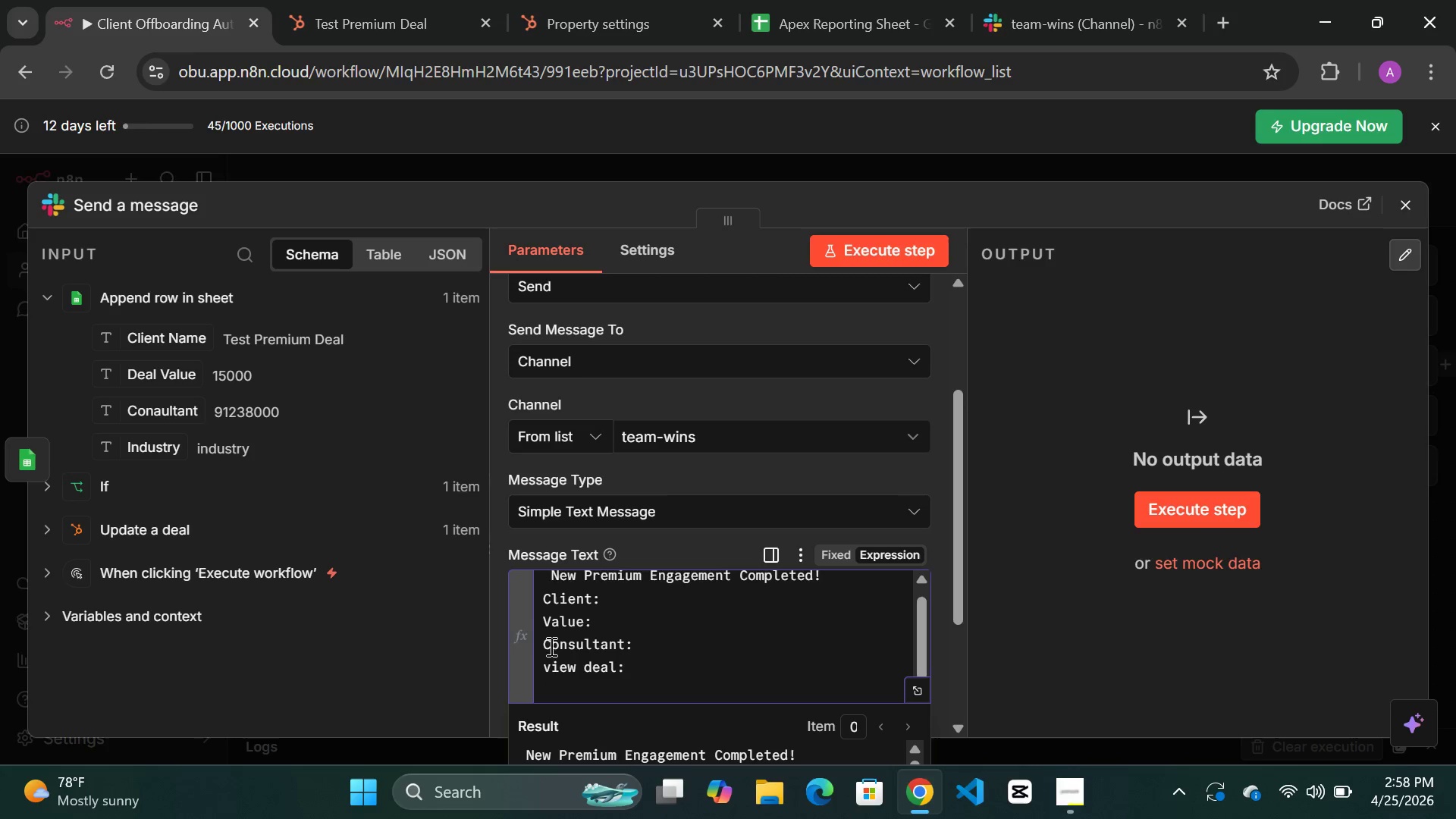 
left_click([550, 664])
 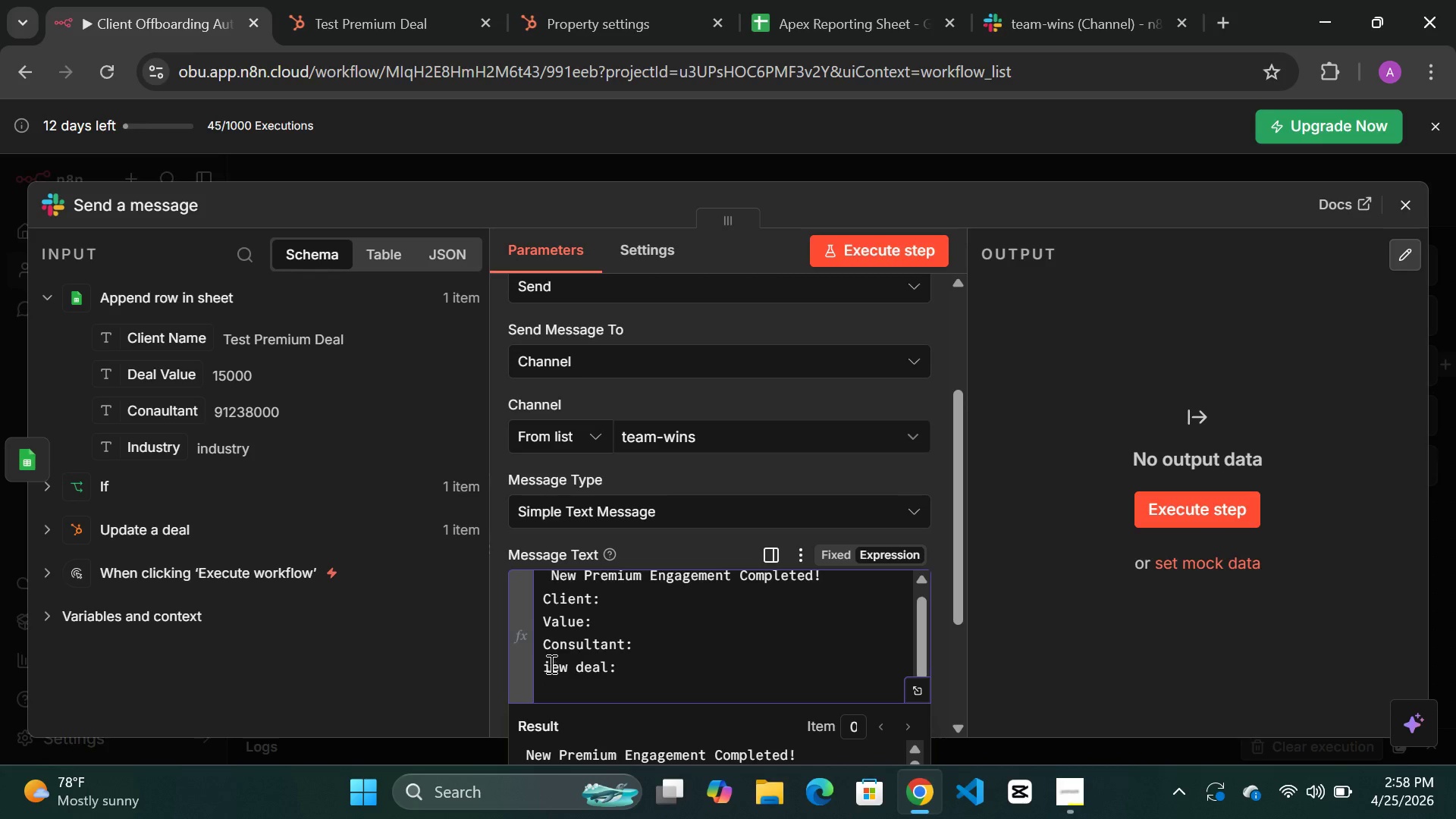 
key(Backspace)
 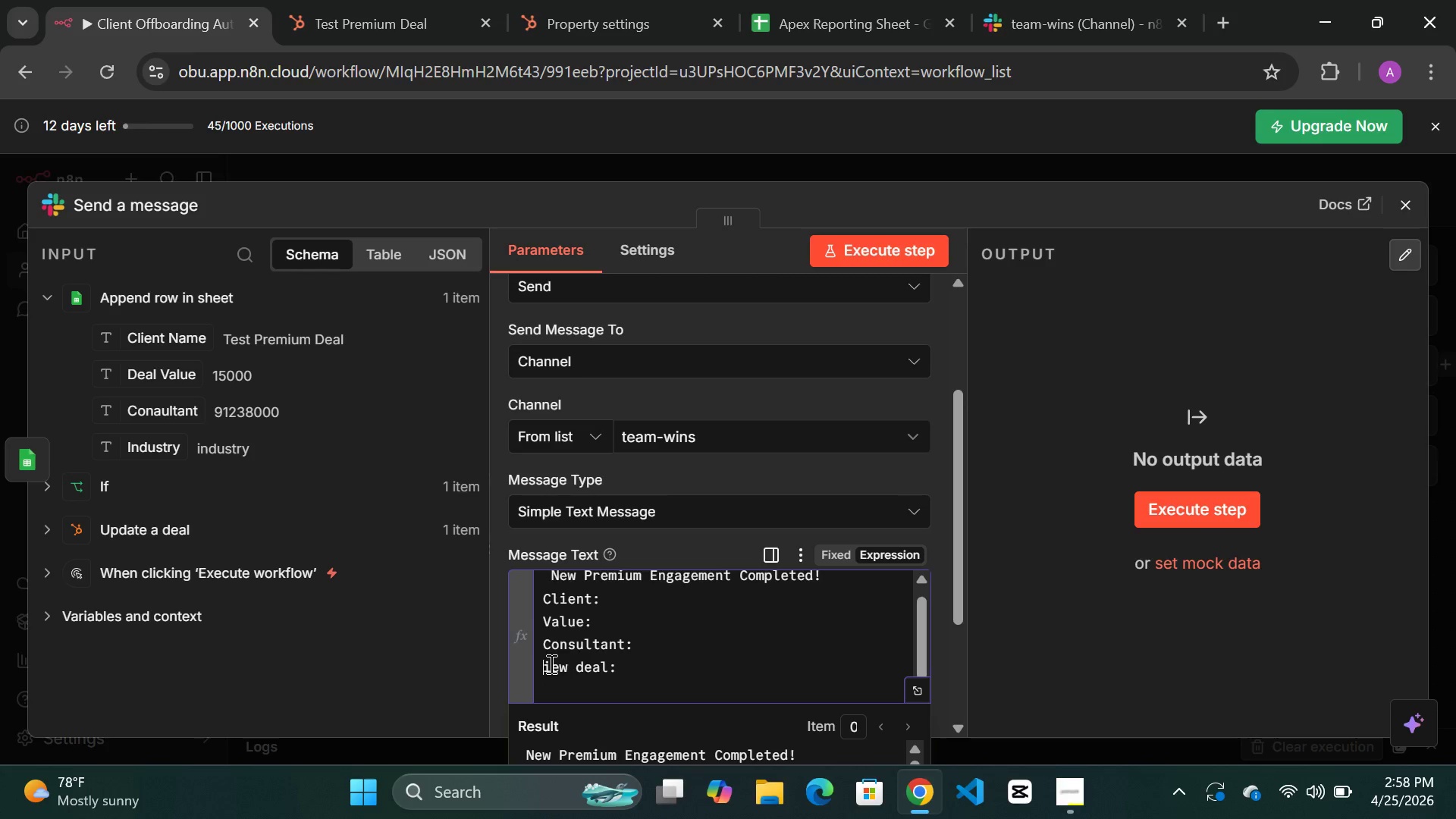 
key(Shift+V)
 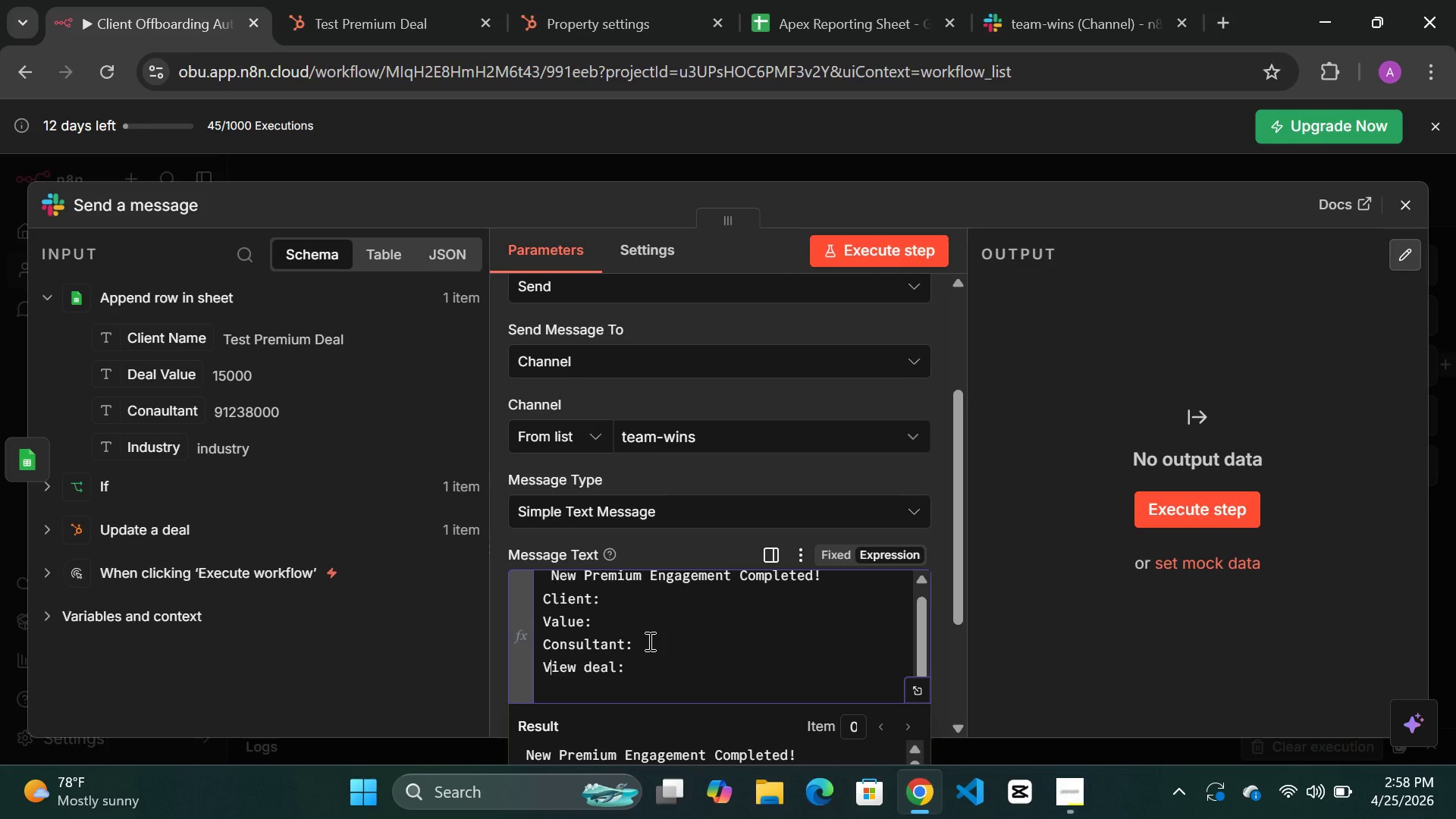 
left_click([648, 641])
 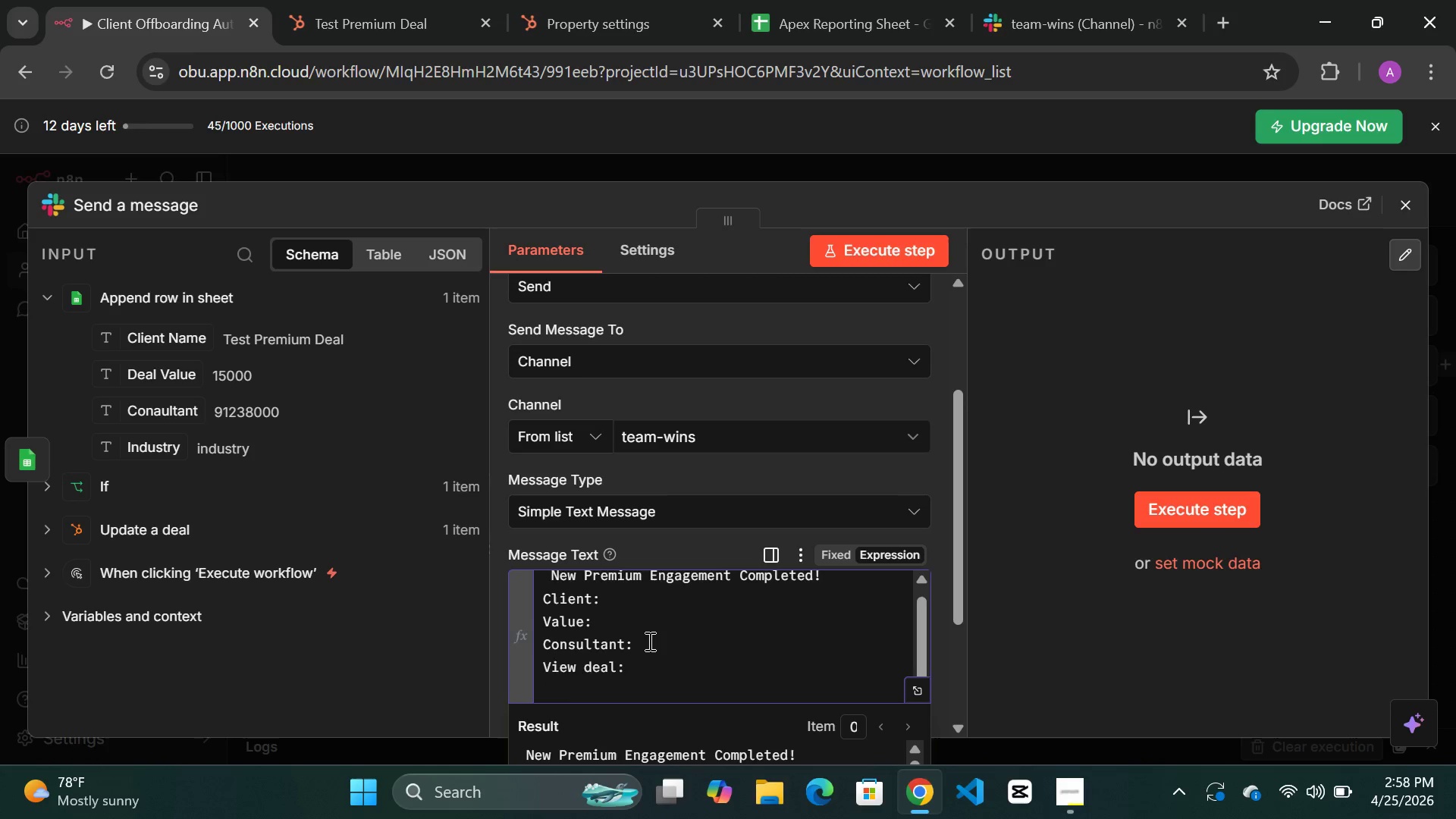 
key(Enter)
 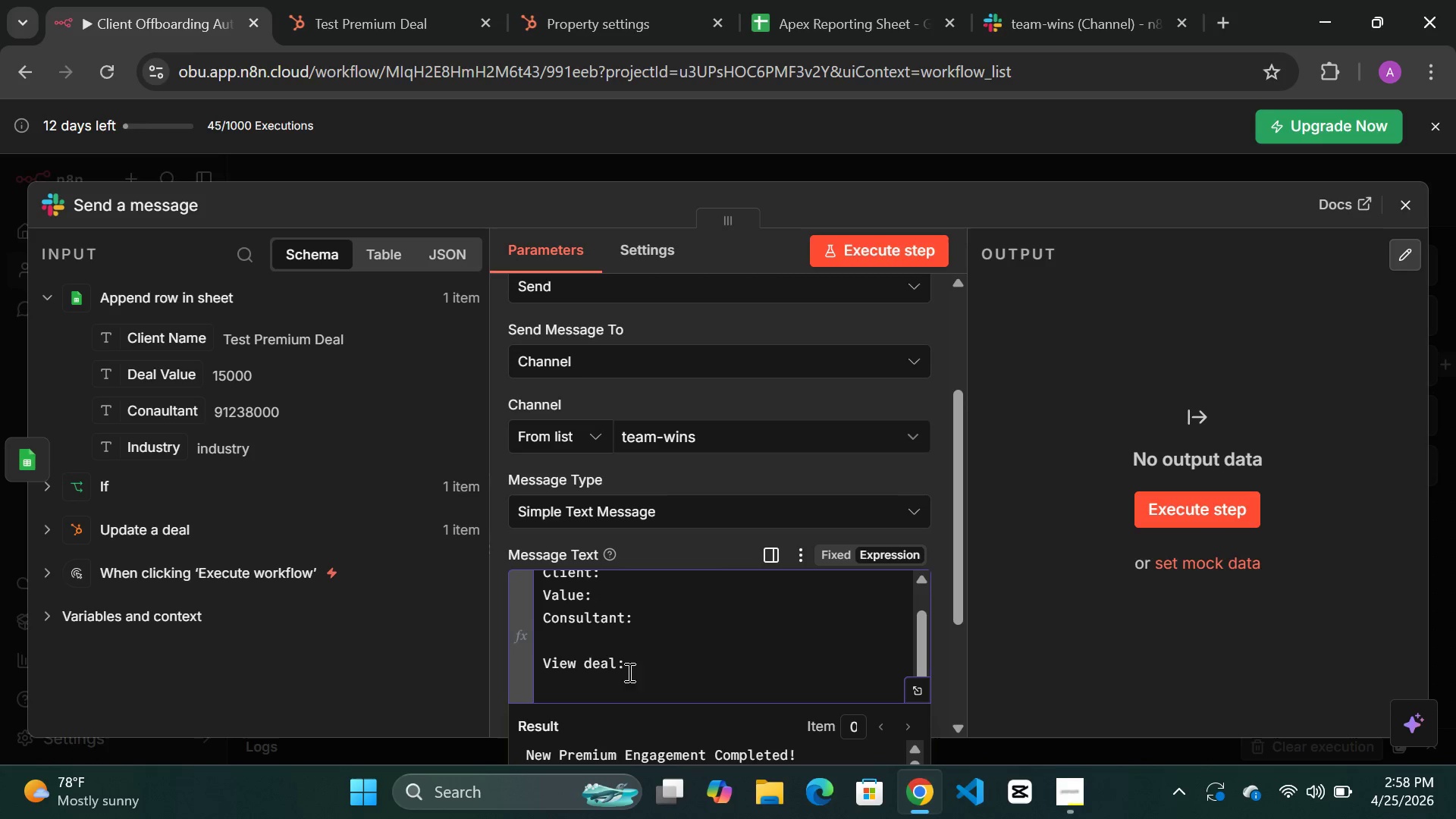 
left_click([629, 660])
 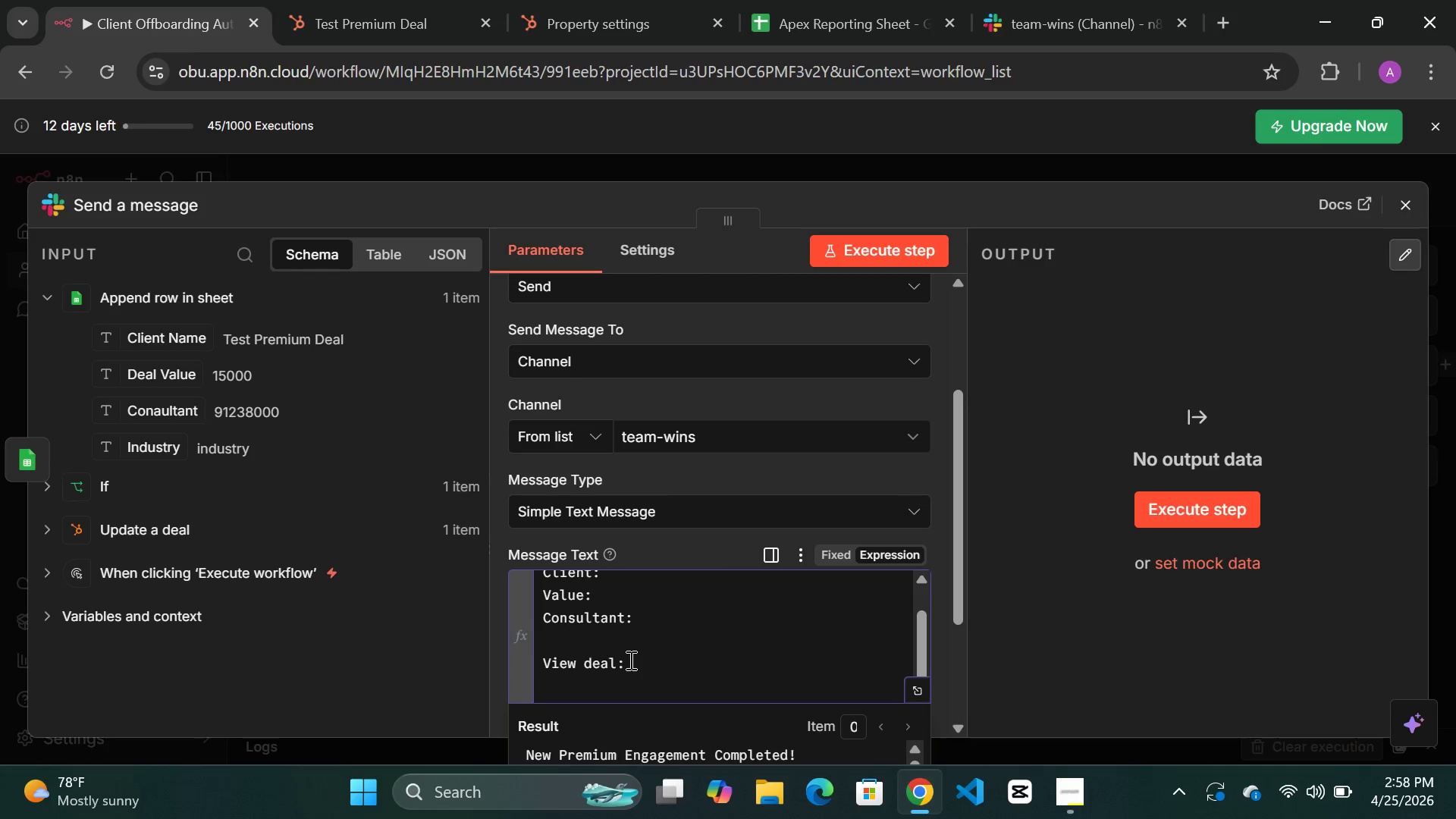 
key(Enter)
 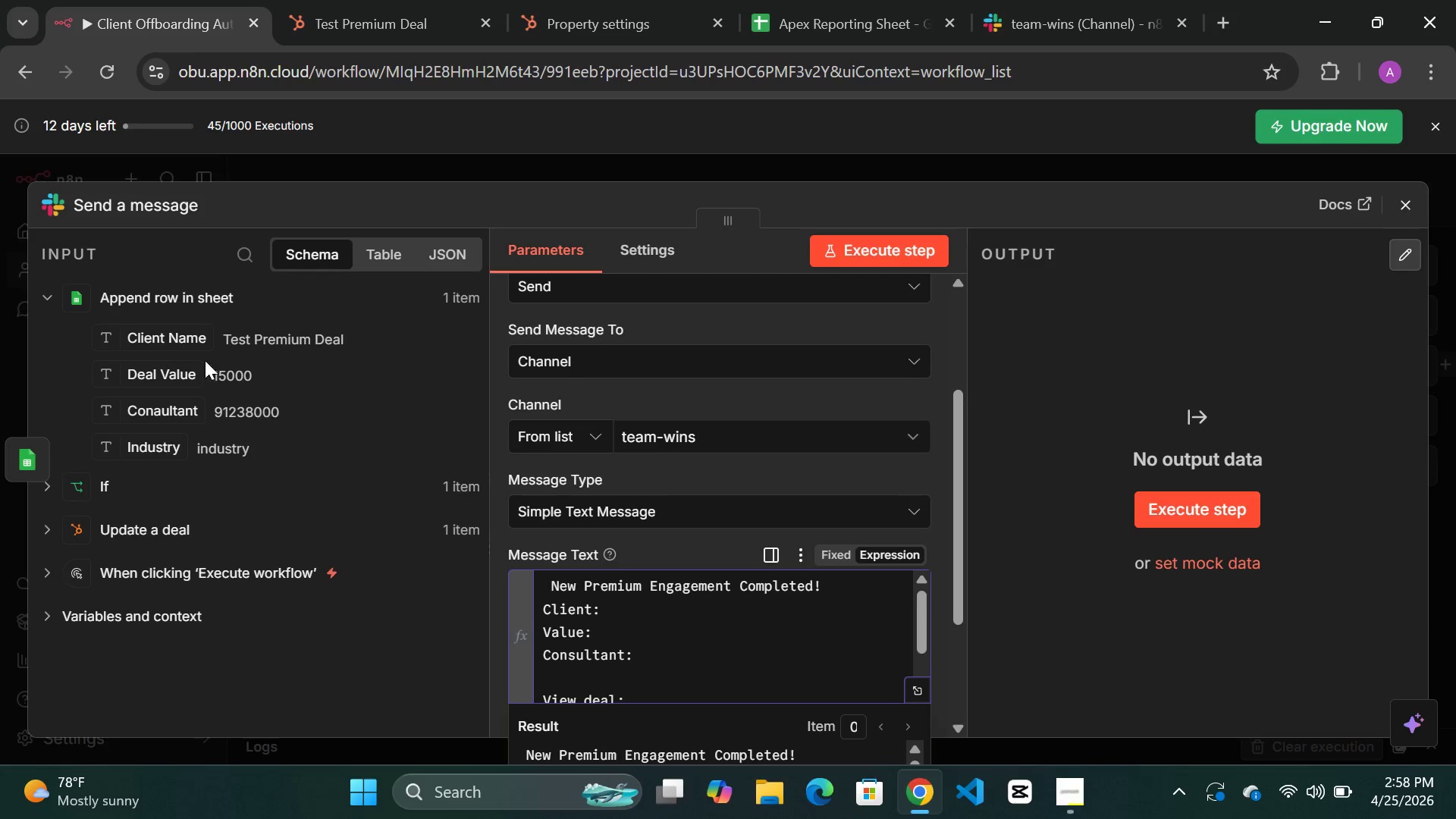 
wait(6.78)
 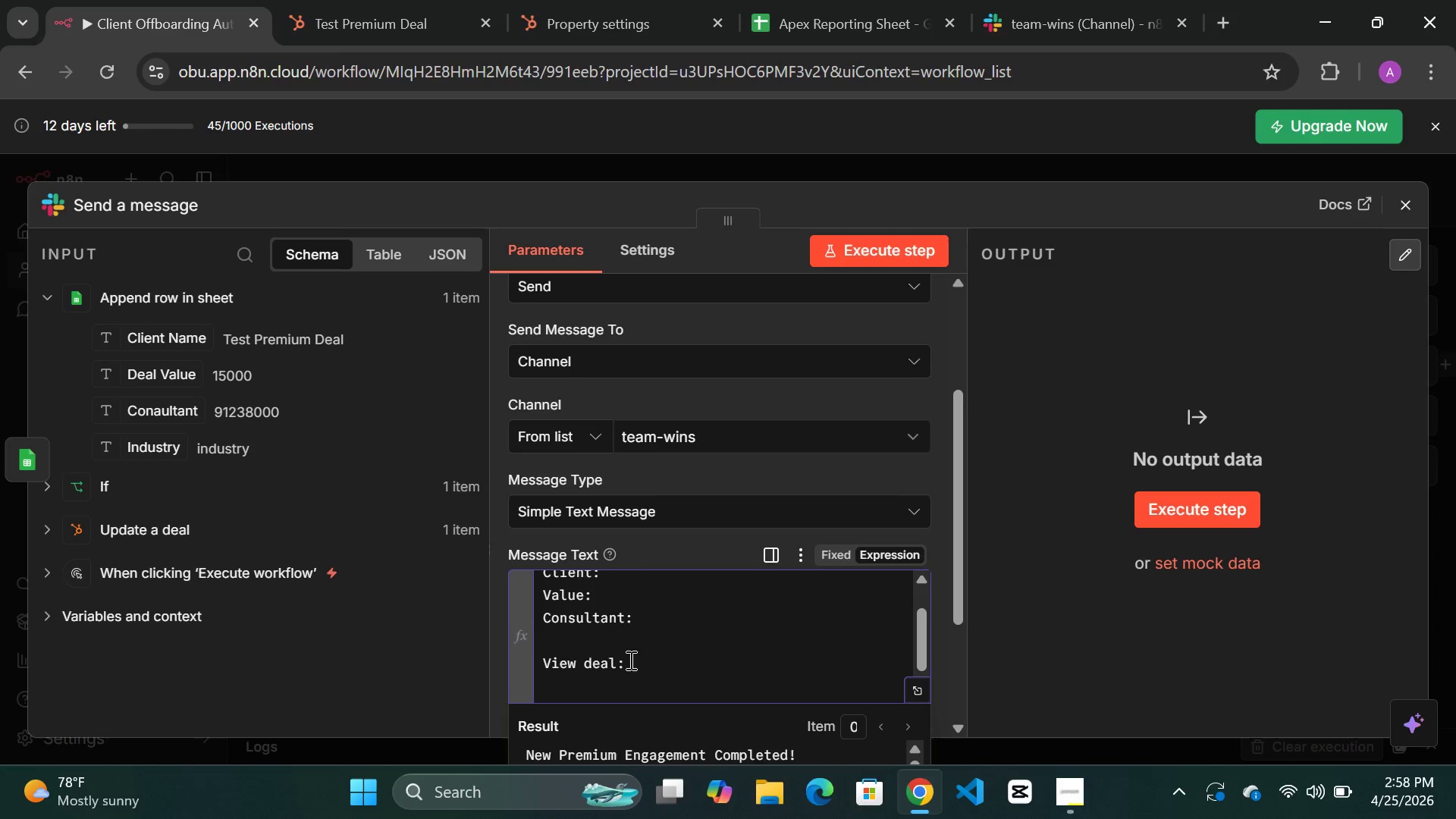 
left_click_drag(start_coordinate=[167, 344], to_coordinate=[602, 608])
 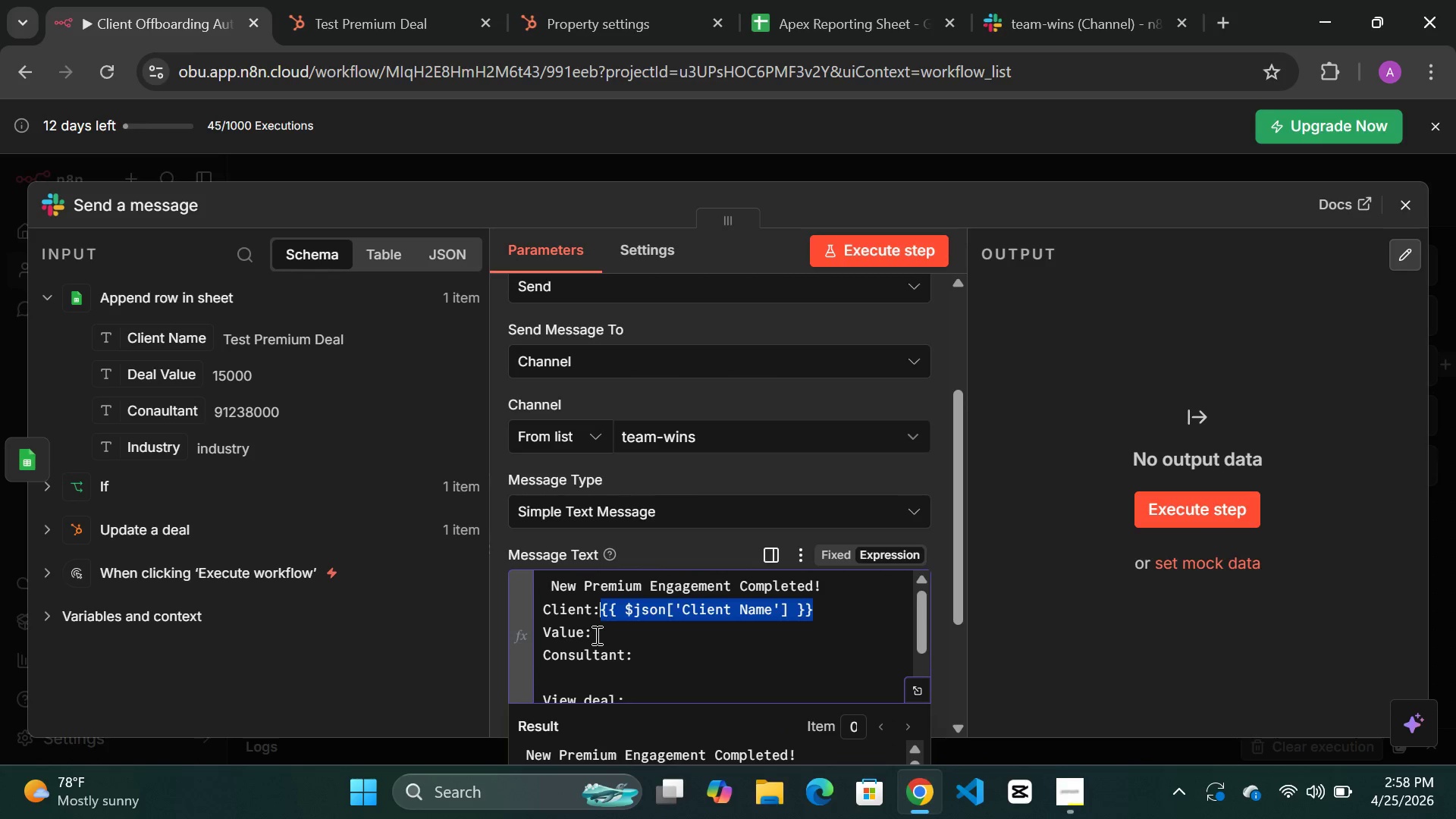 
left_click([595, 635])
 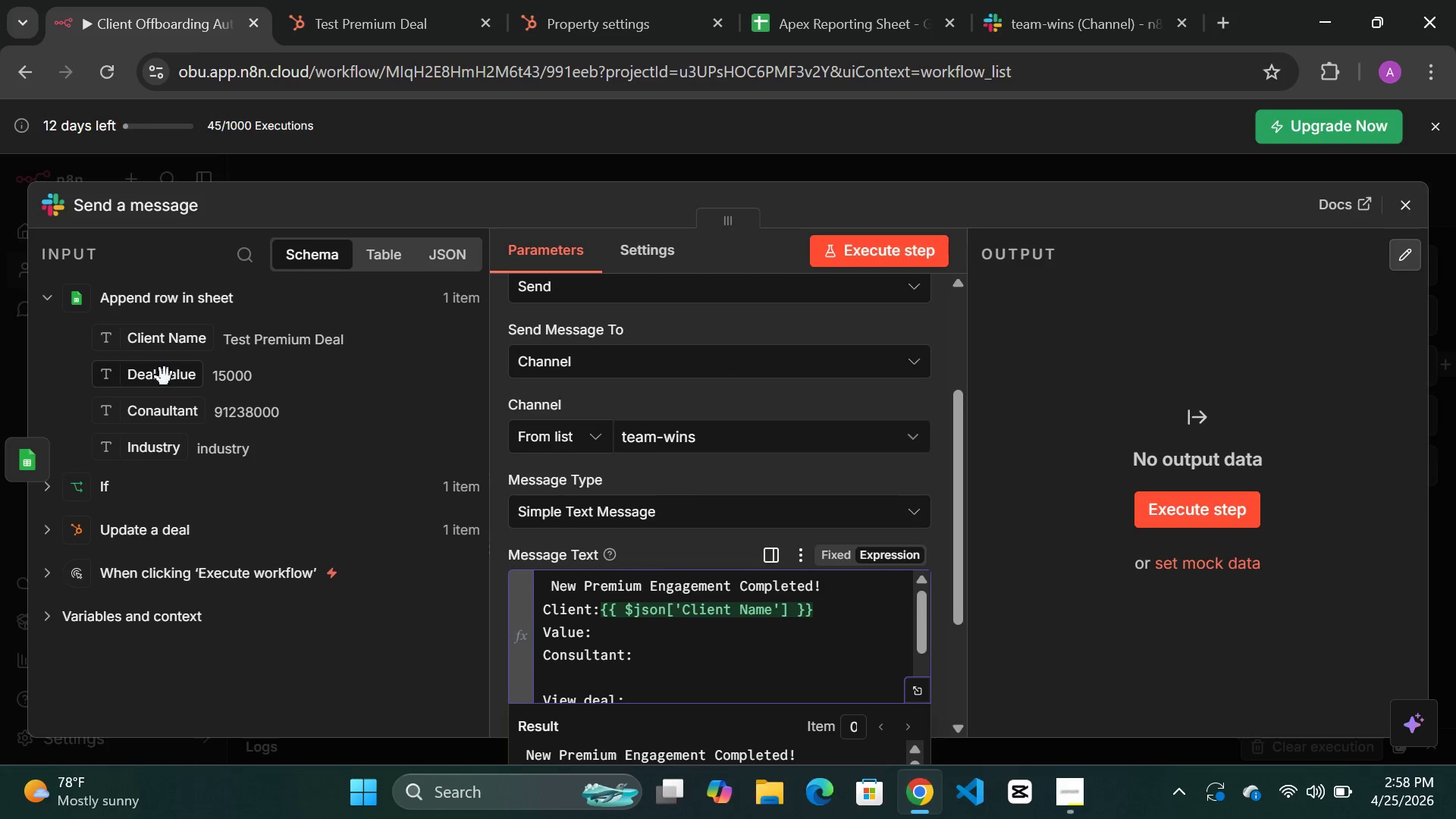 
left_click_drag(start_coordinate=[165, 377], to_coordinate=[598, 626])
 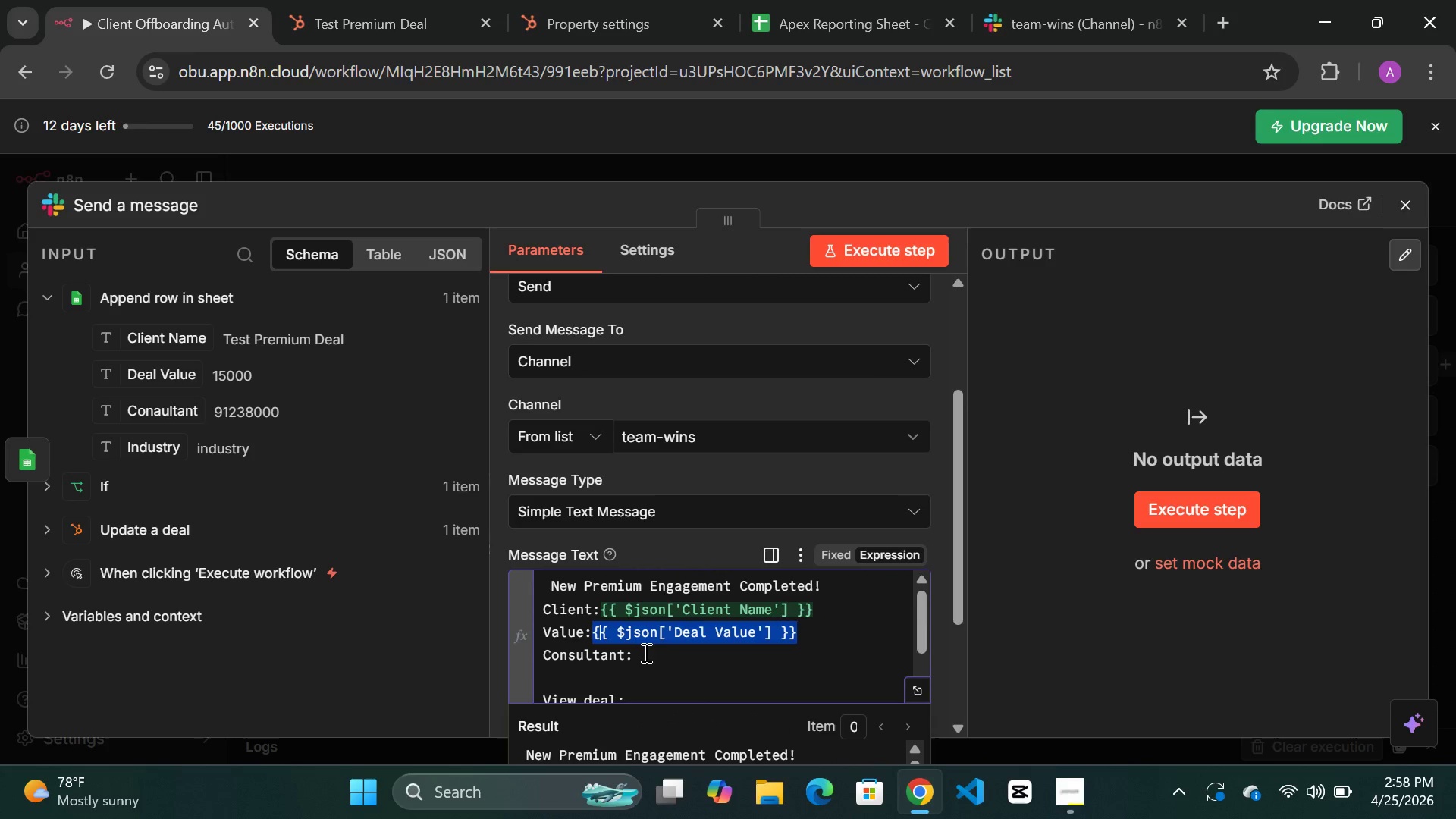 
left_click([645, 652])
 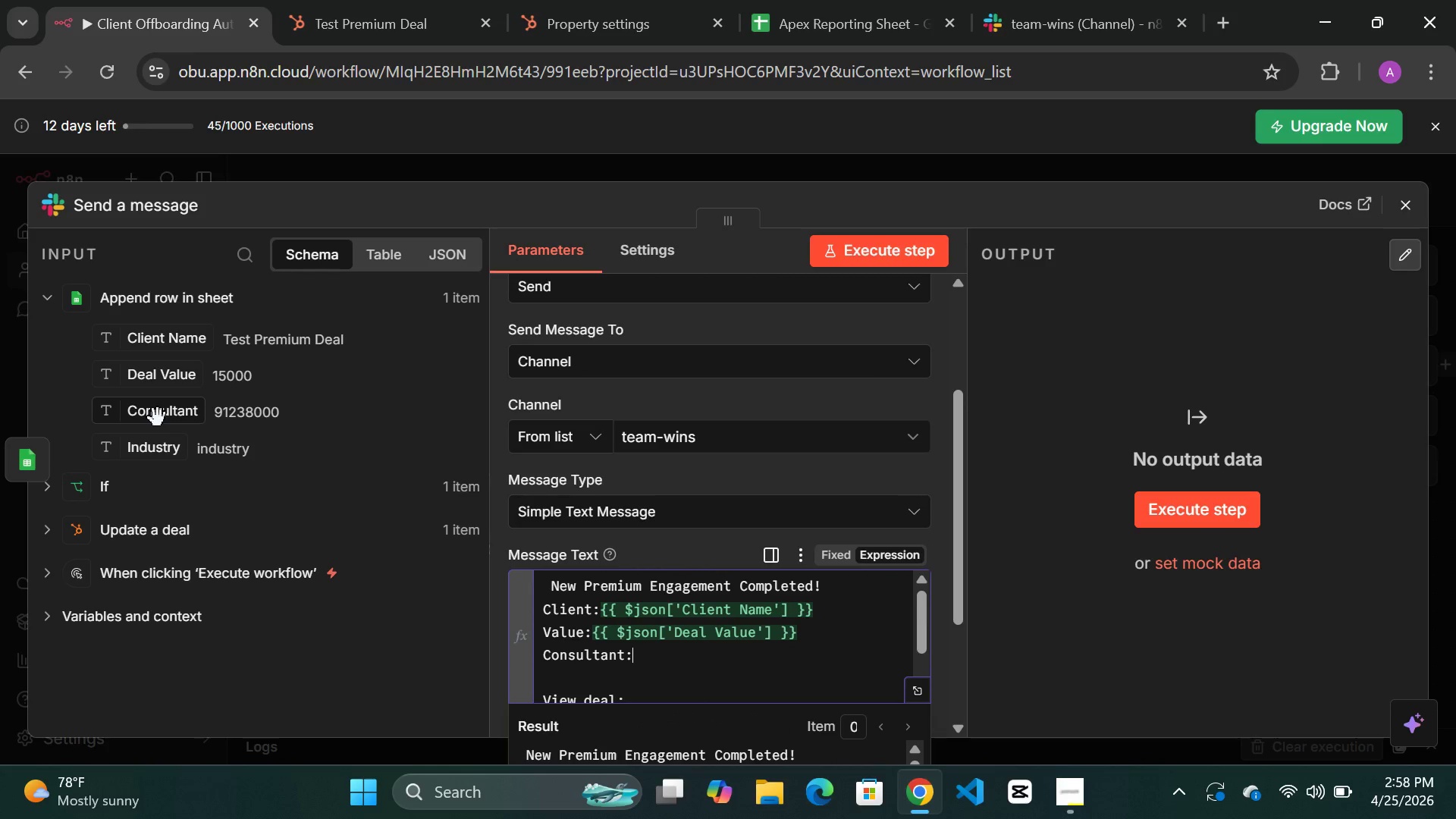 
left_click_drag(start_coordinate=[158, 418], to_coordinate=[641, 652])
 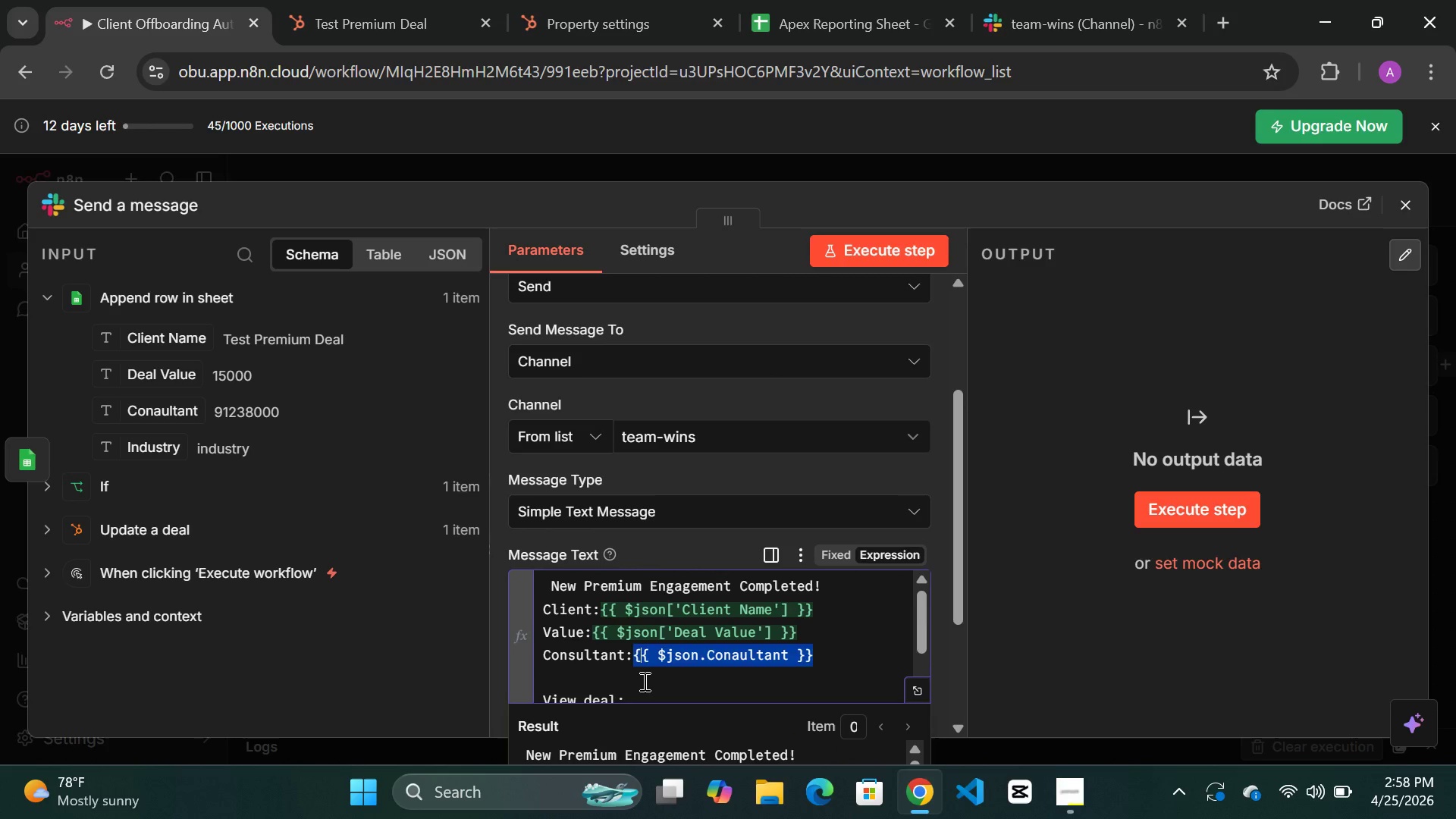 
left_click([643, 681])
 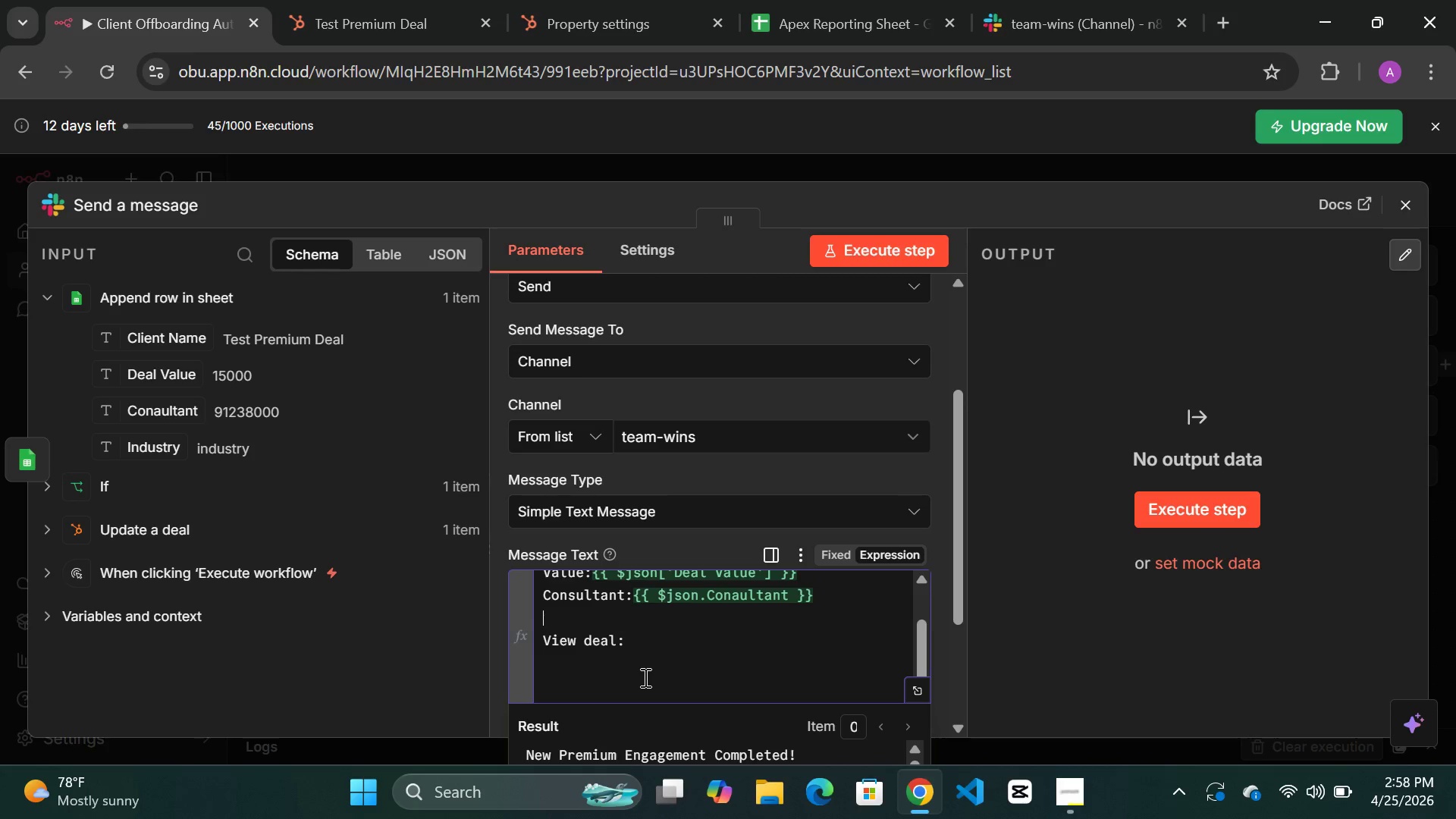 
left_click([639, 637])
 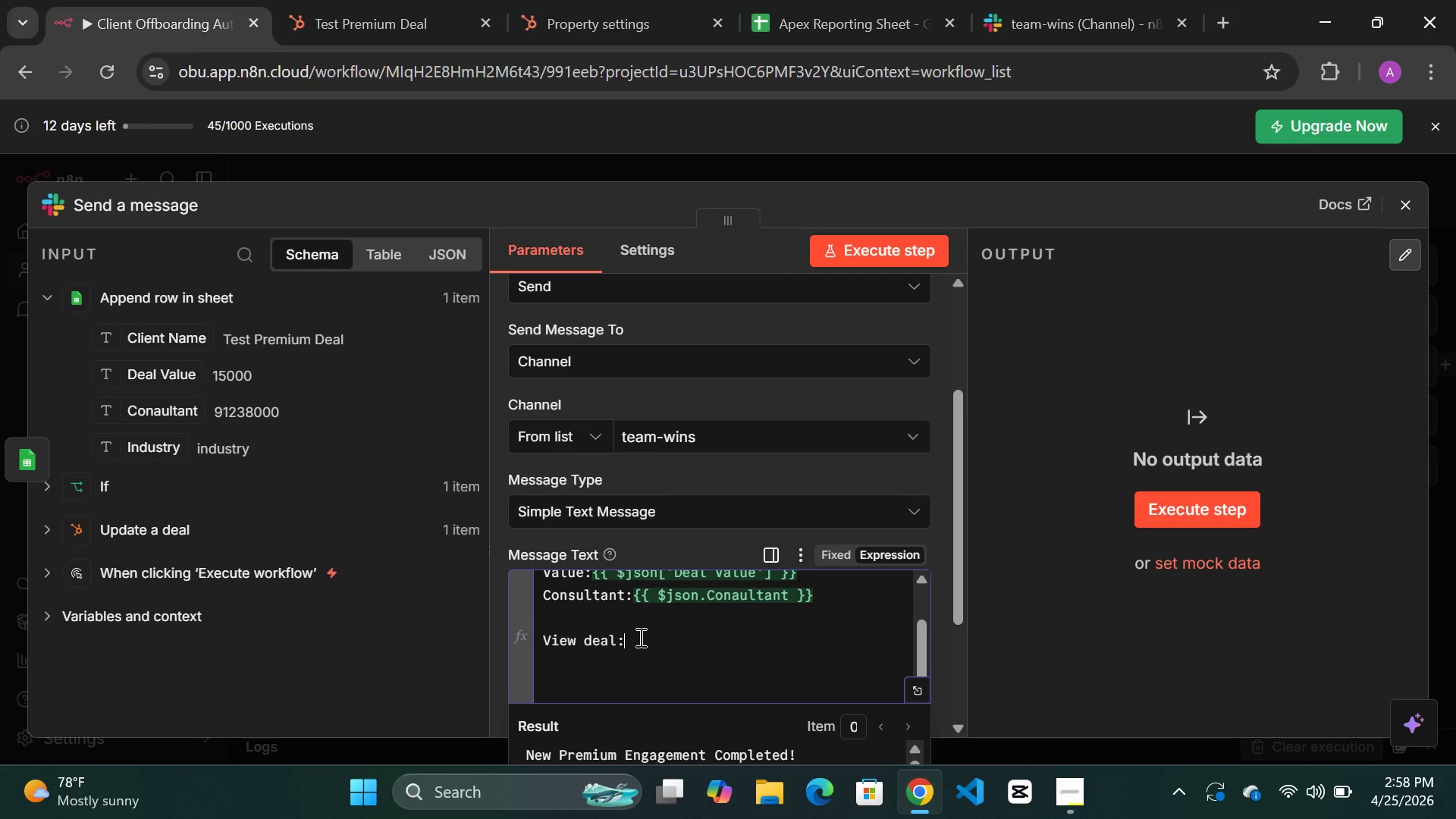 
key(Shift+BracketLeft)
 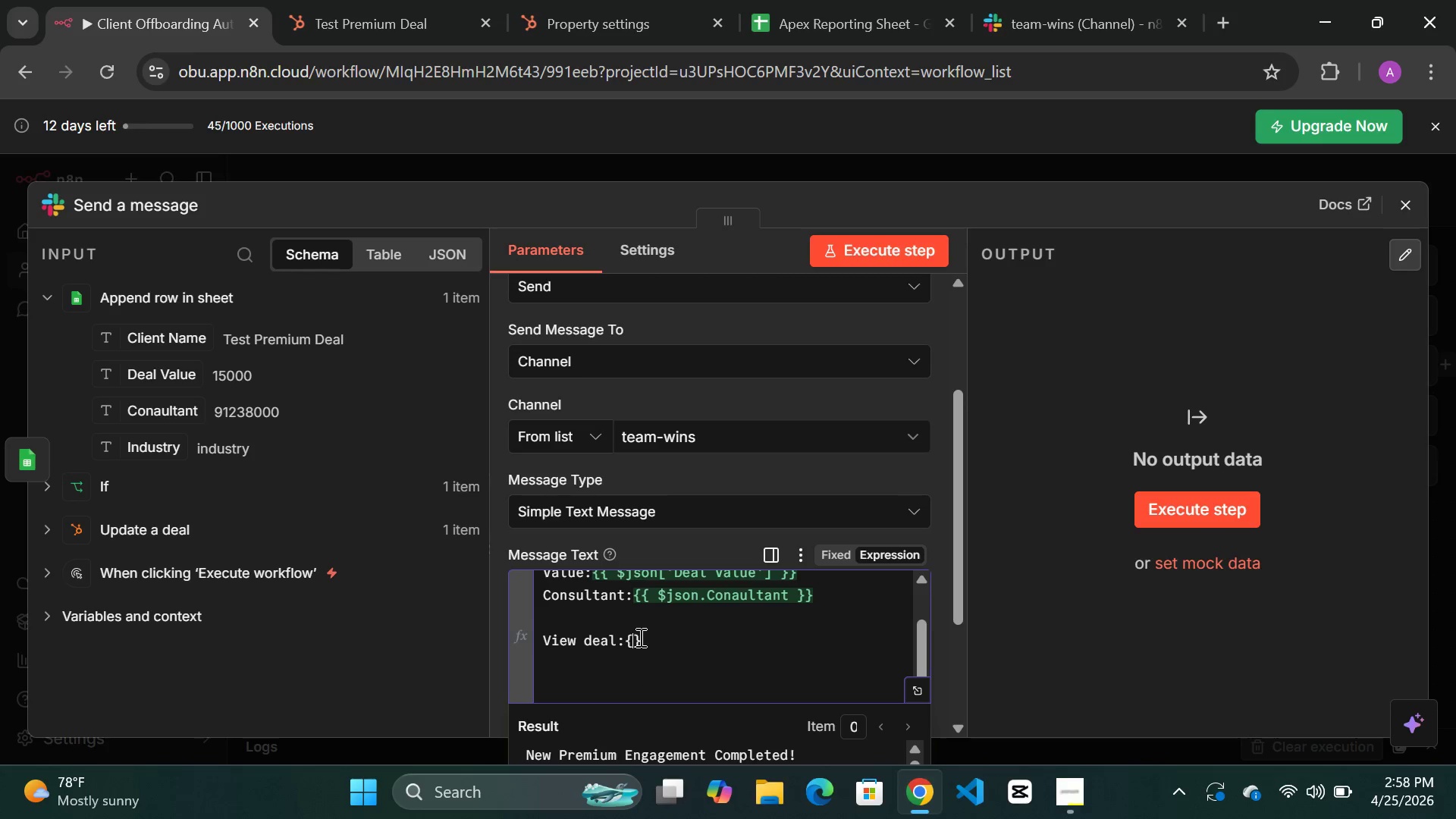 
key(Shift+BracketLeft)
 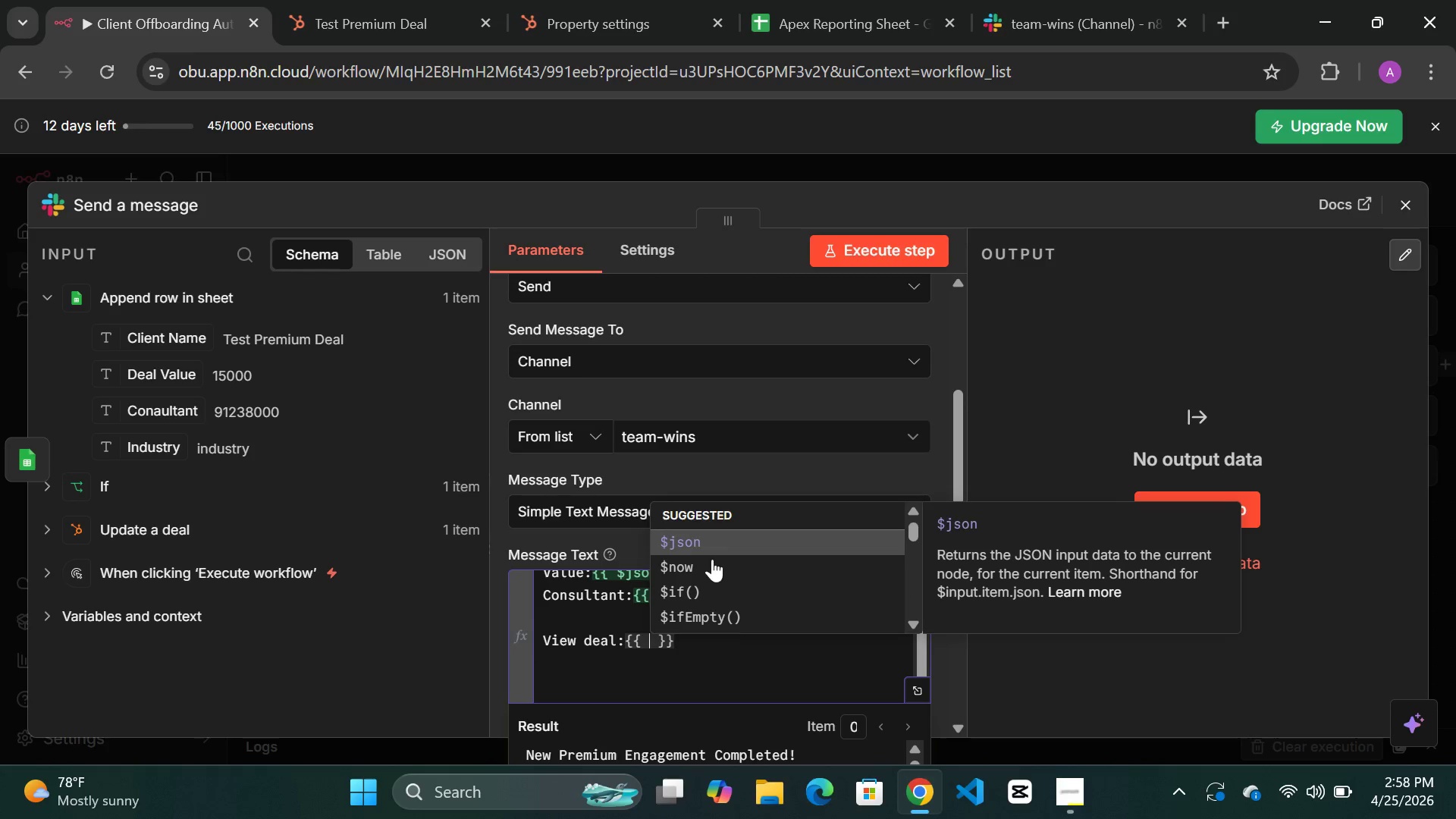 
left_click([702, 534])
 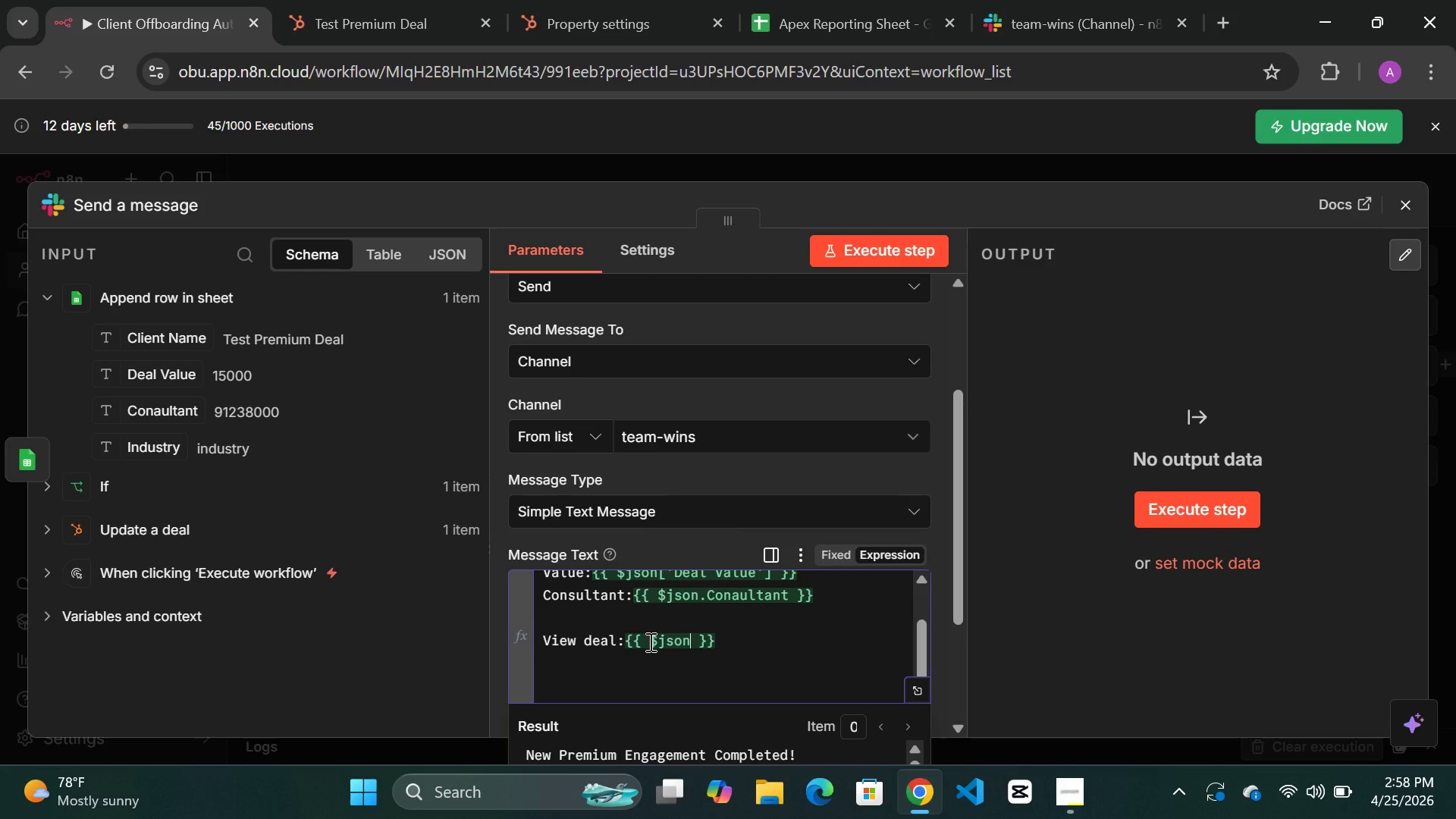 
left_click([649, 642])
 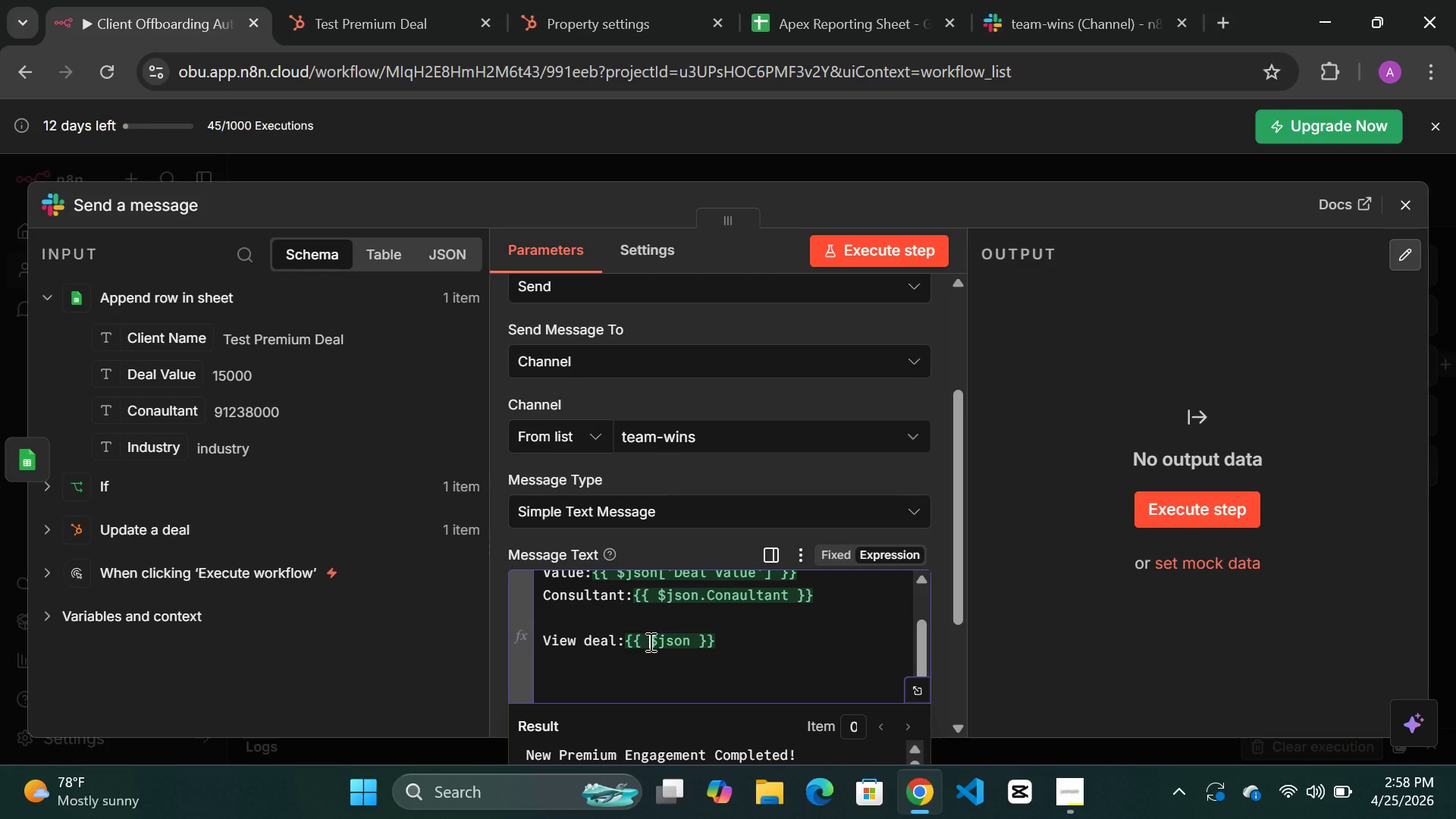 
key(Backspace)
 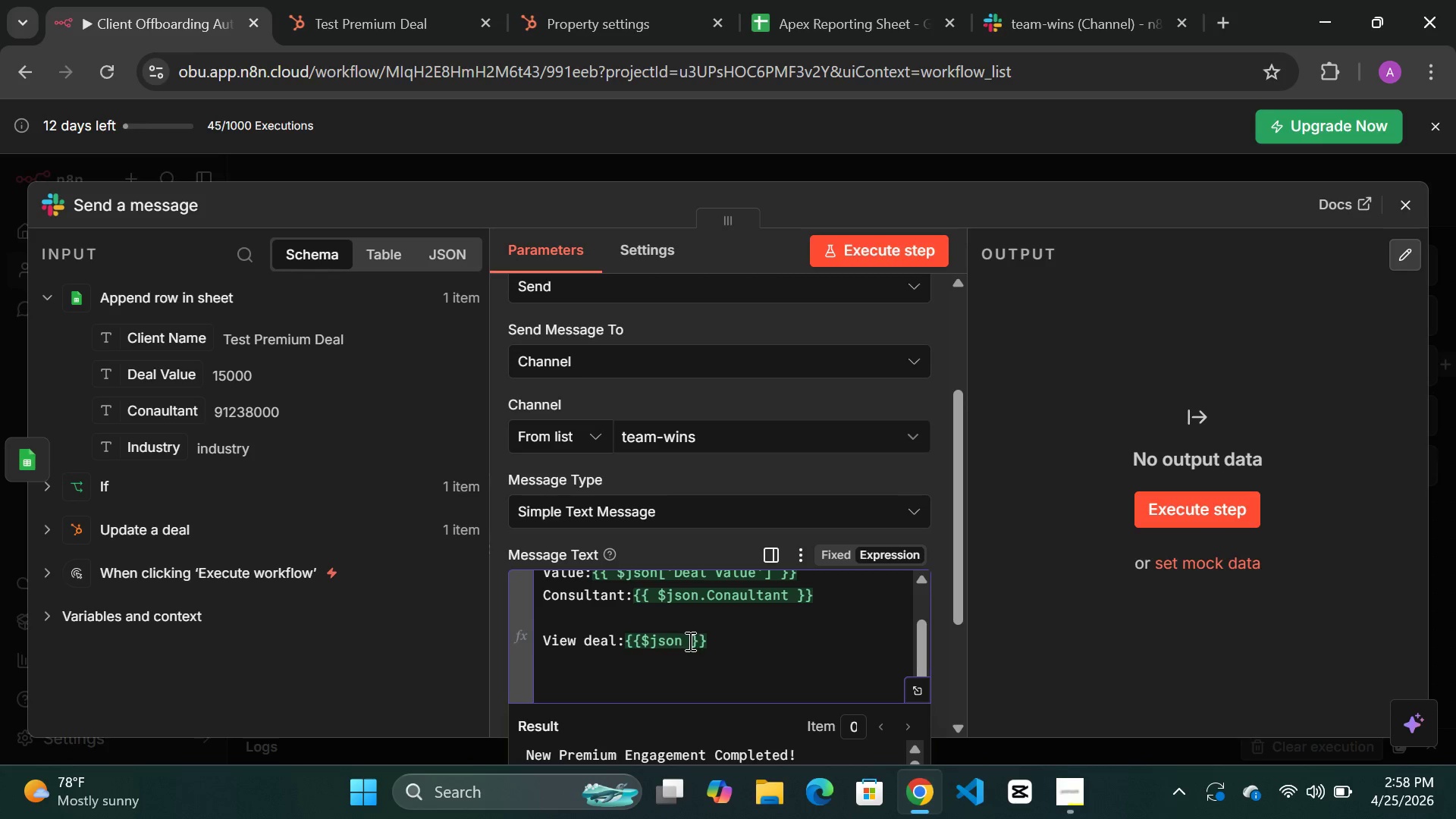 
left_click([689, 641])
 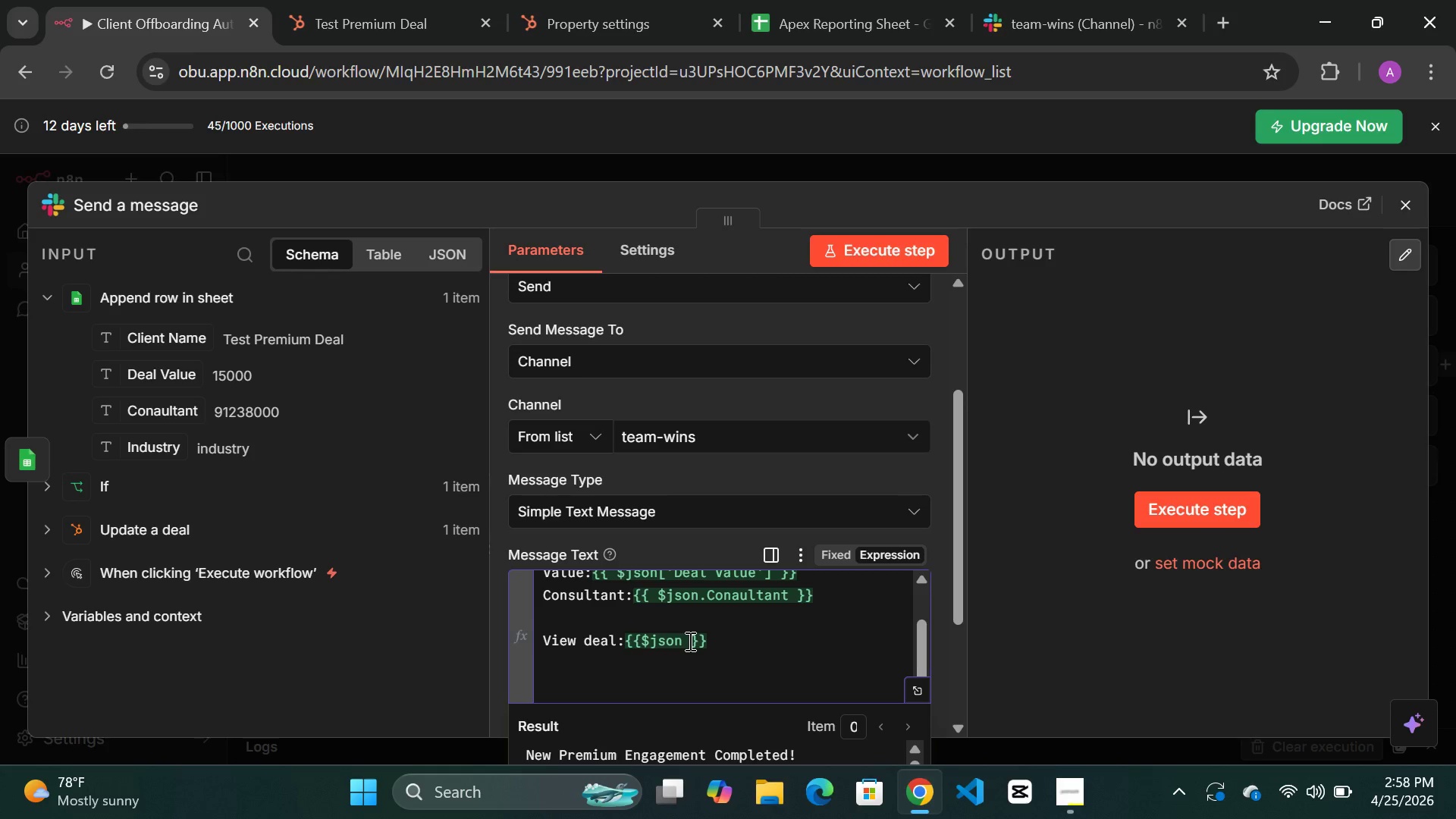 
key(ArrowLeft)
 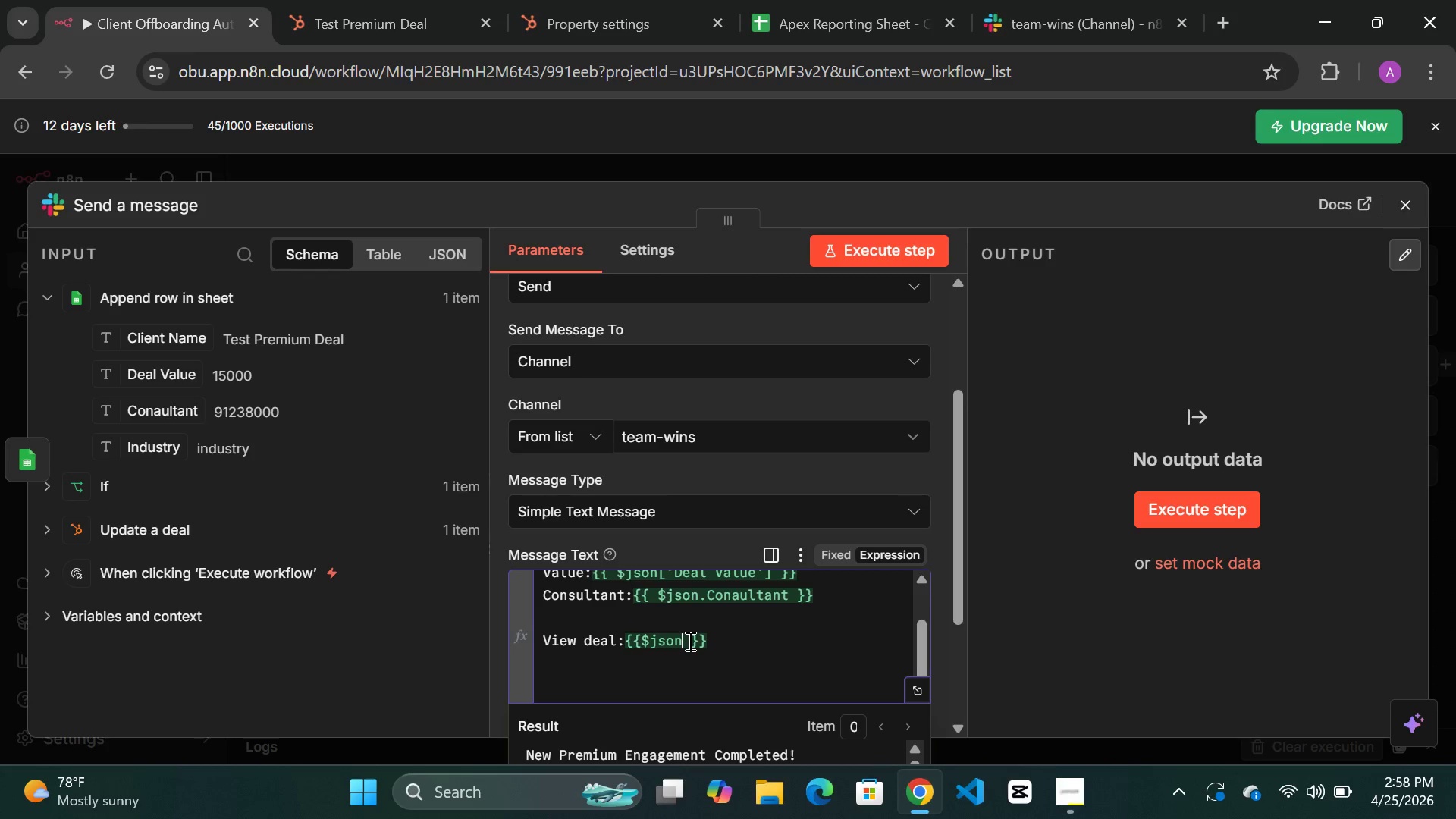 
key(BracketLeft)
 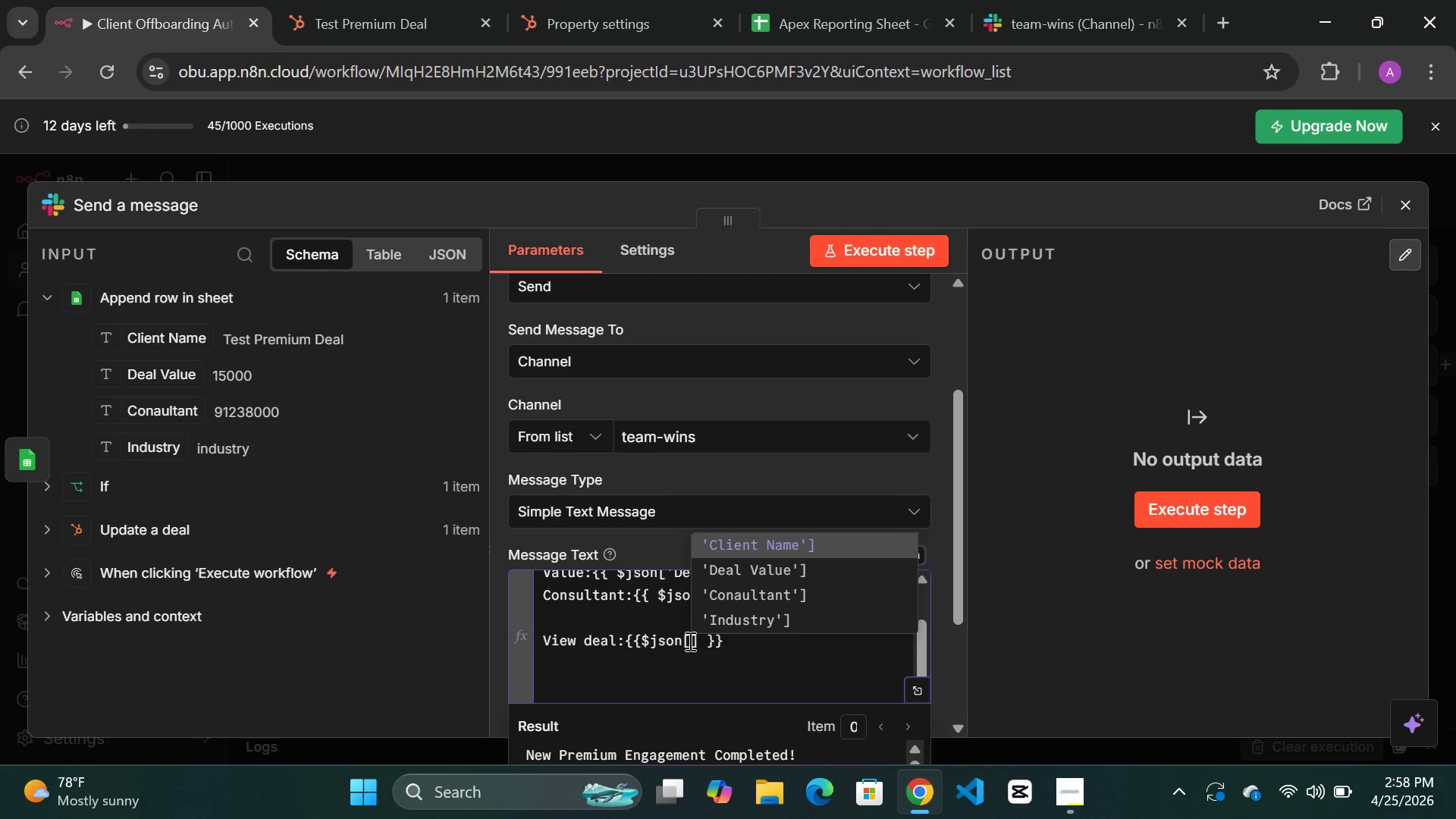 
key(BracketRight)
 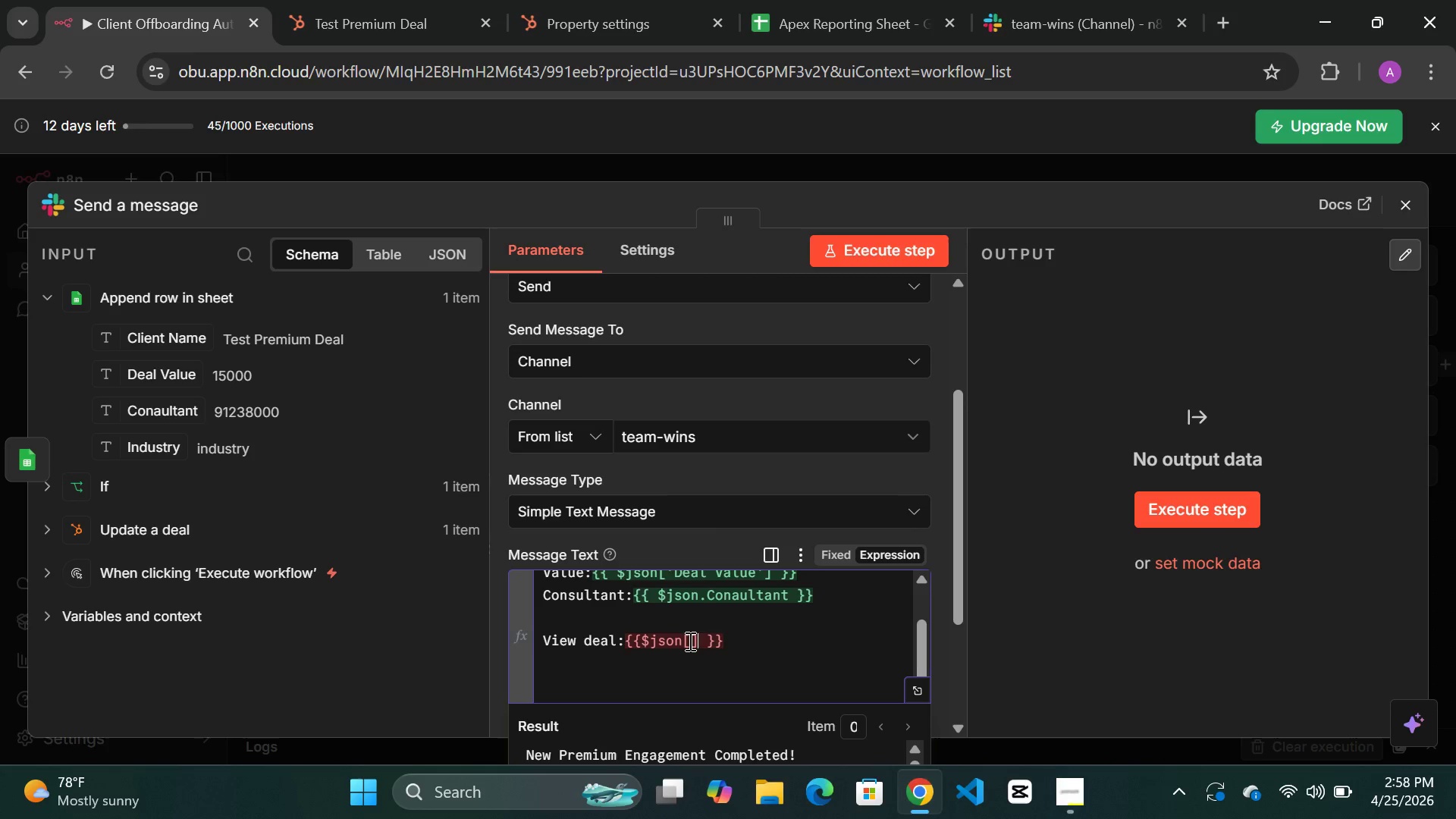 
hold_key(key=ShiftRight, duration=1.03)
 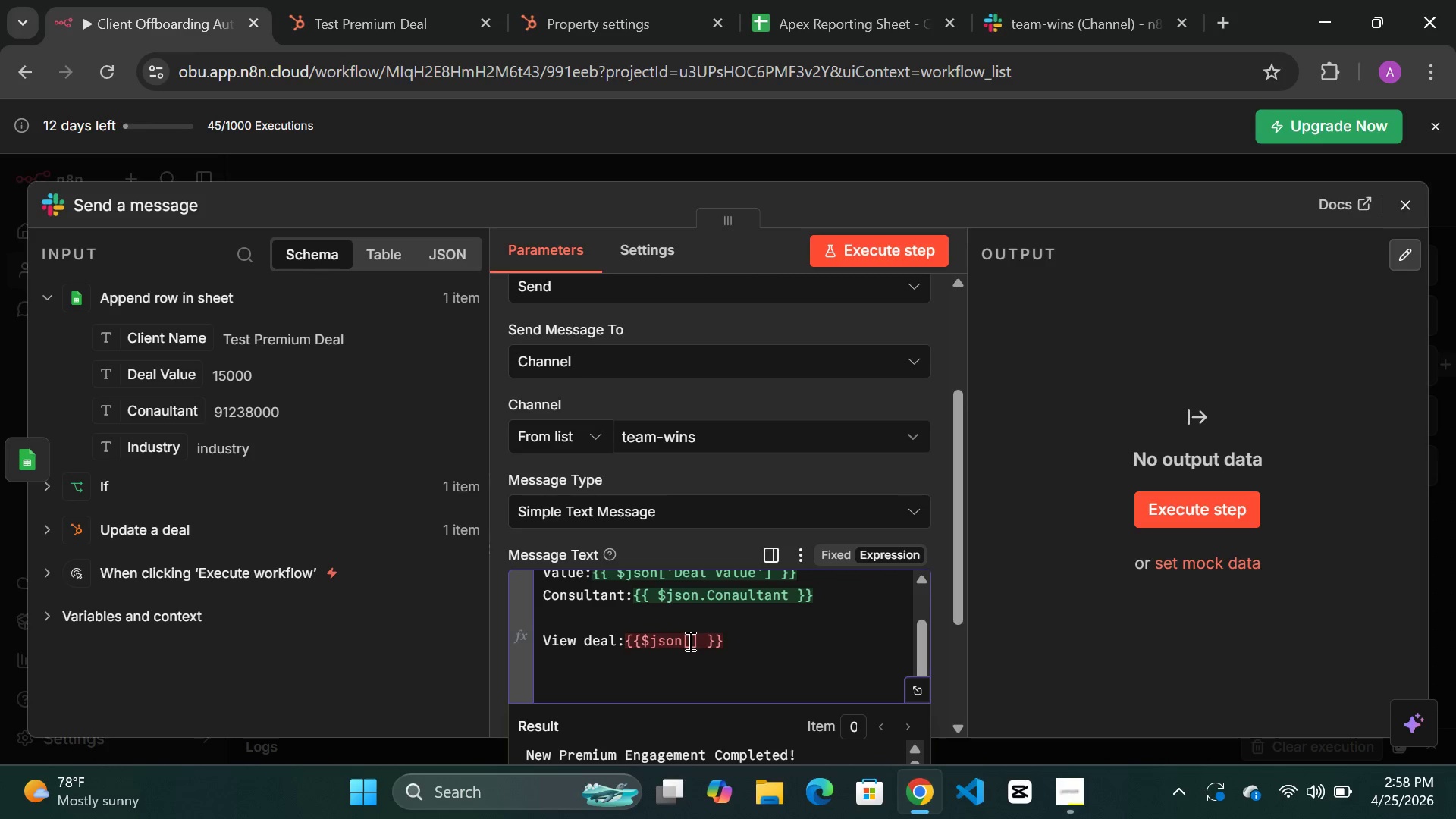 
key(ArrowLeft)
 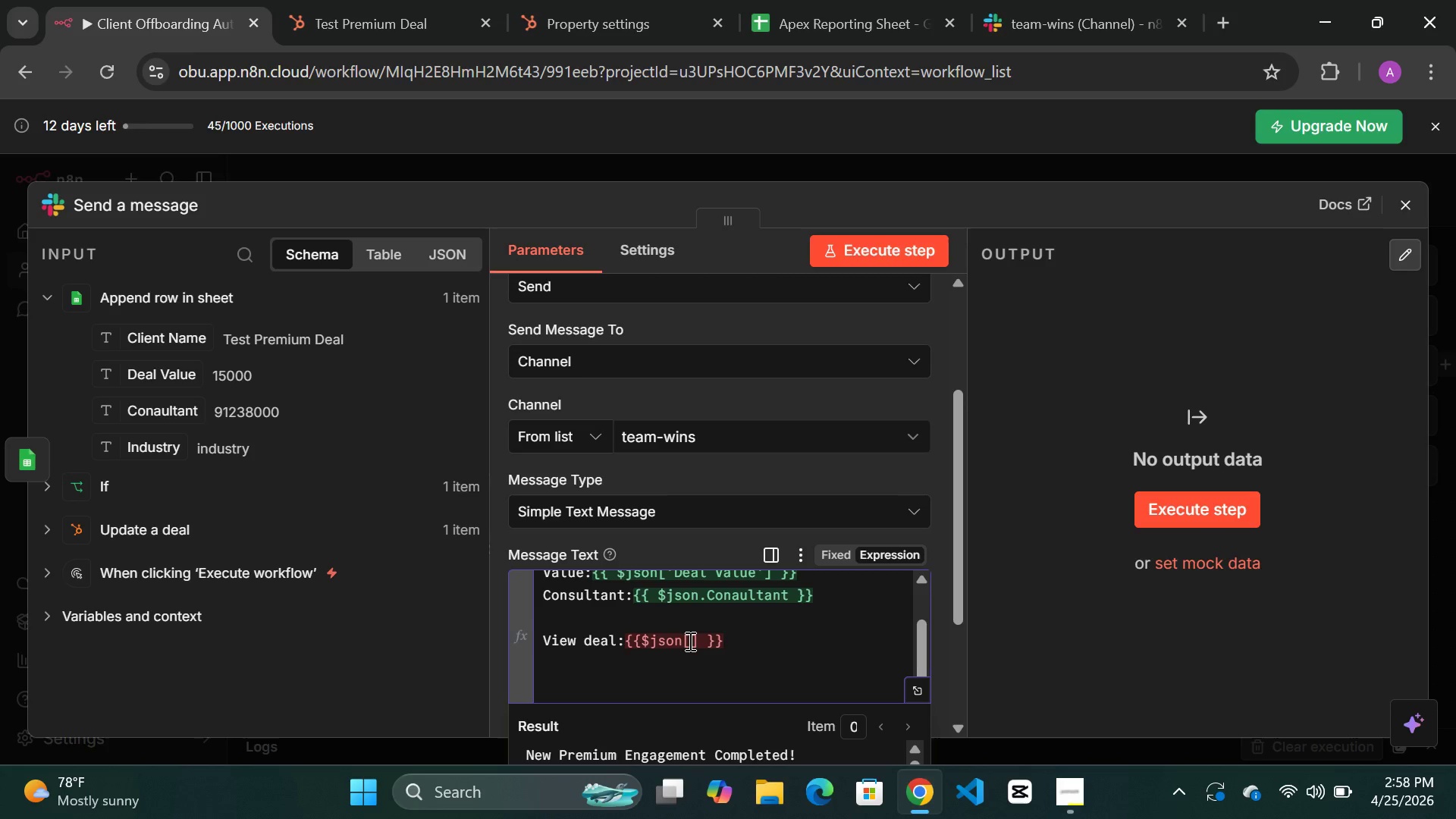 
type("url)
 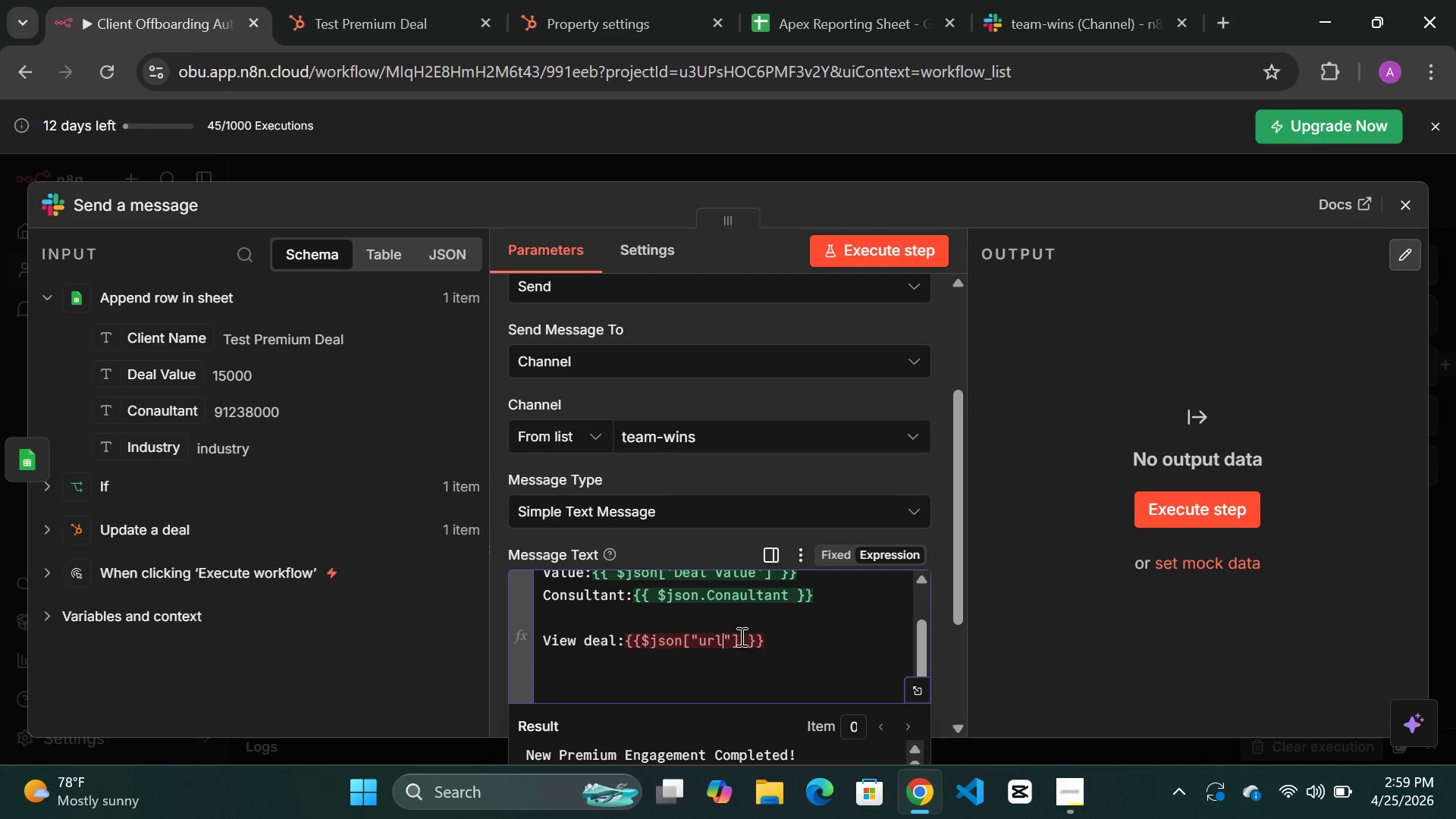 
wait(5.53)
 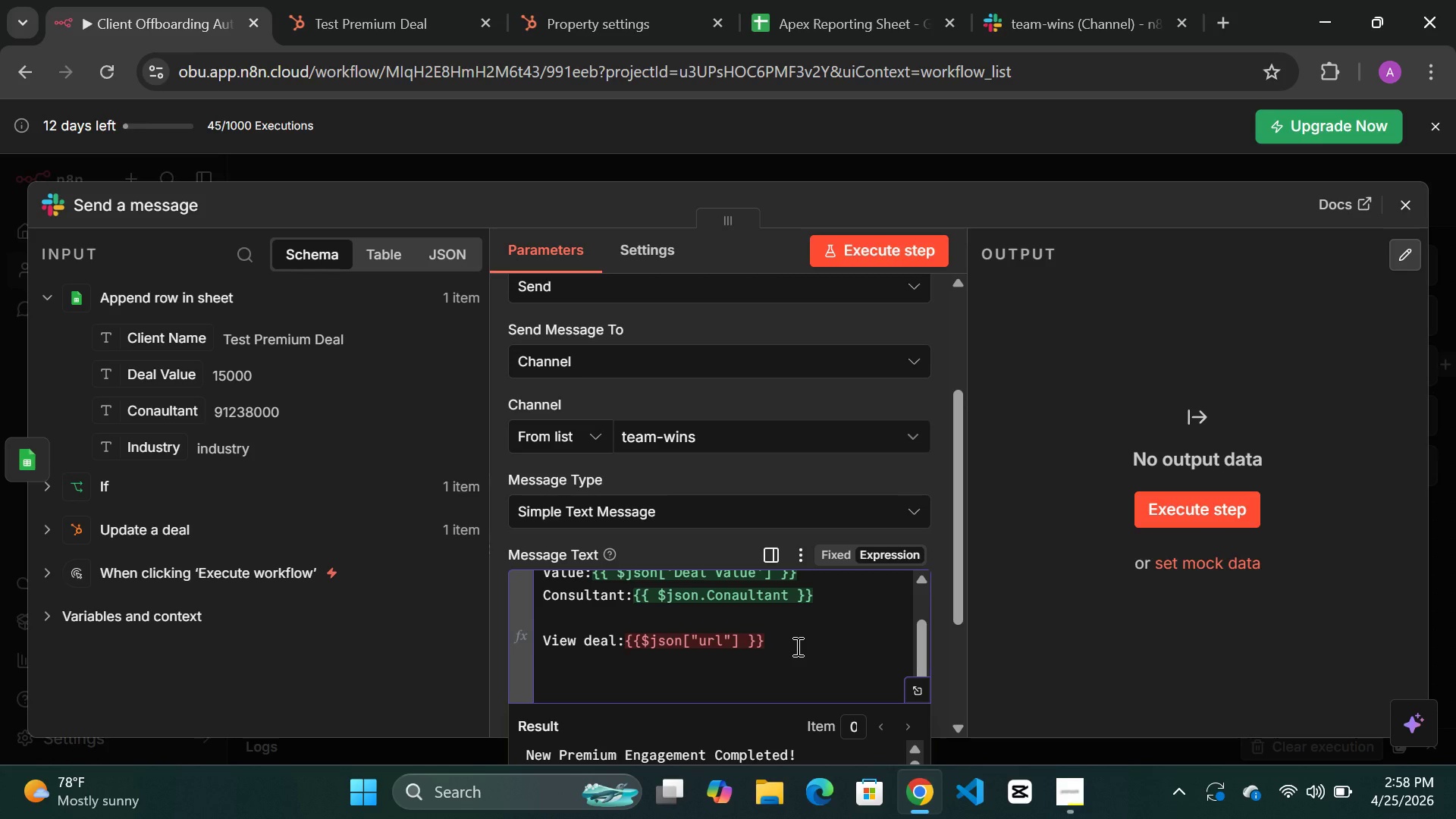 
left_click([747, 638])
 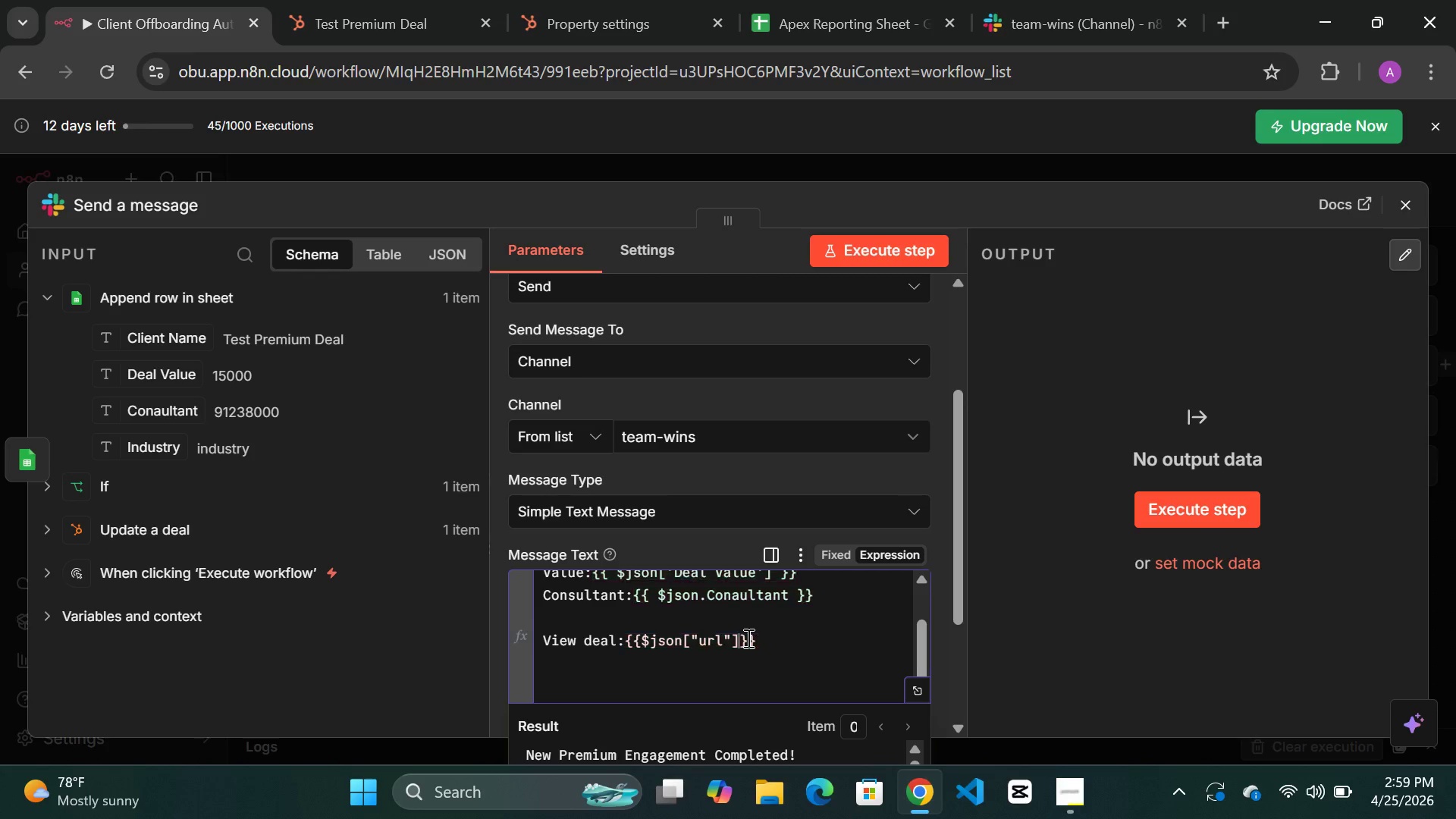 
key(Backspace)
 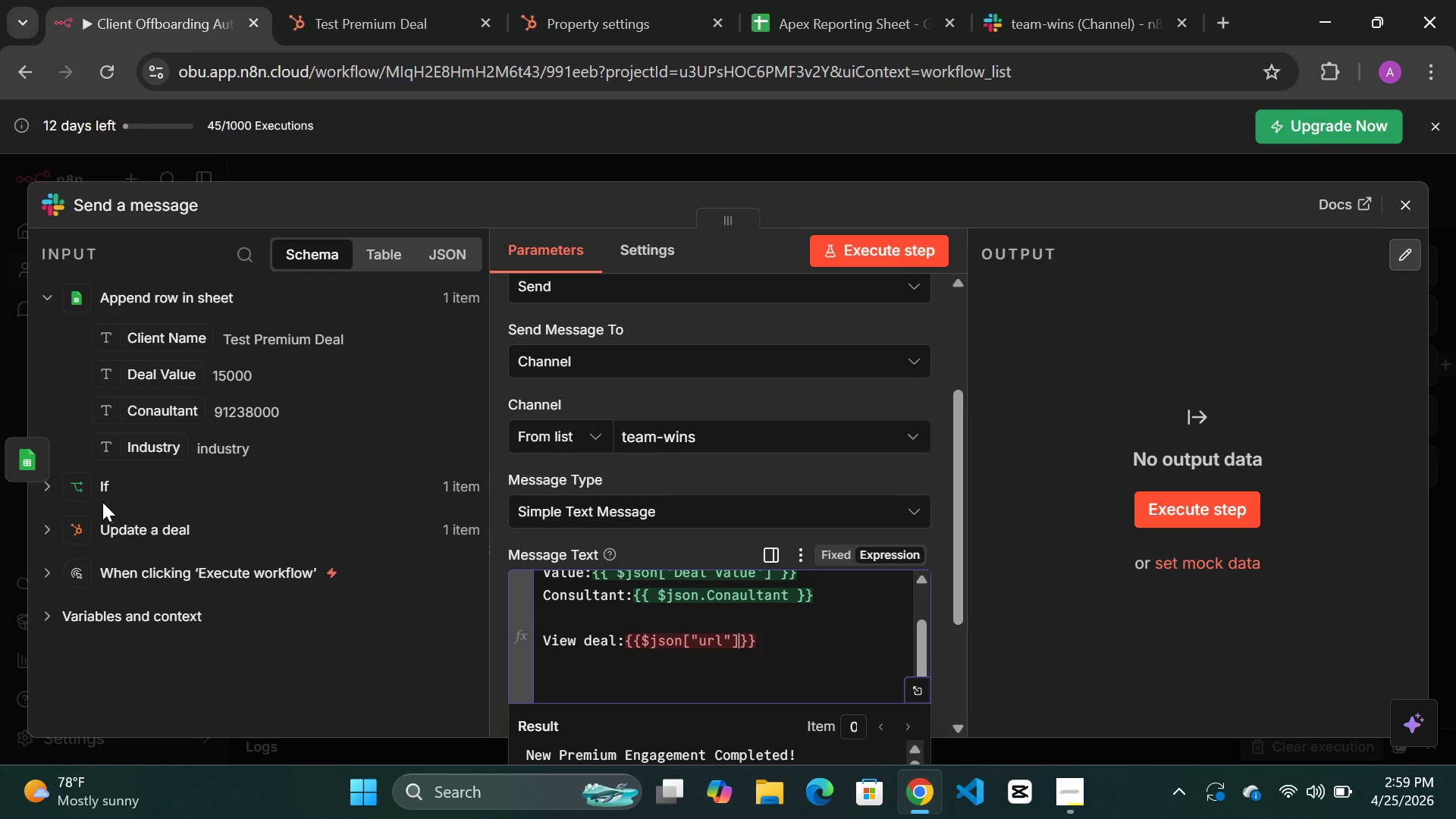 
wait(5.41)
 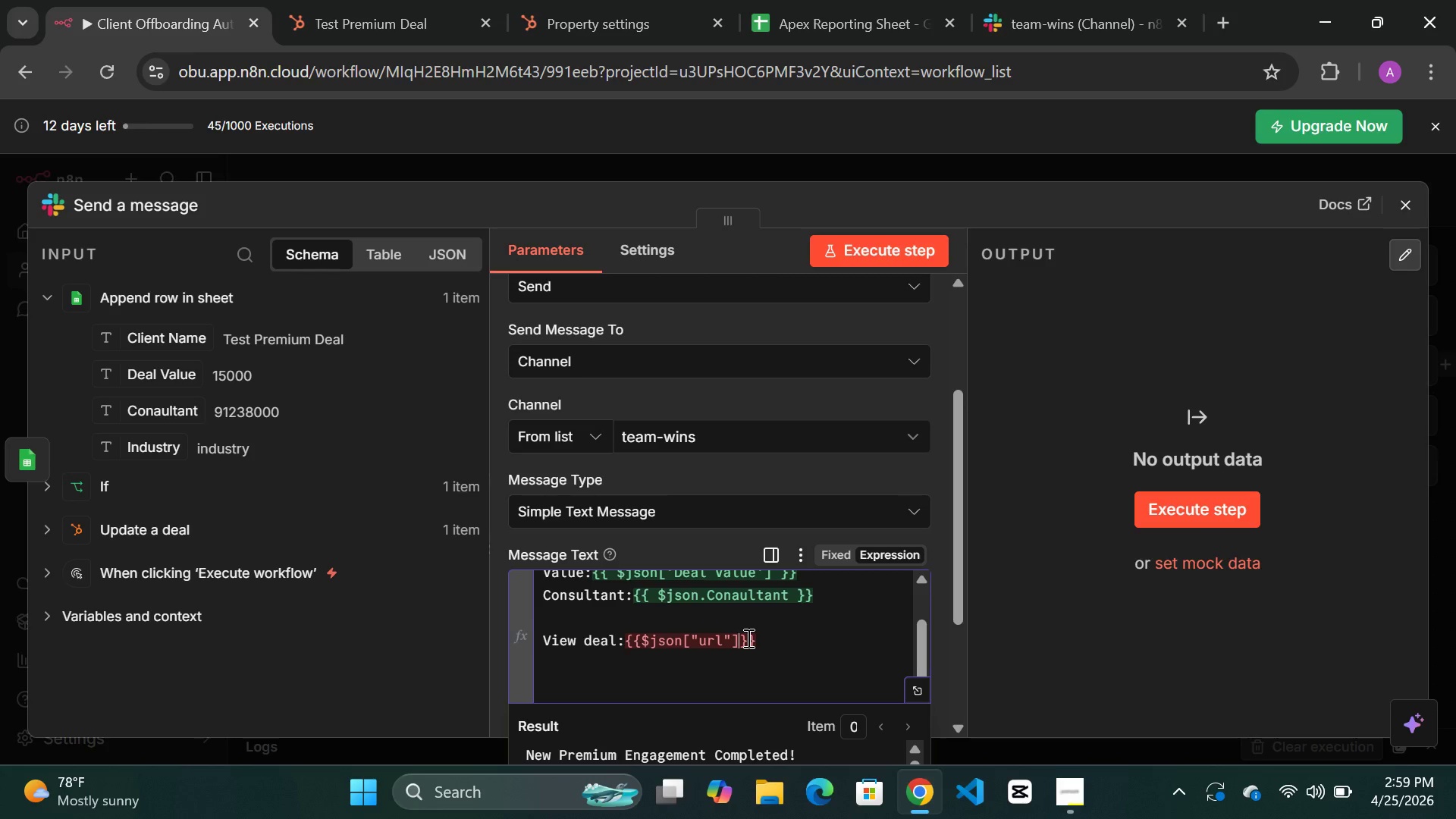 
left_click([146, 527])
 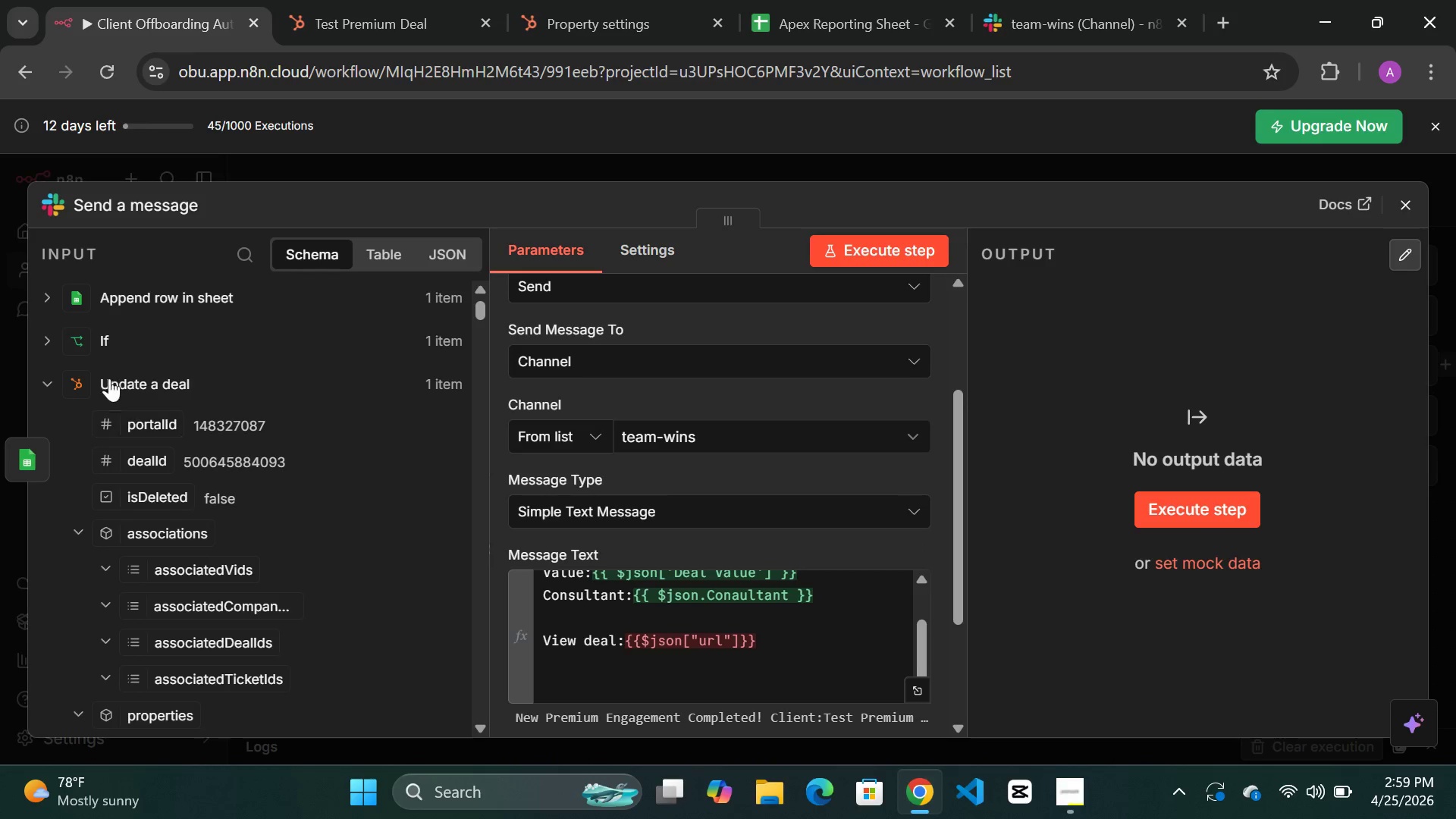 
left_click([43, 328])
 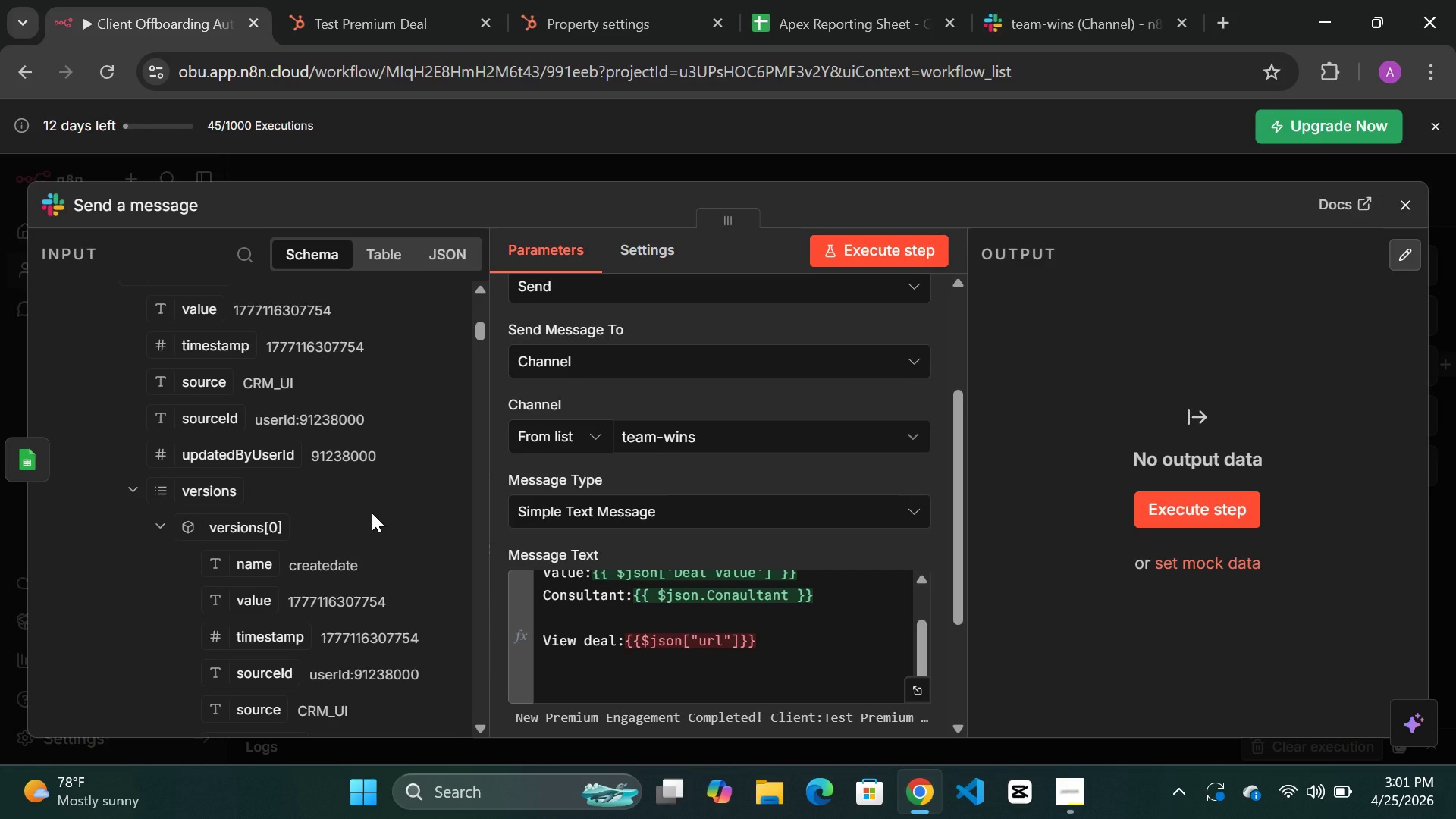 
wait(140.33)
 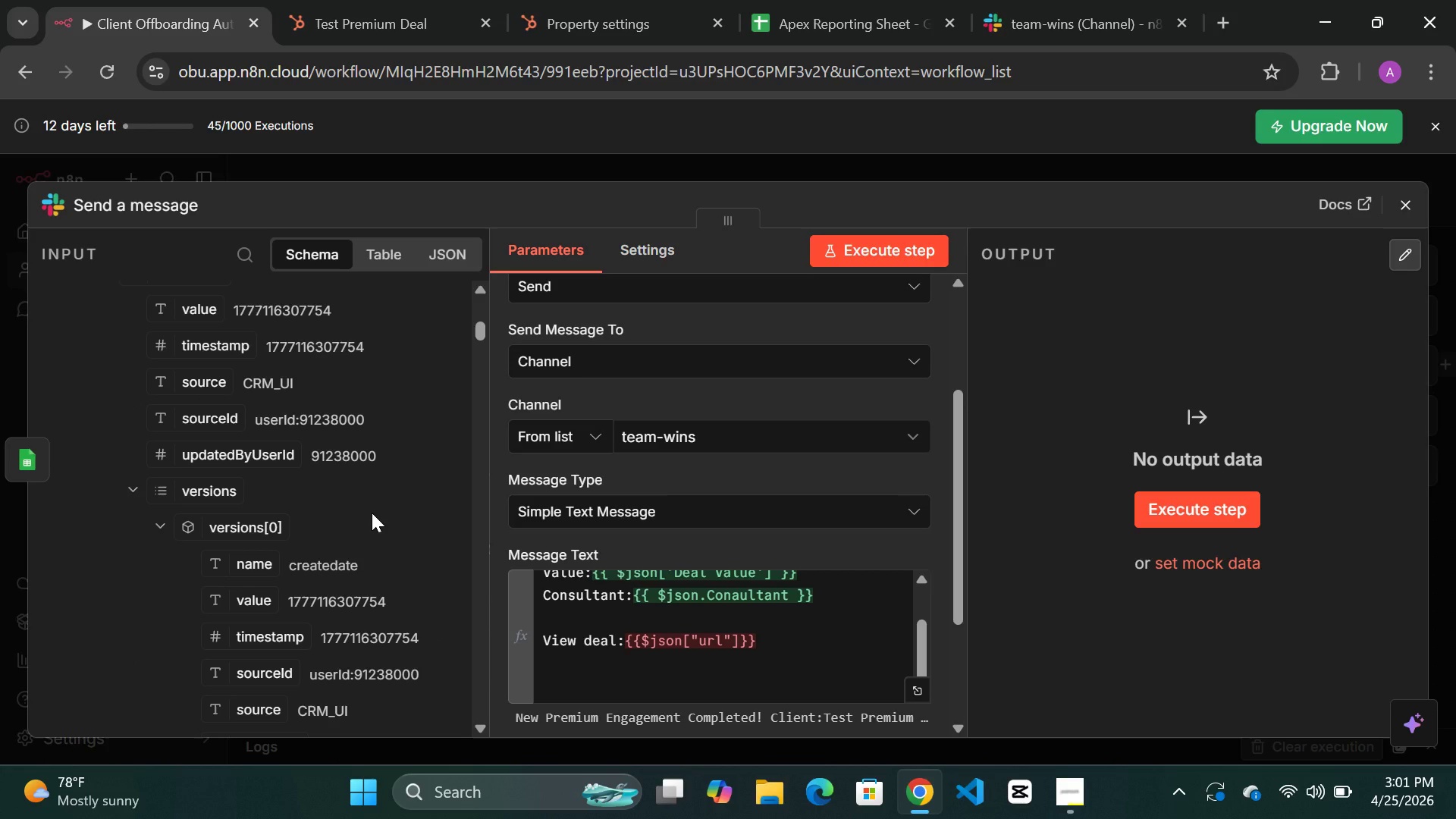 
left_click([352, 452])
 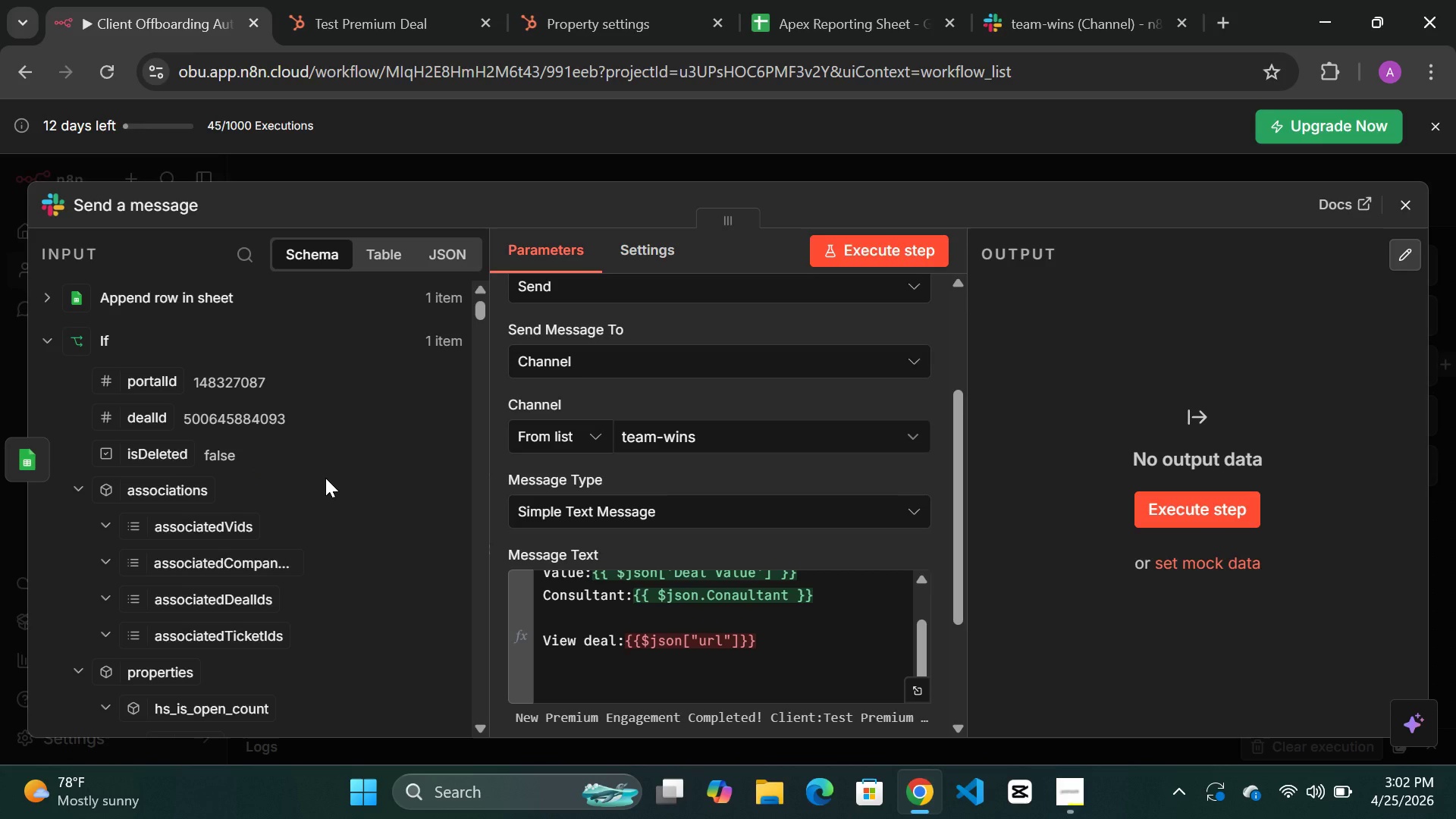 
wait(61.2)
 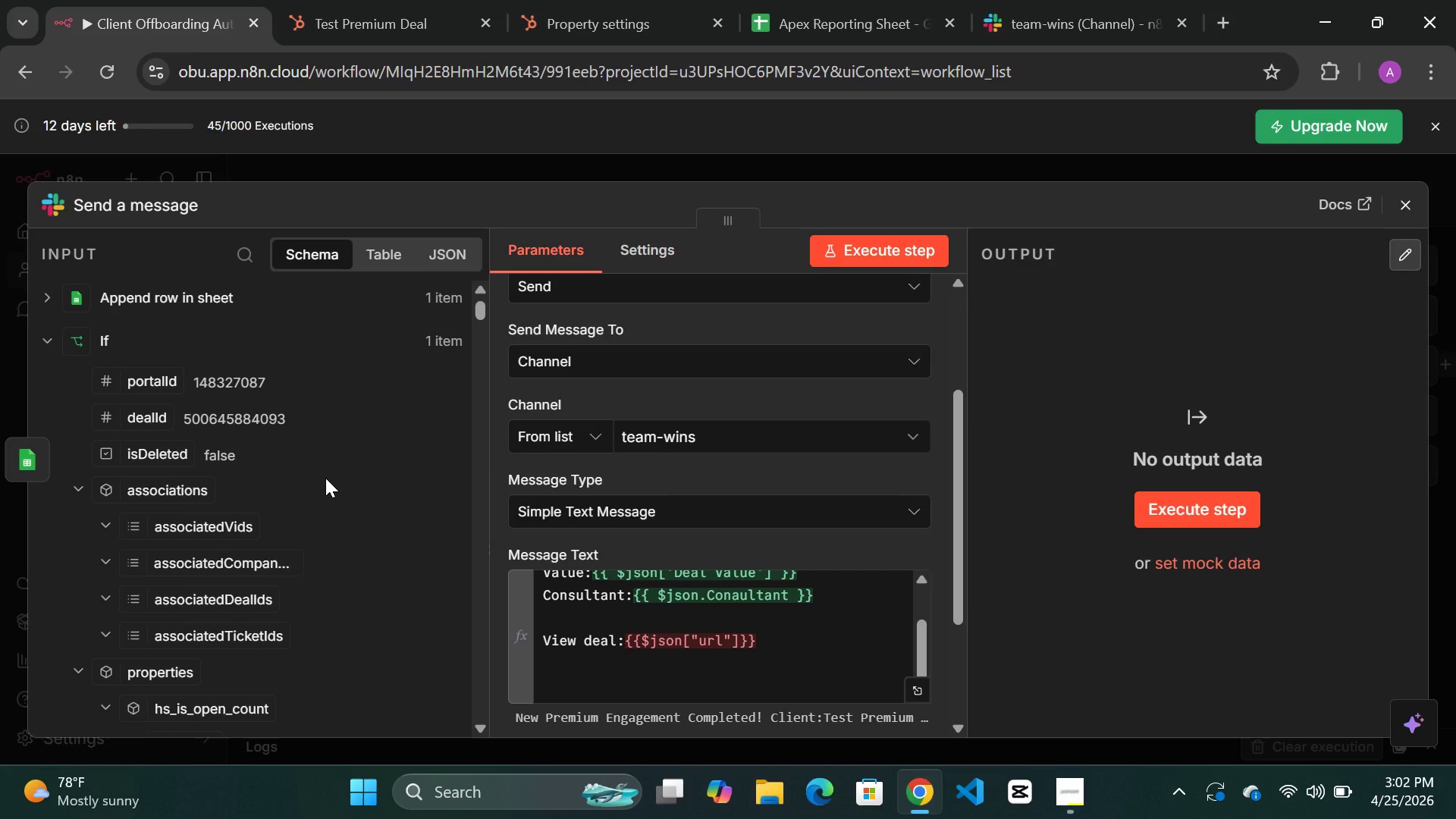 
left_click([761, 643])
 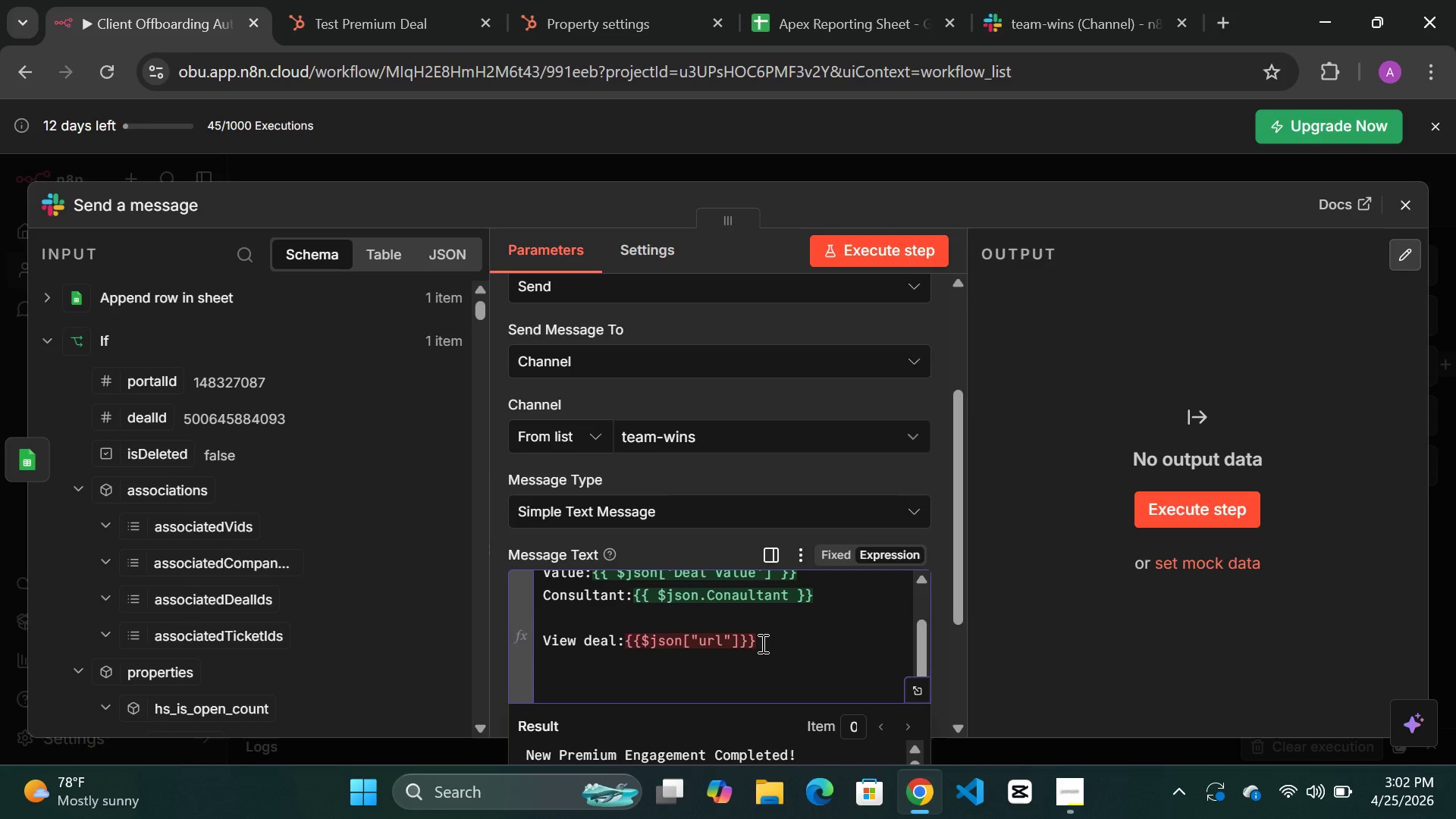 
hold_key(key=Backspace, duration=0.75)
 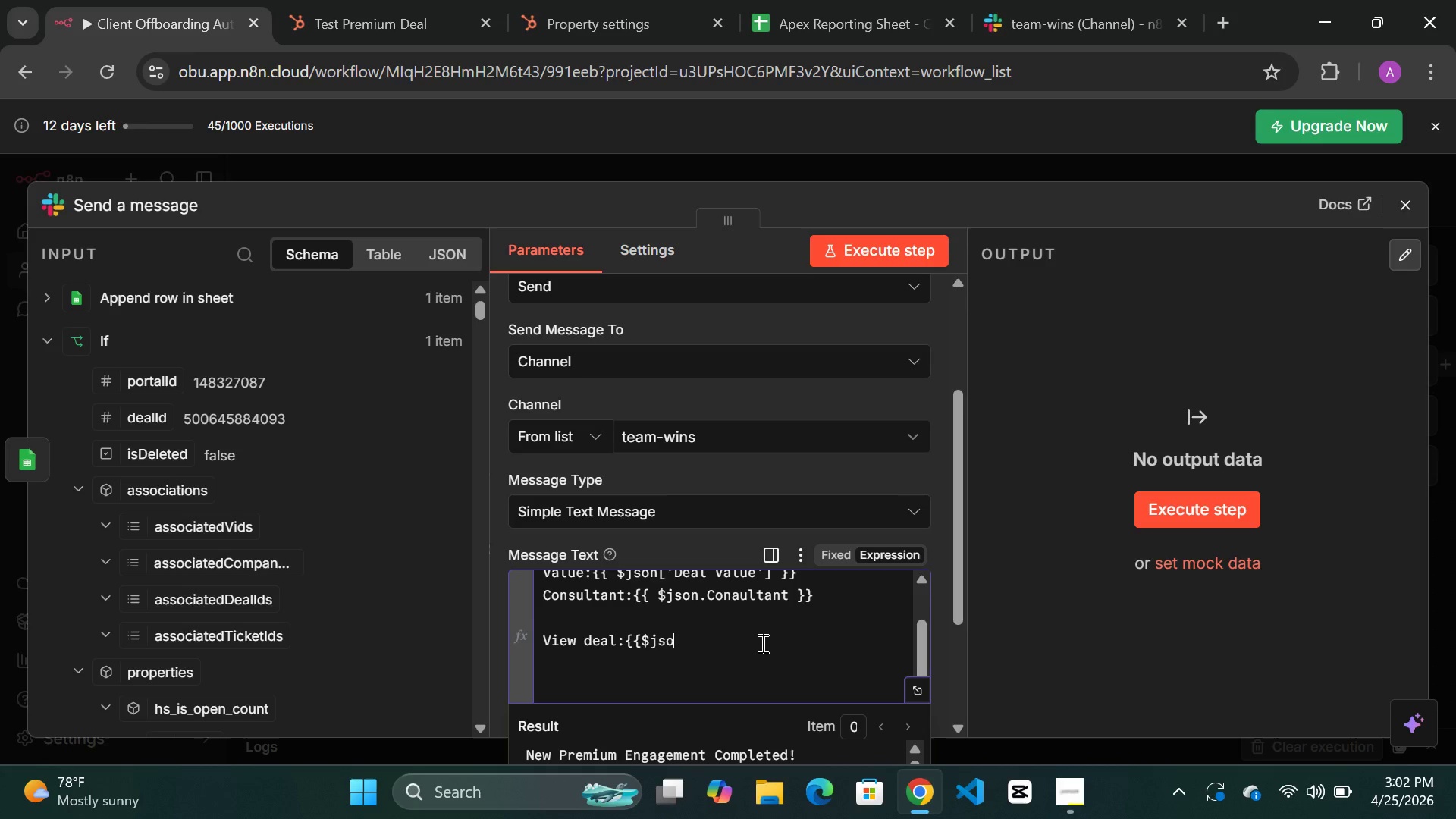 
key(Backspace)
 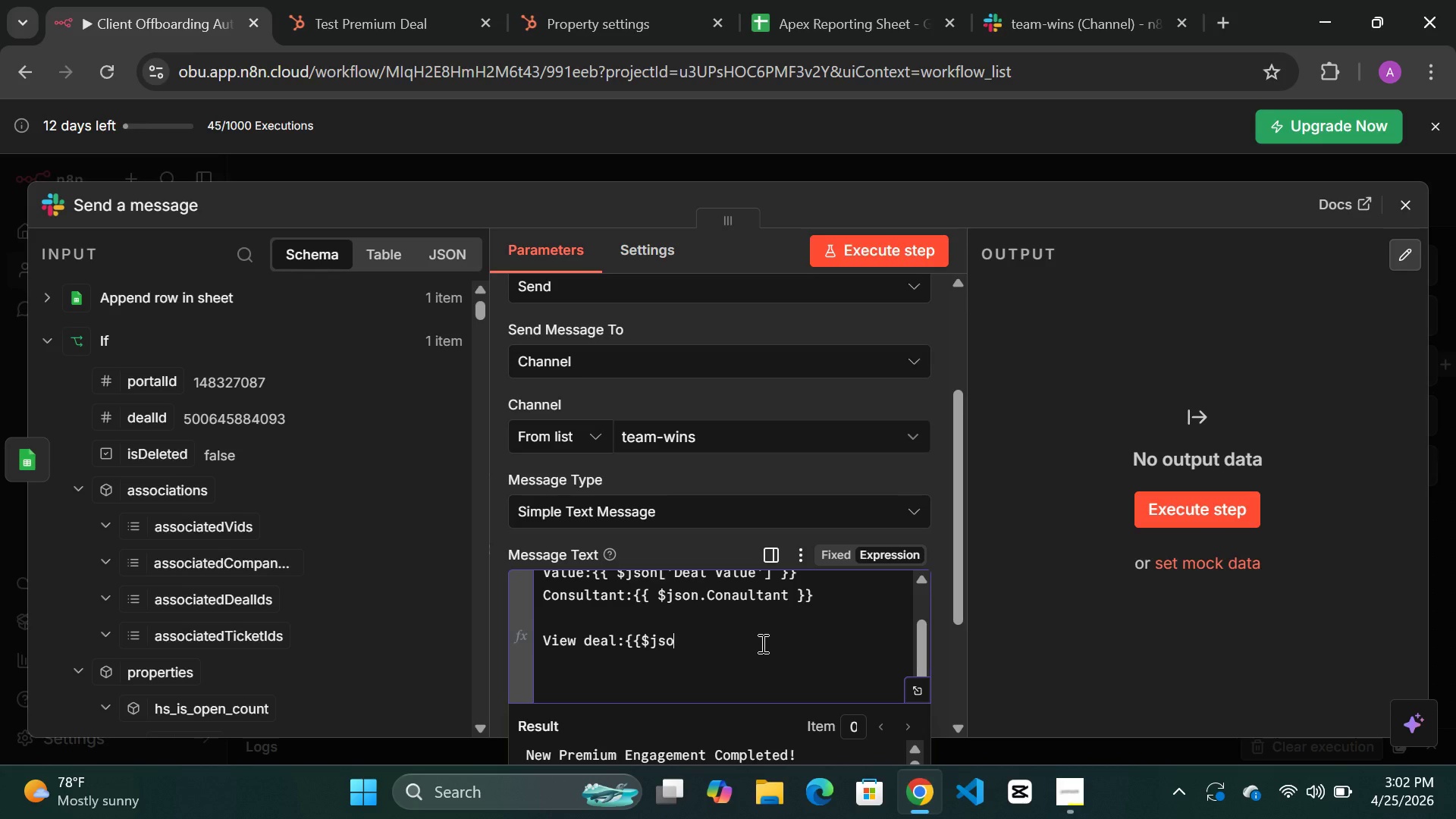 
key(Backspace)
 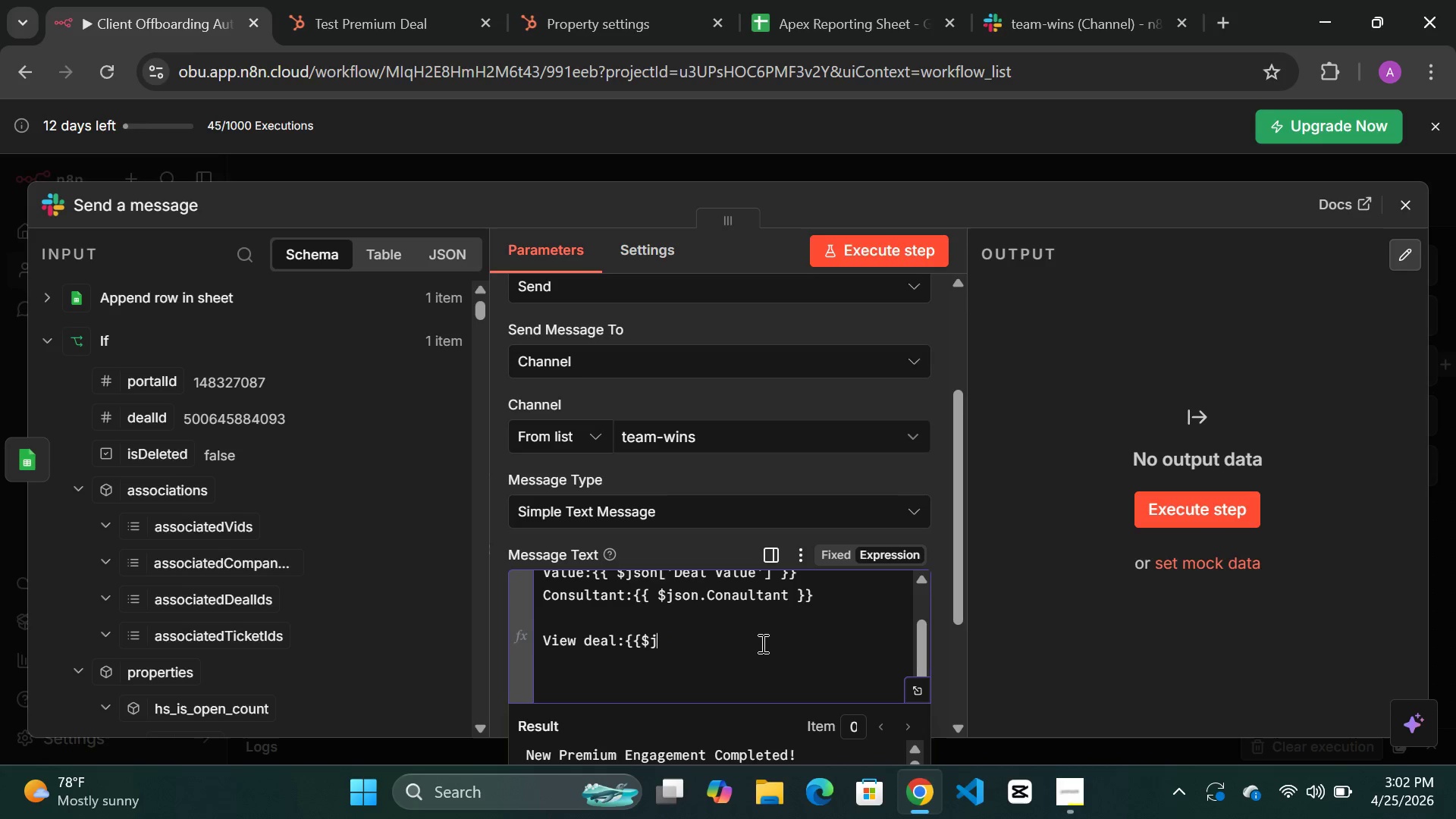 
key(Backspace)
 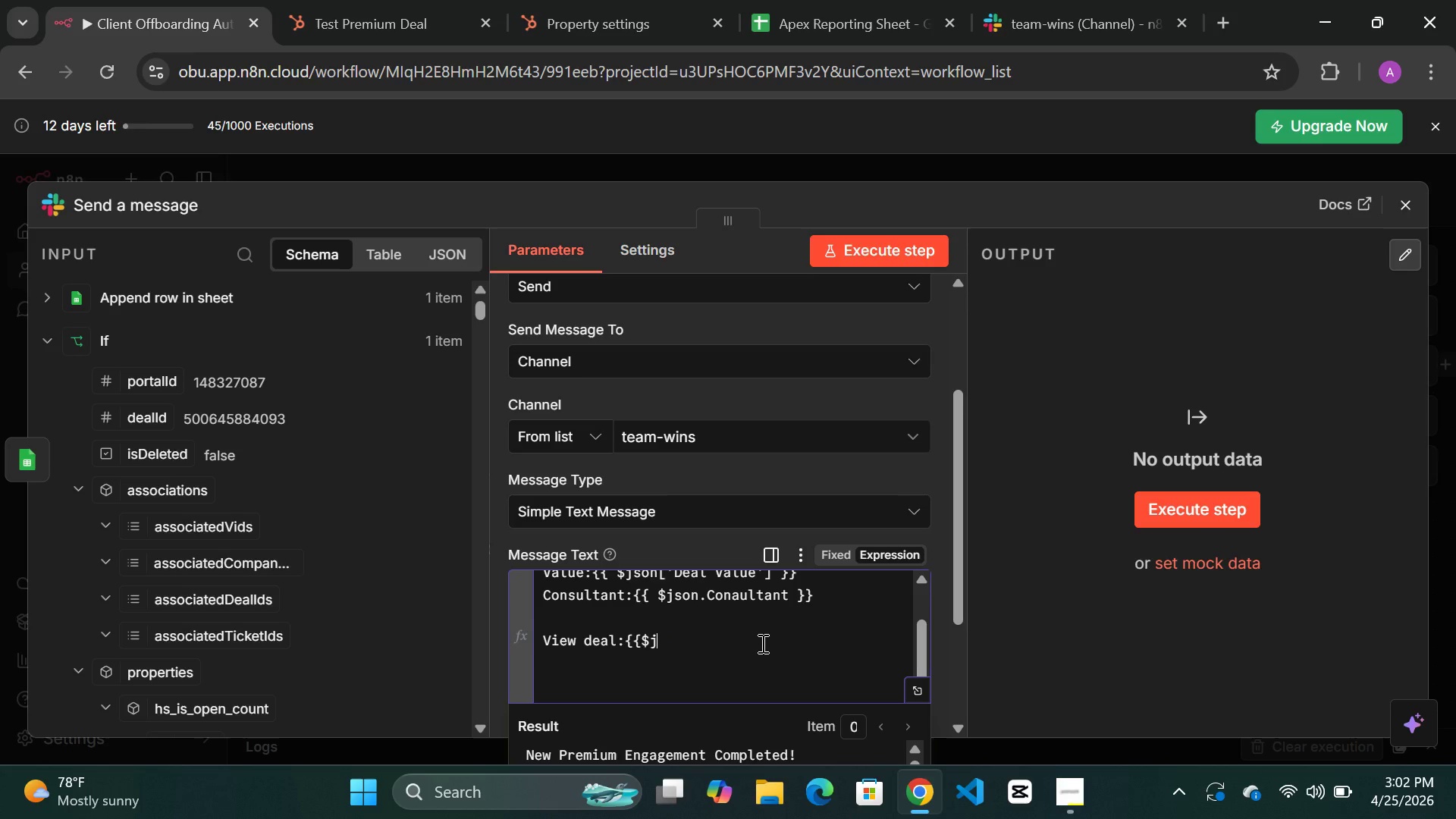 
key(Backspace)
 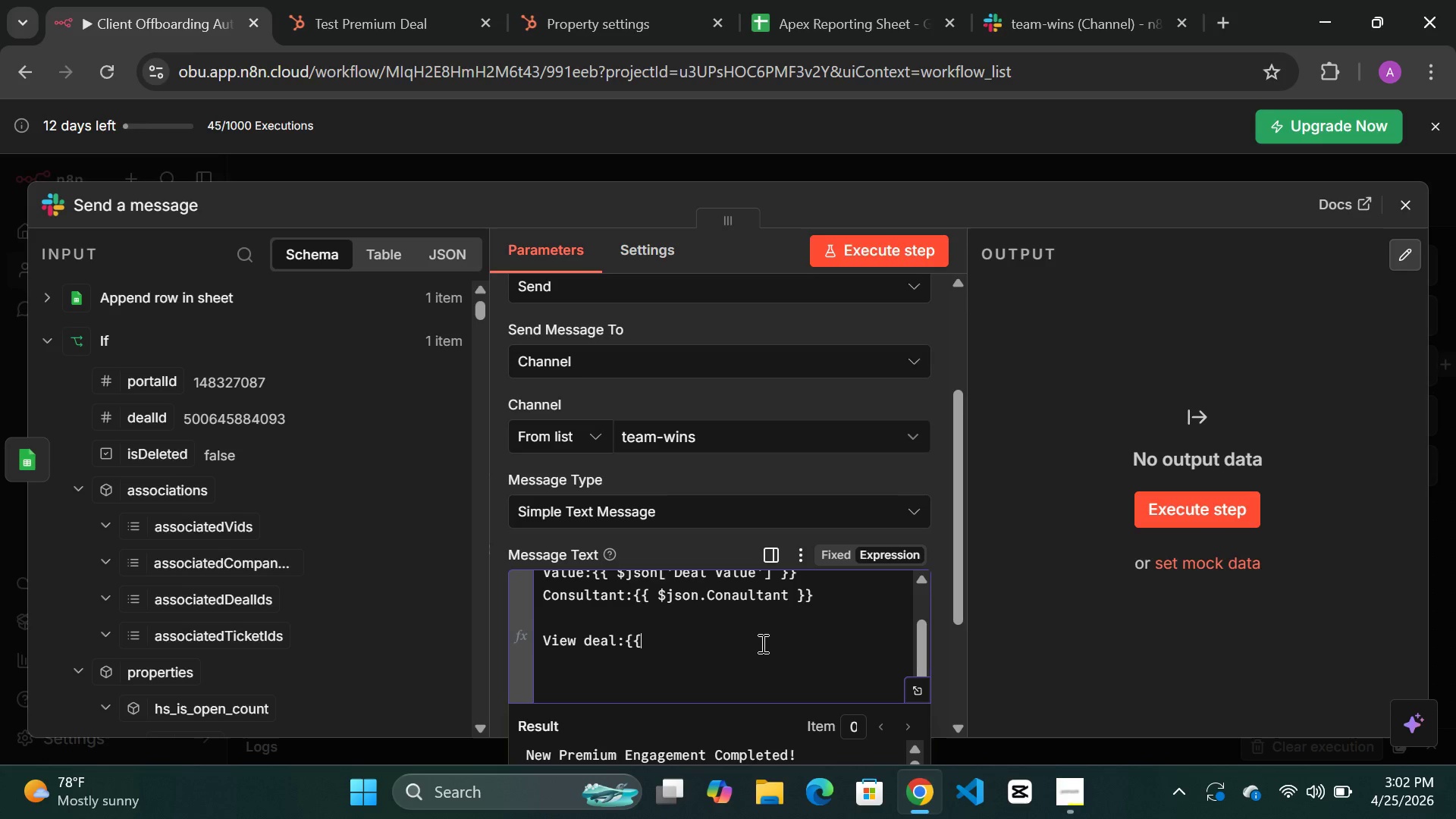 
key(Backspace)
 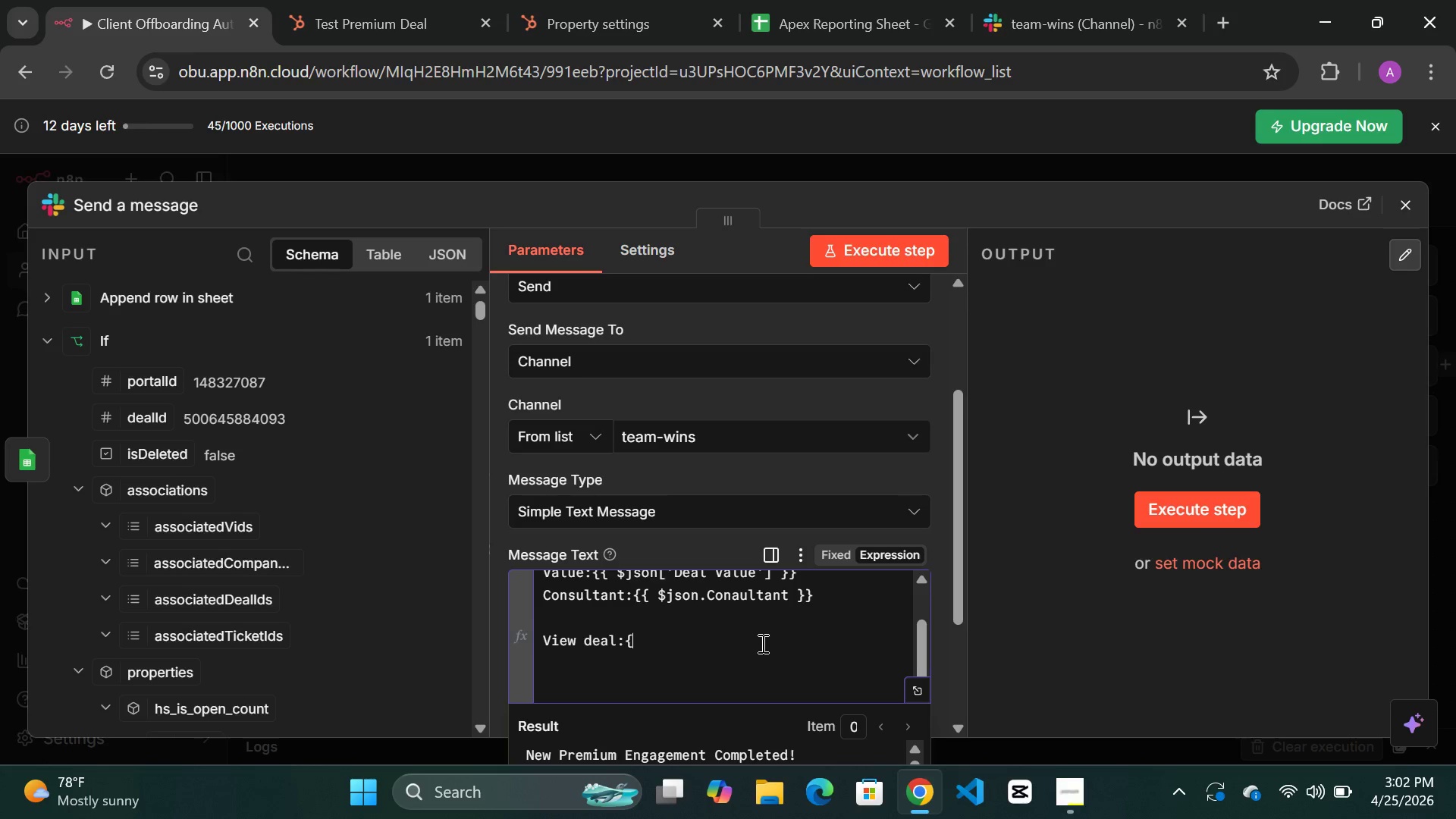 
key(Backspace)
 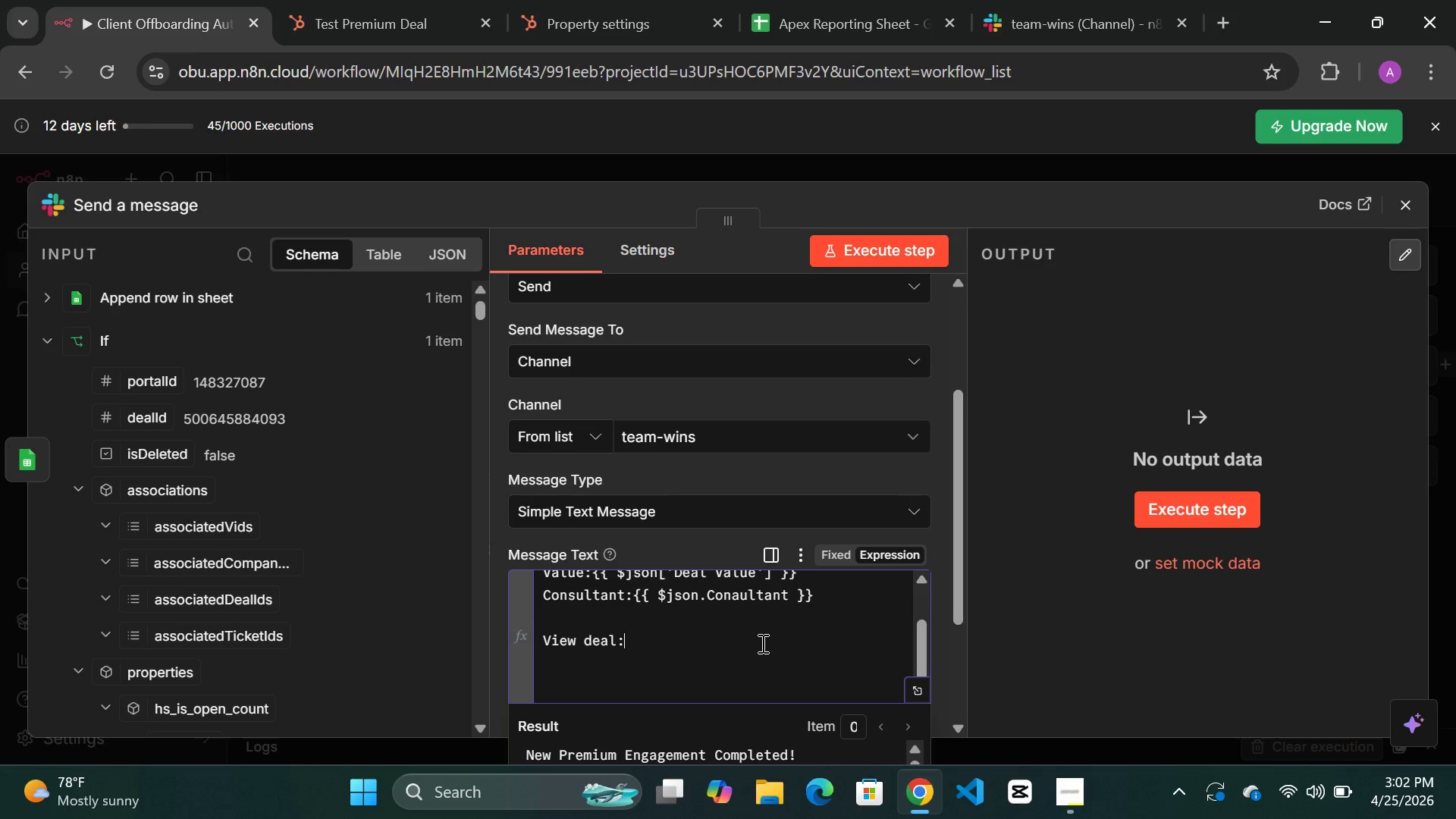 
key(Backspace)
 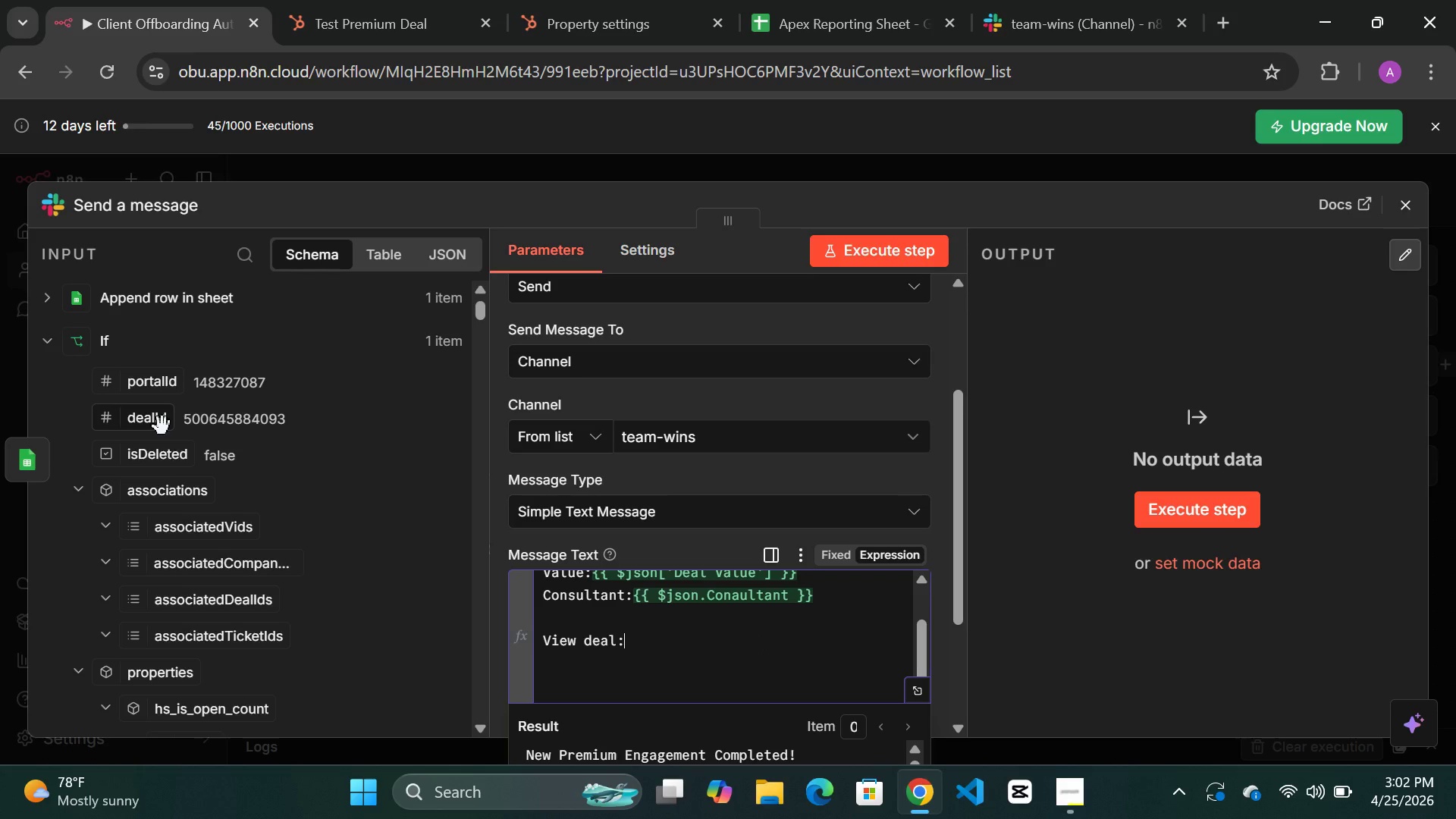 
left_click_drag(start_coordinate=[162, 426], to_coordinate=[632, 632])
 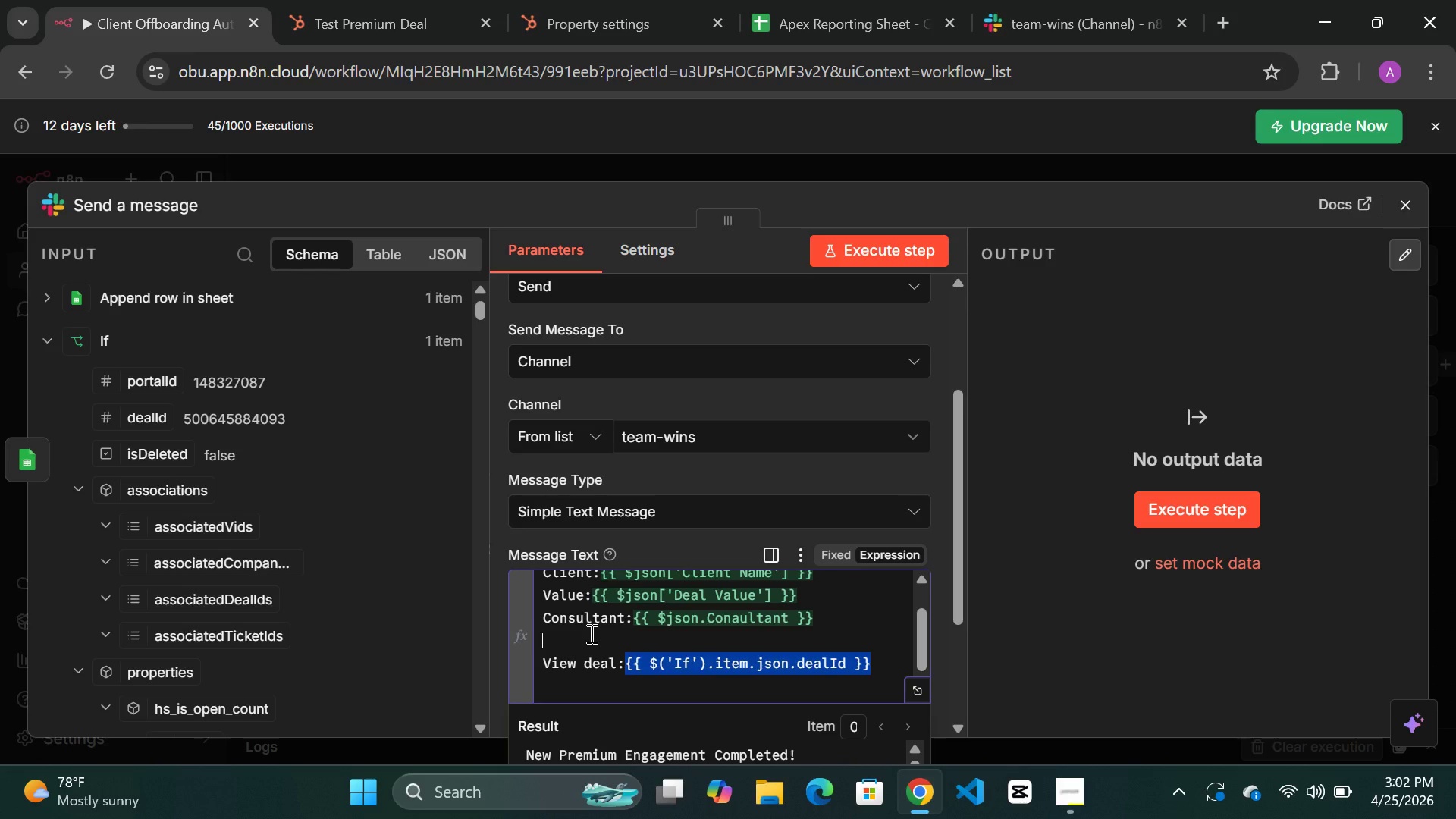 
left_click([590, 633])
 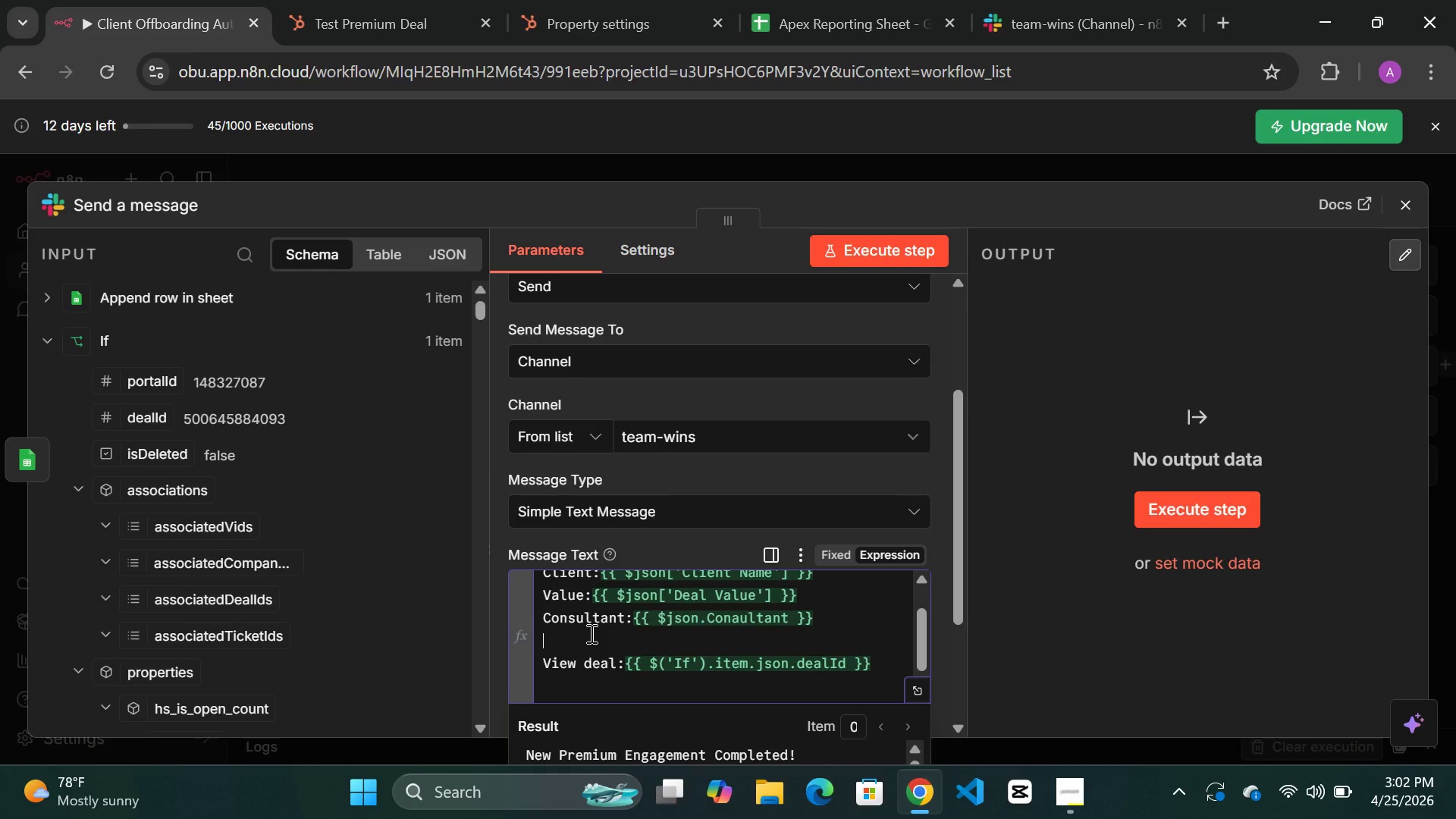 
wait(14.44)
 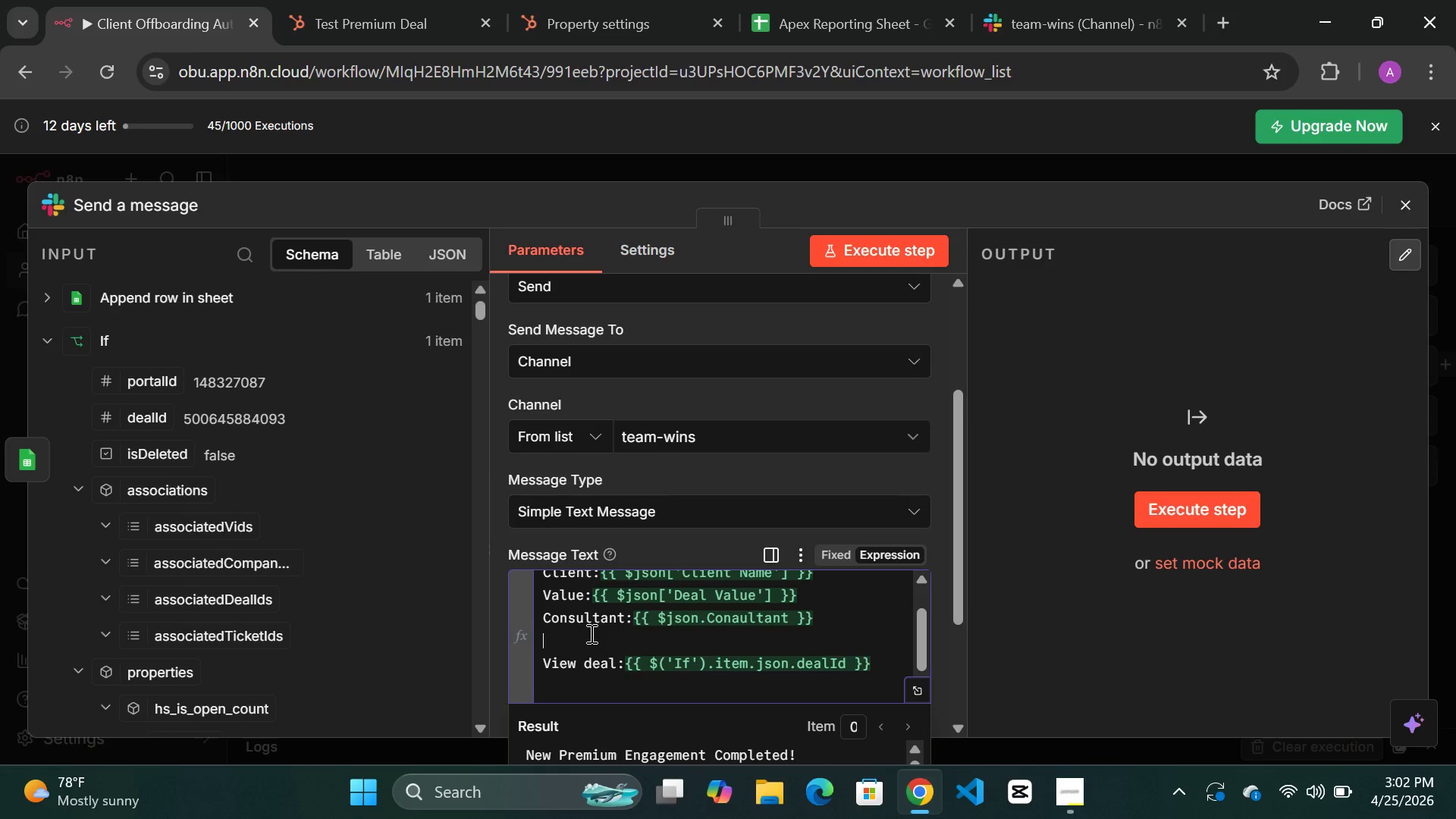 
left_click([877, 656])
 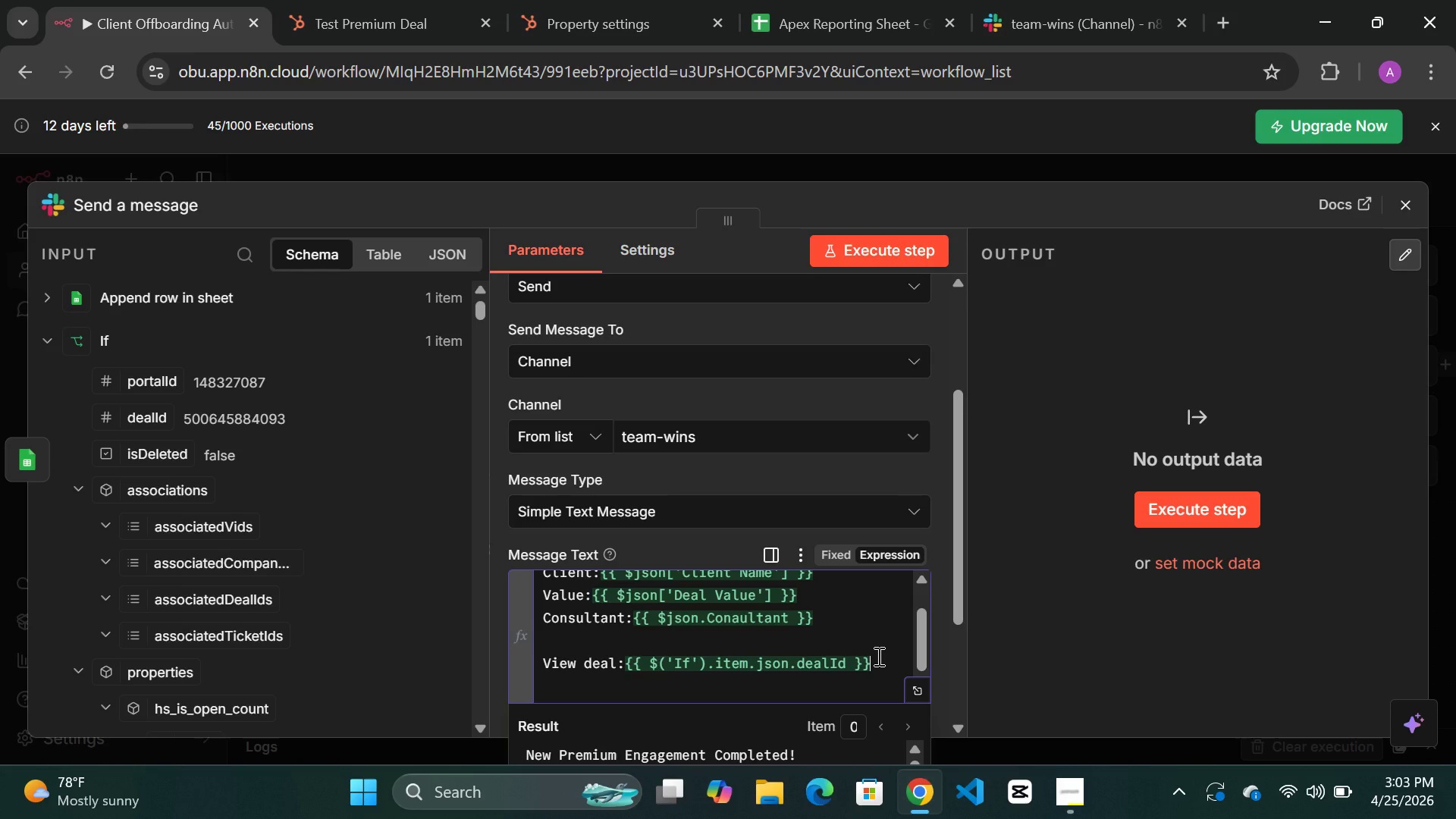 
hold_key(key=Backspace, duration=0.98)
 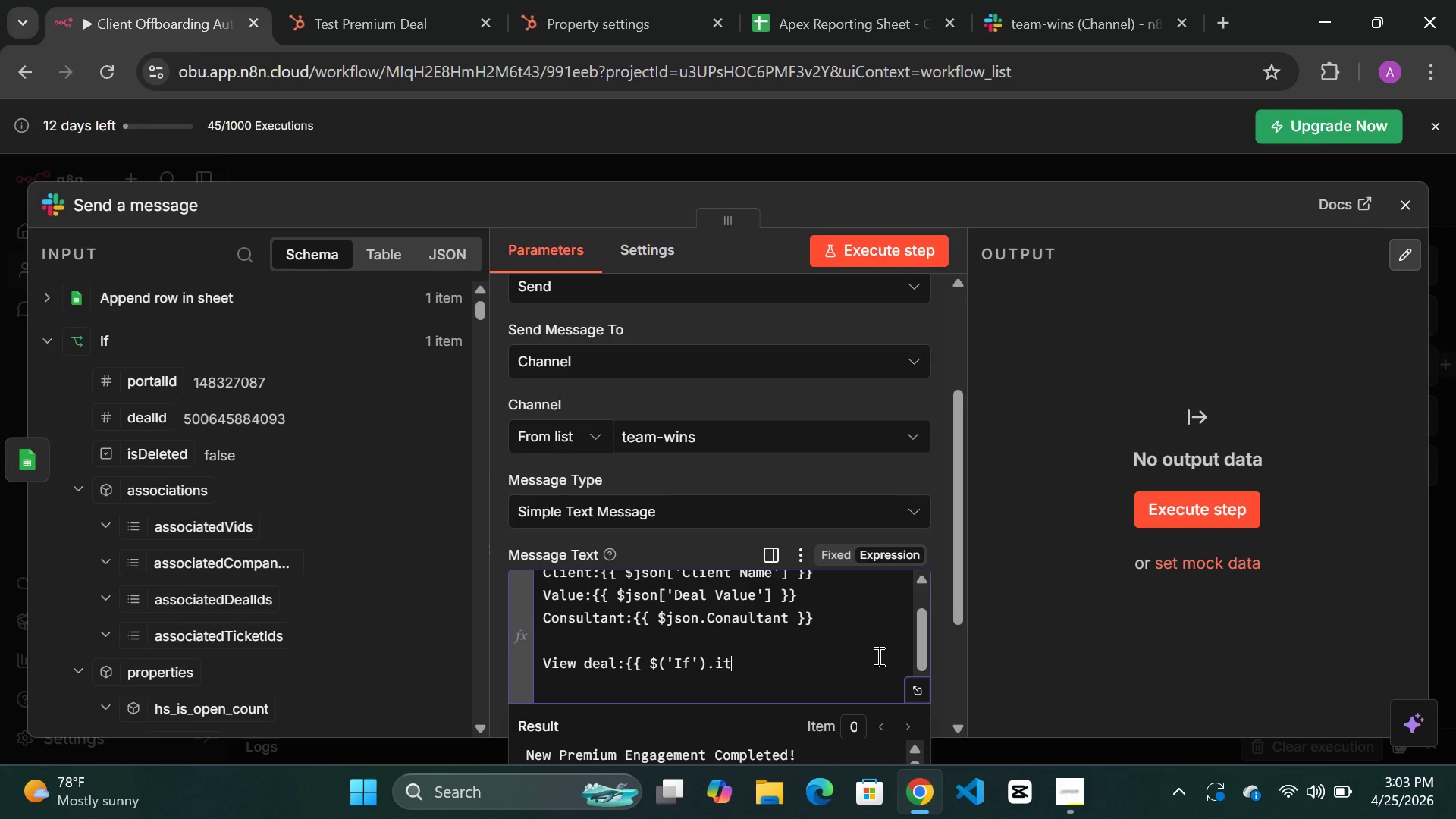 
key(Backspace)
 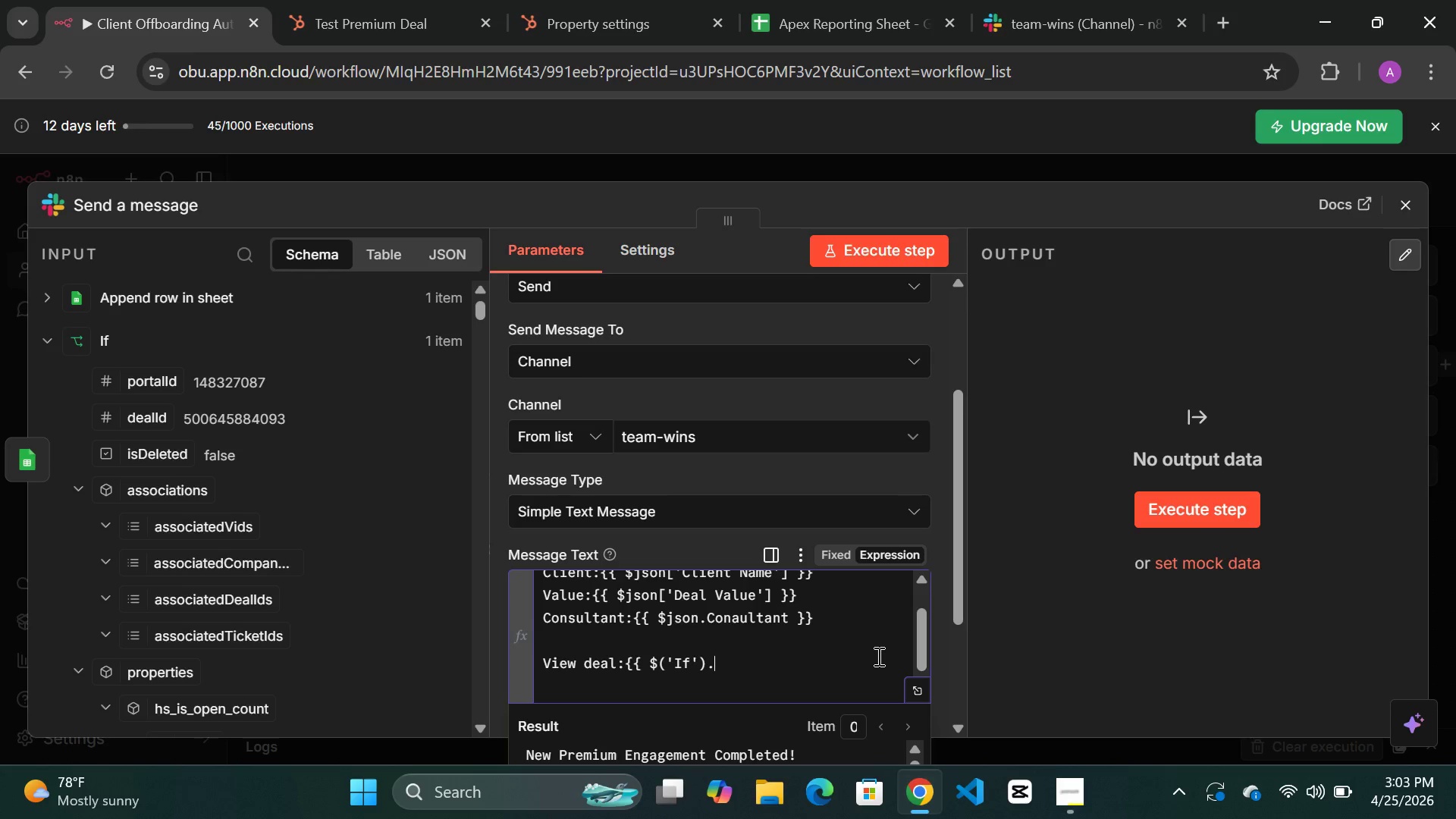 
key(Backspace)
 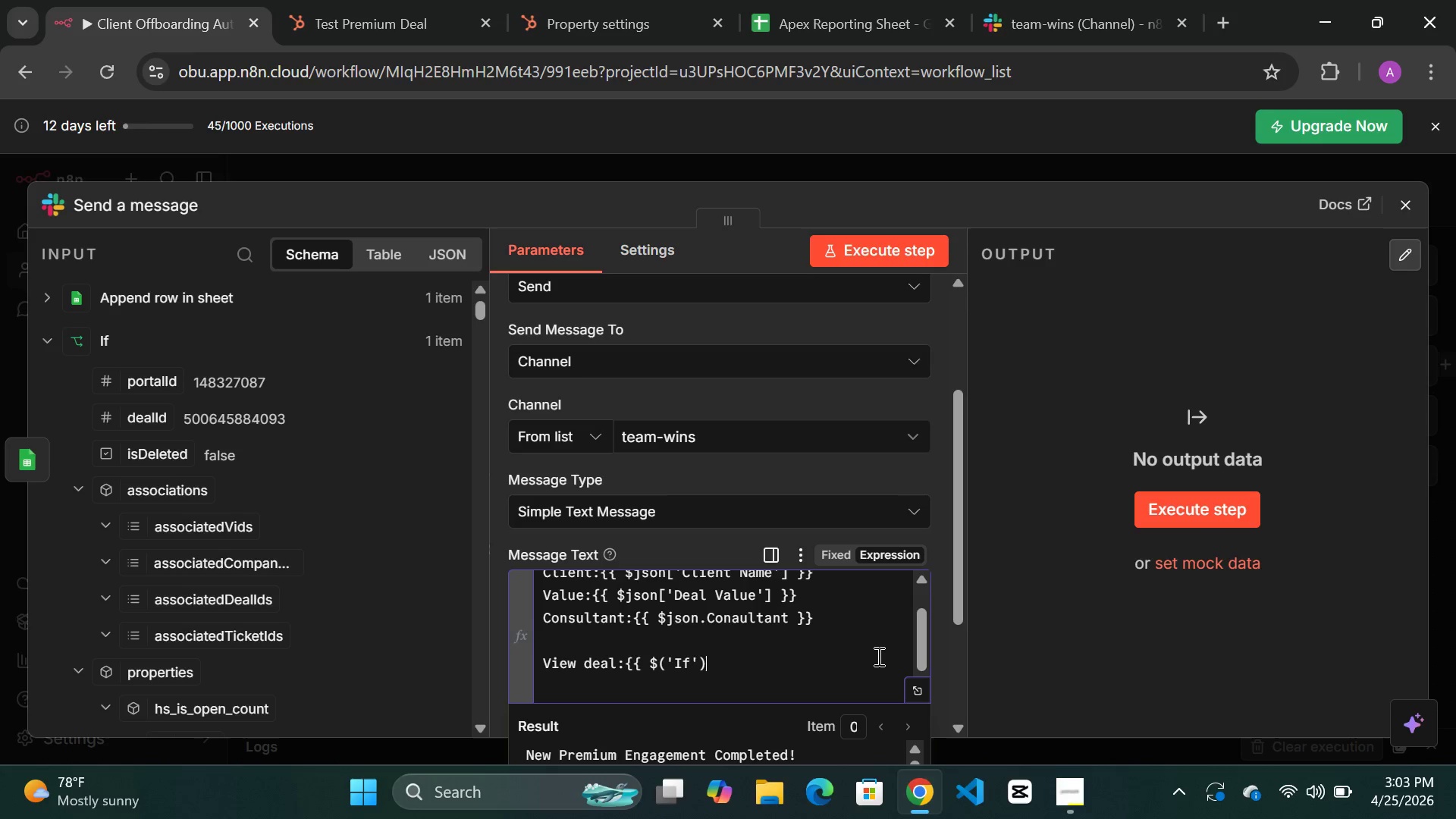 
key(Backspace)
 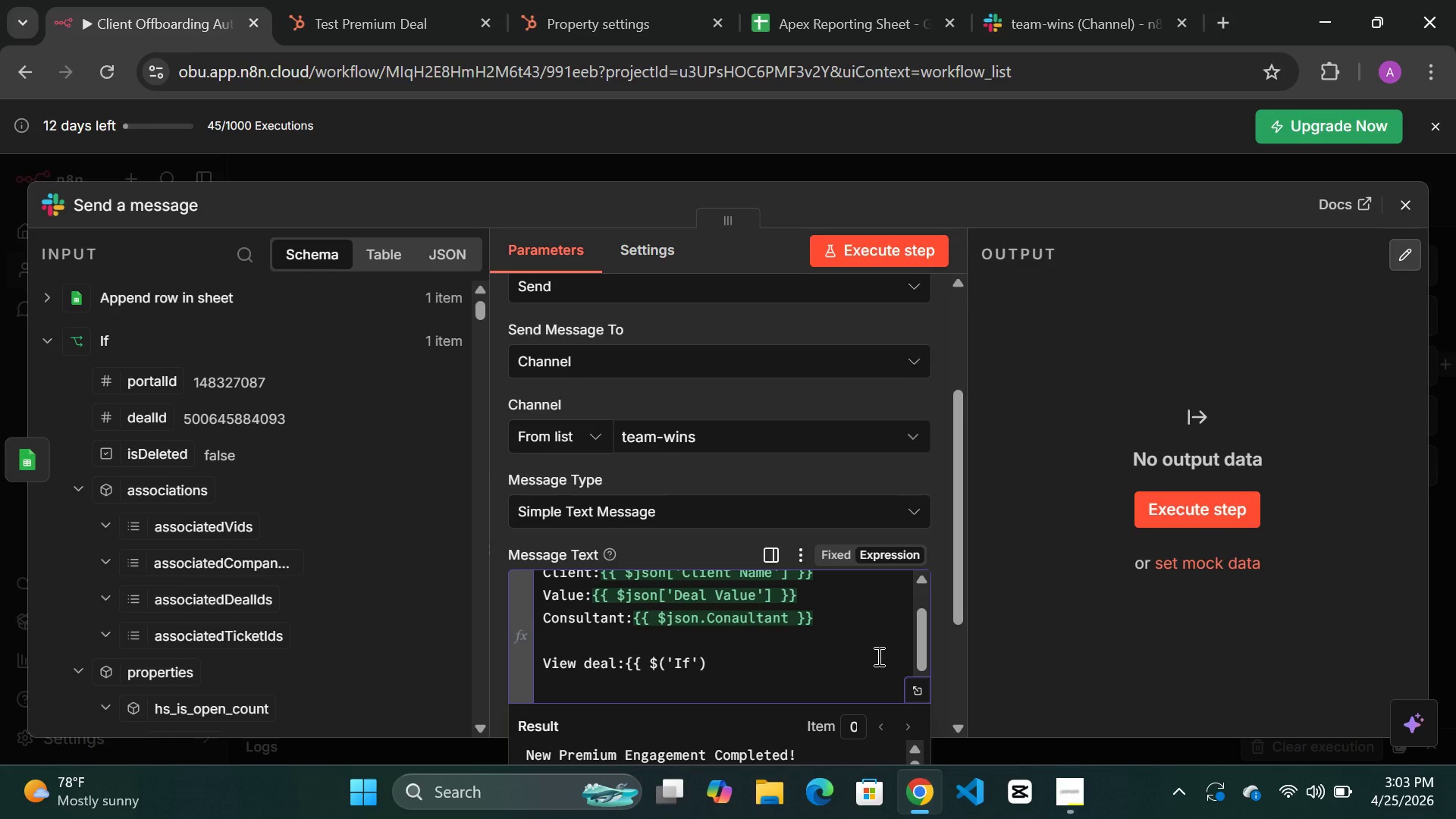 
wait(7.61)
 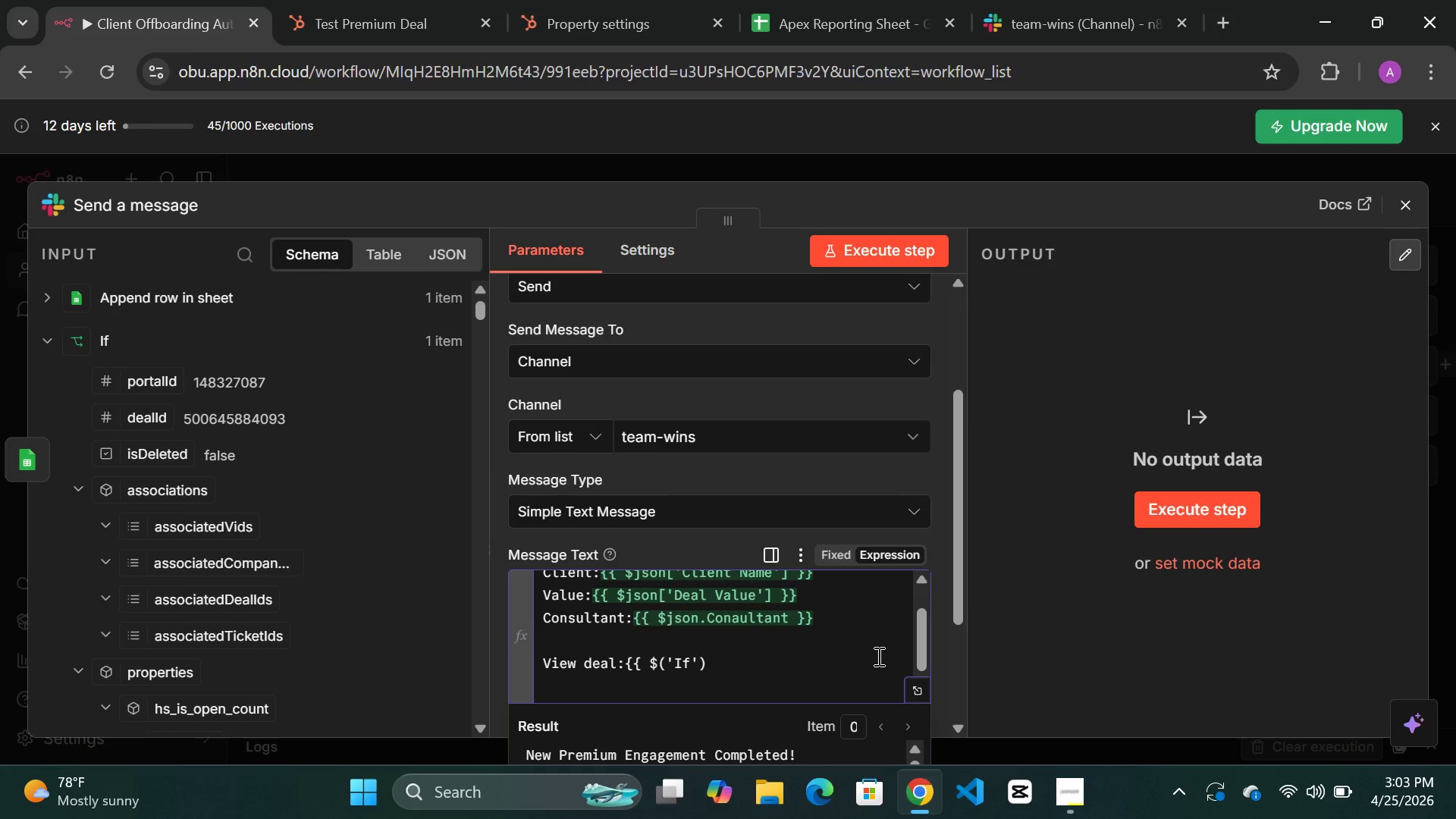 
key(Backspace)
 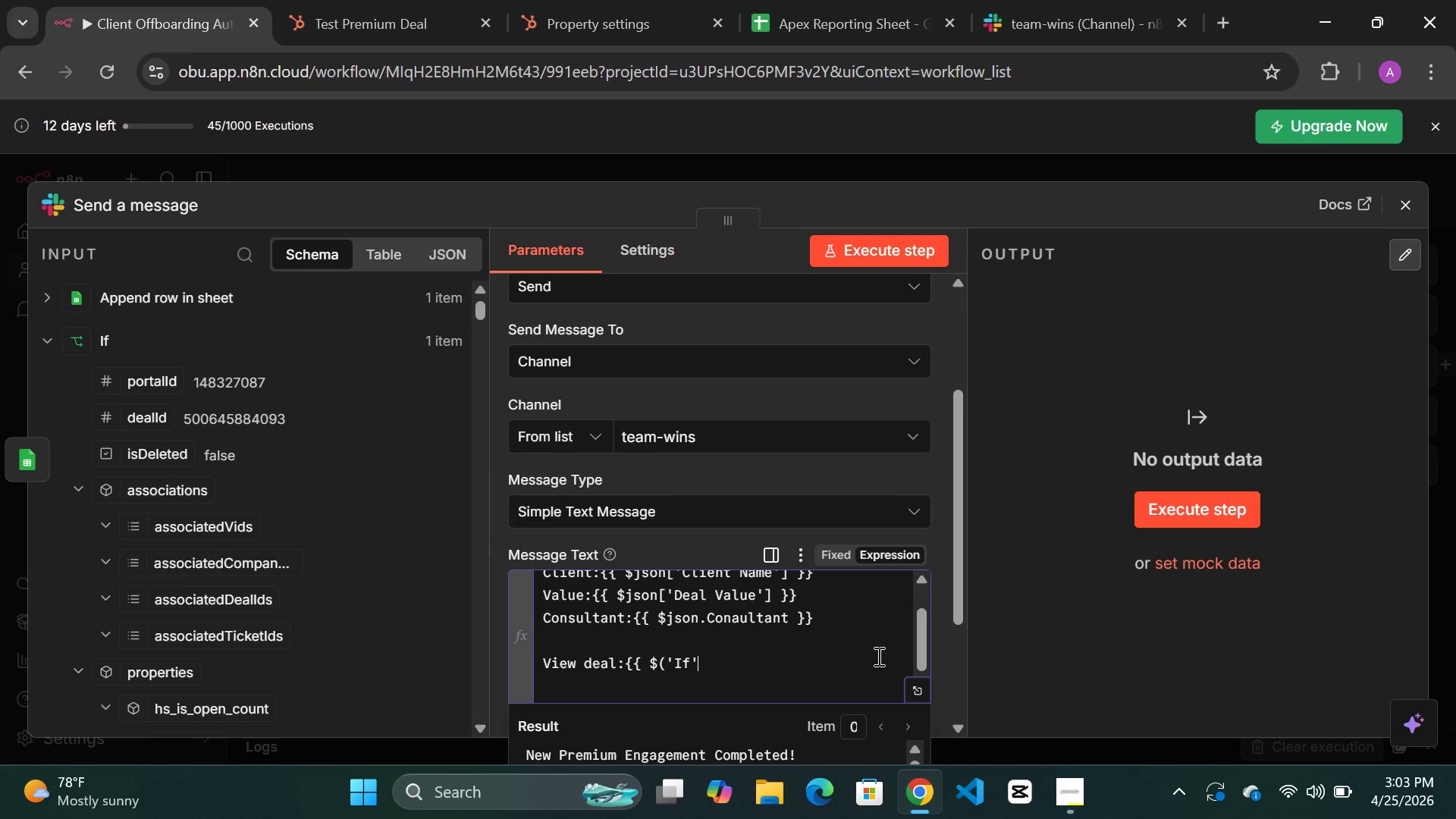 
key(Backspace)
 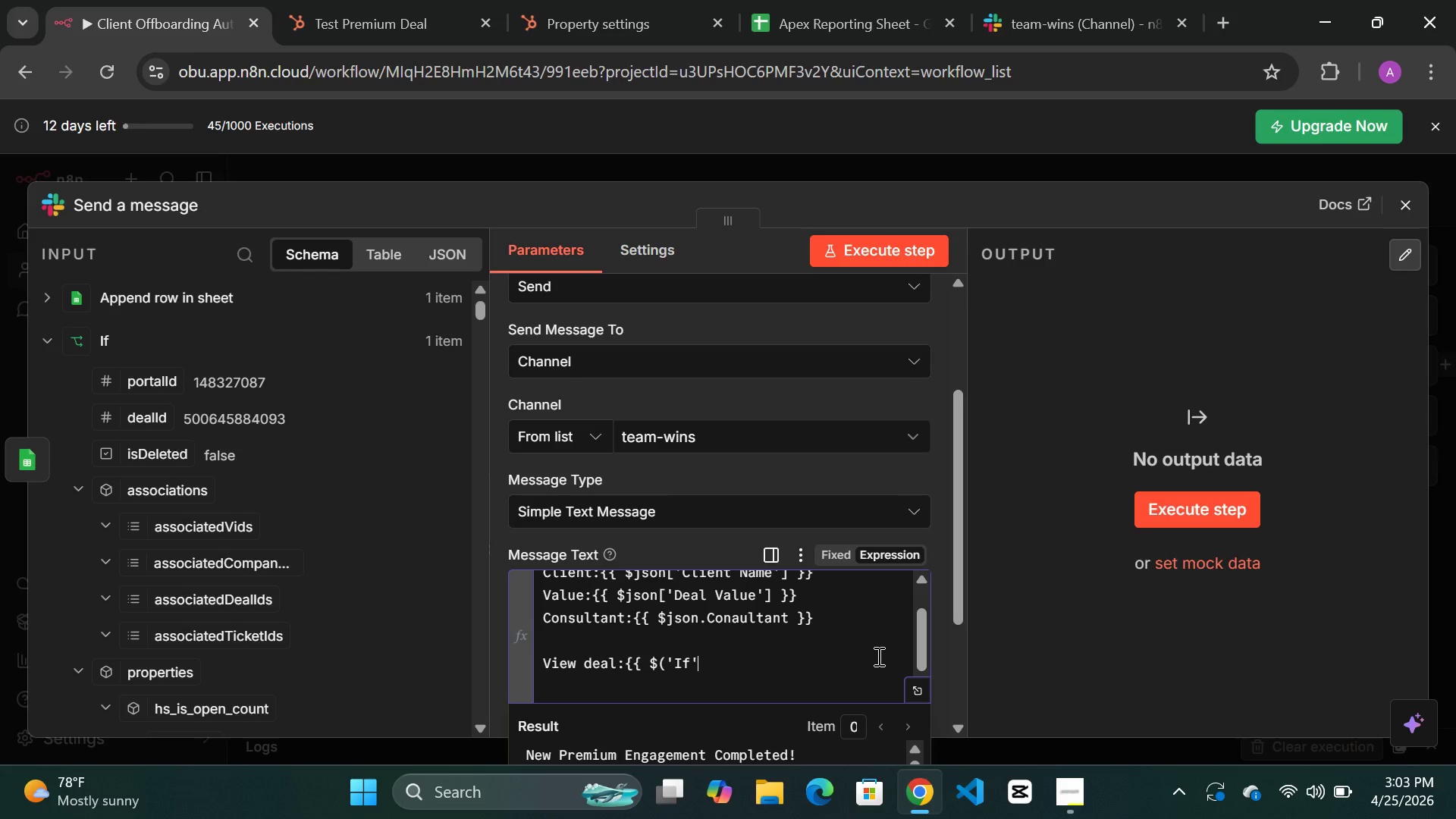 
key(Backspace)
 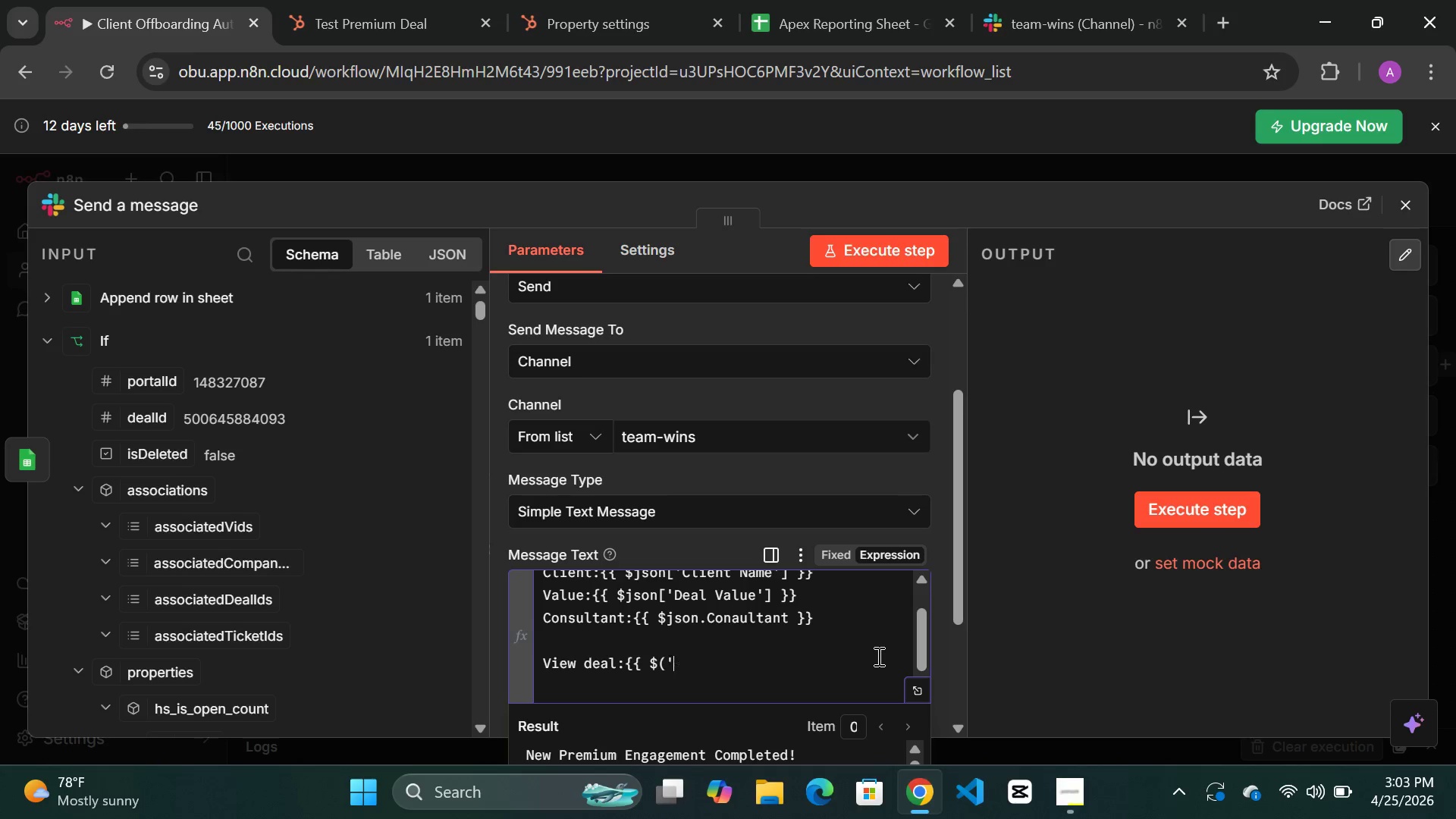 
key(Backspace)
 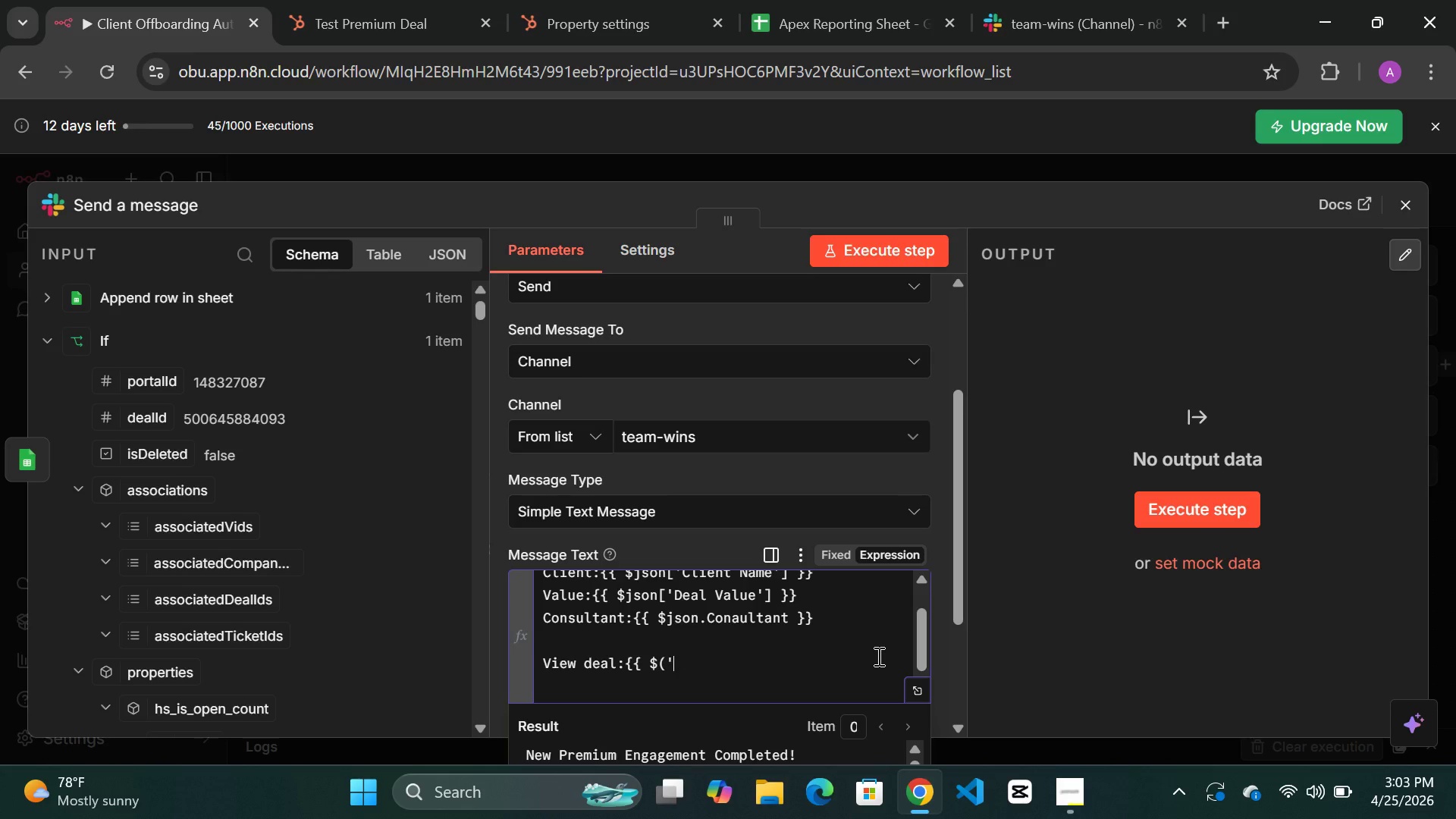 
key(Backspace)
 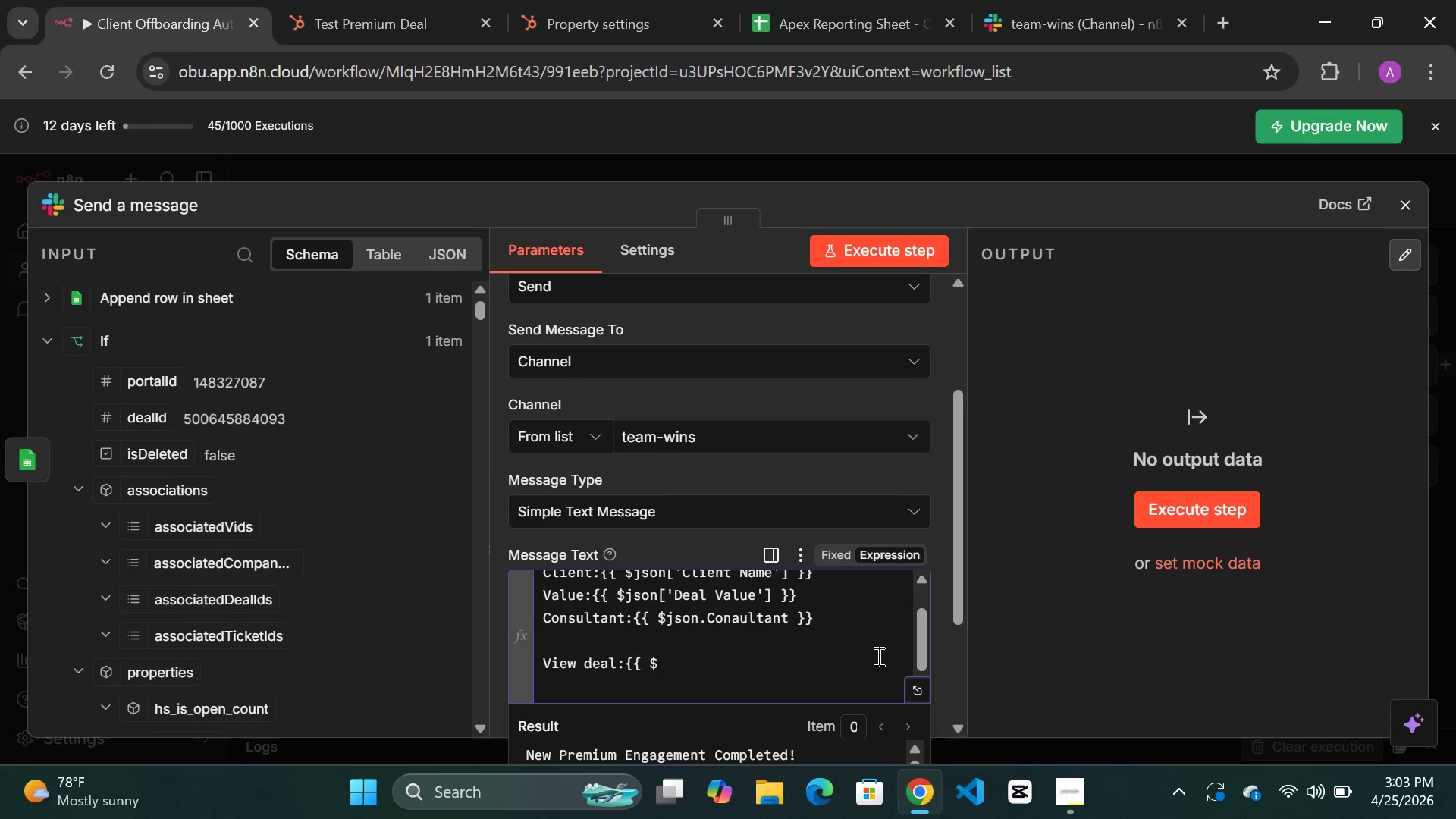 
key(Backspace)
 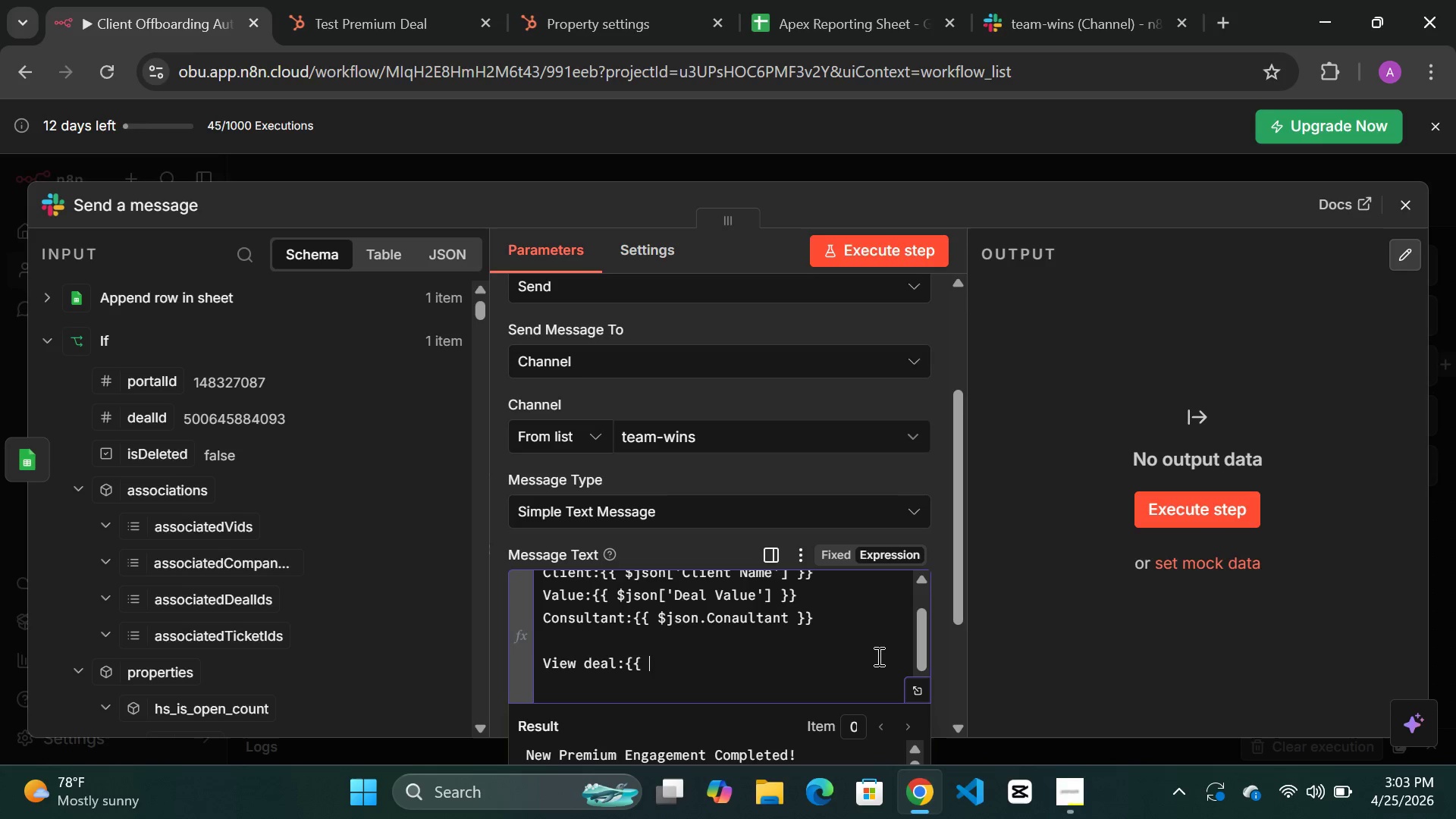 
key(Backspace)
 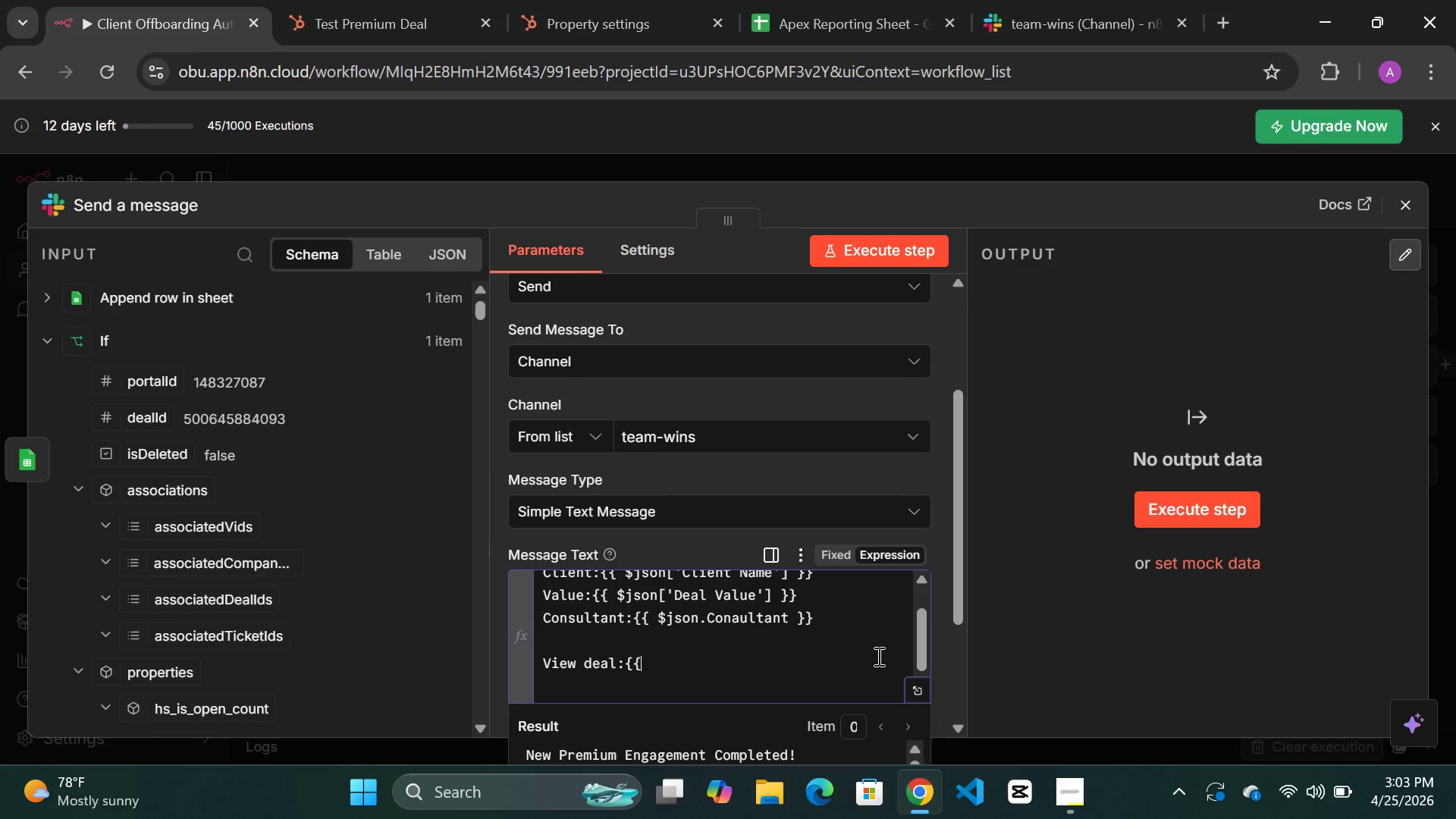 
key(Backspace)
 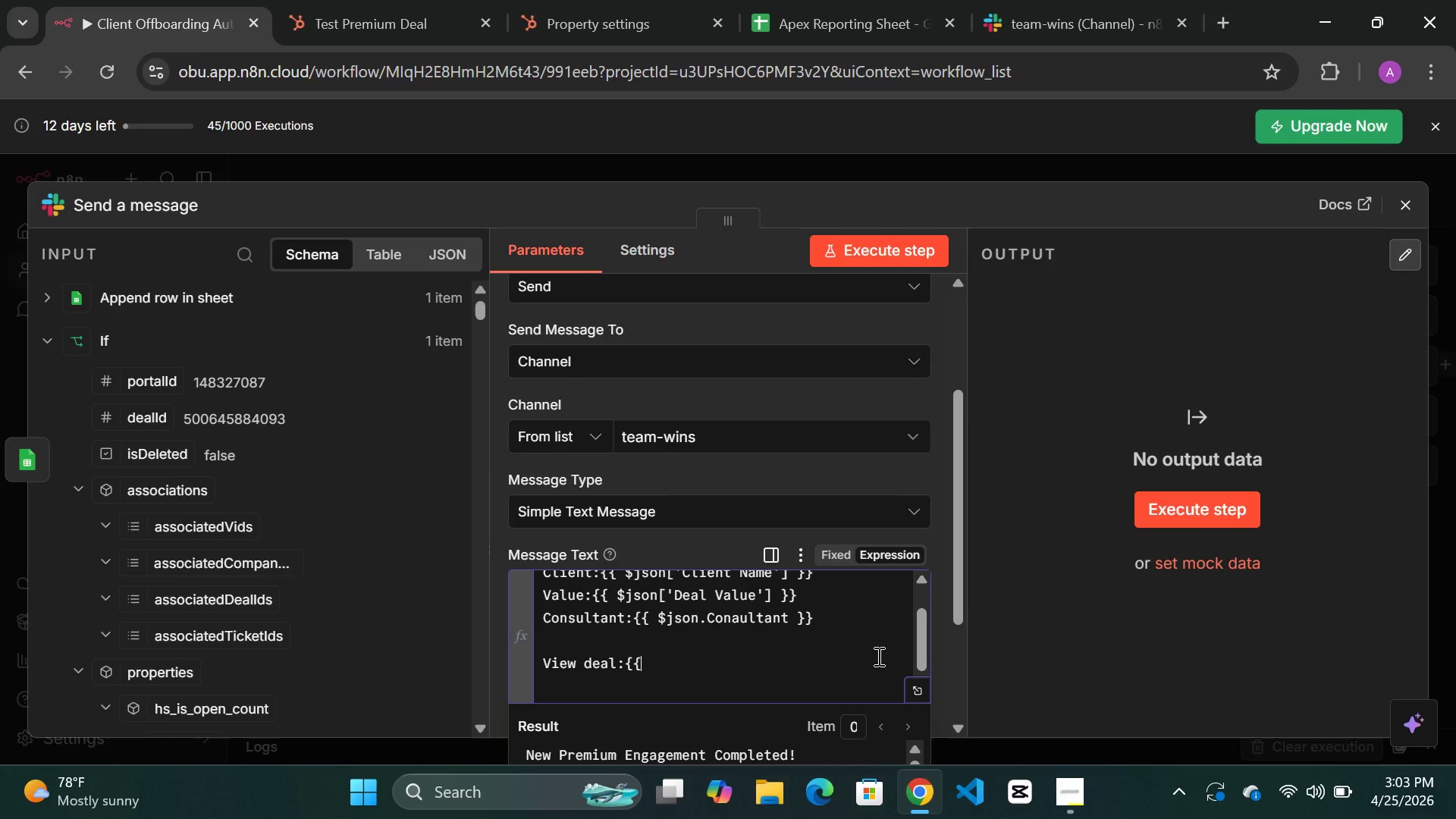 
key(Backspace)
 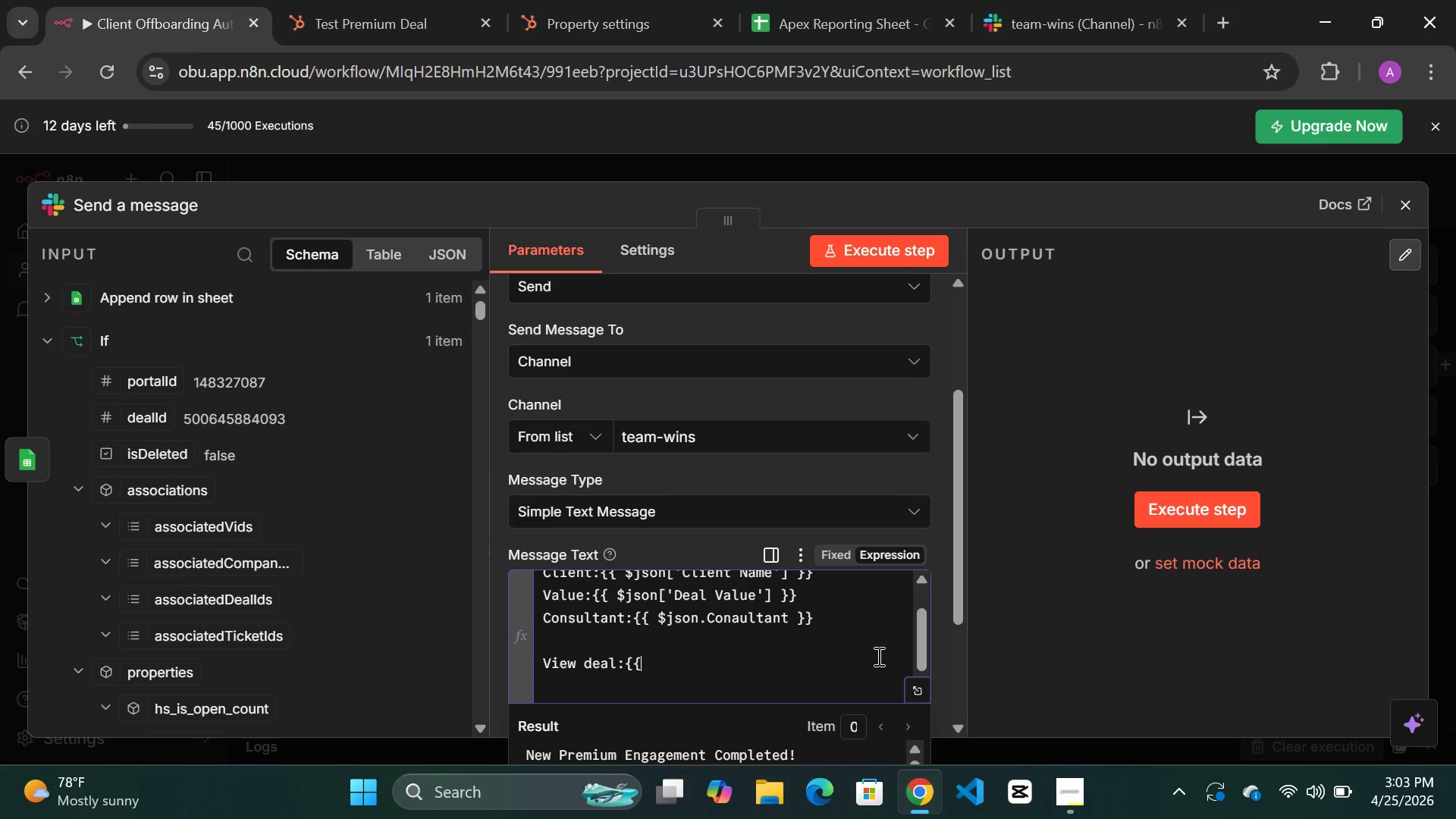 
key(Backspace)
 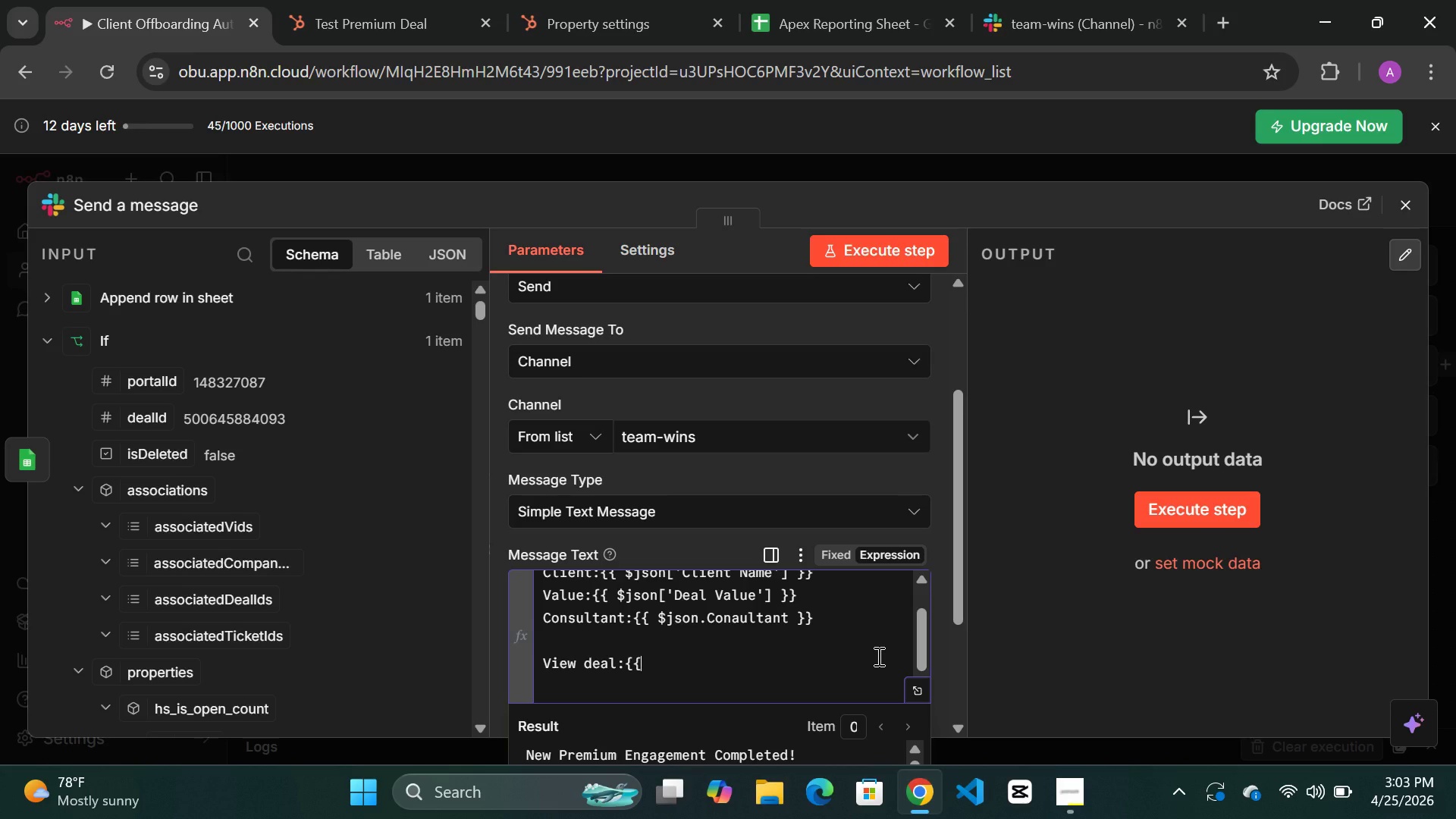 
key(Backspace)
 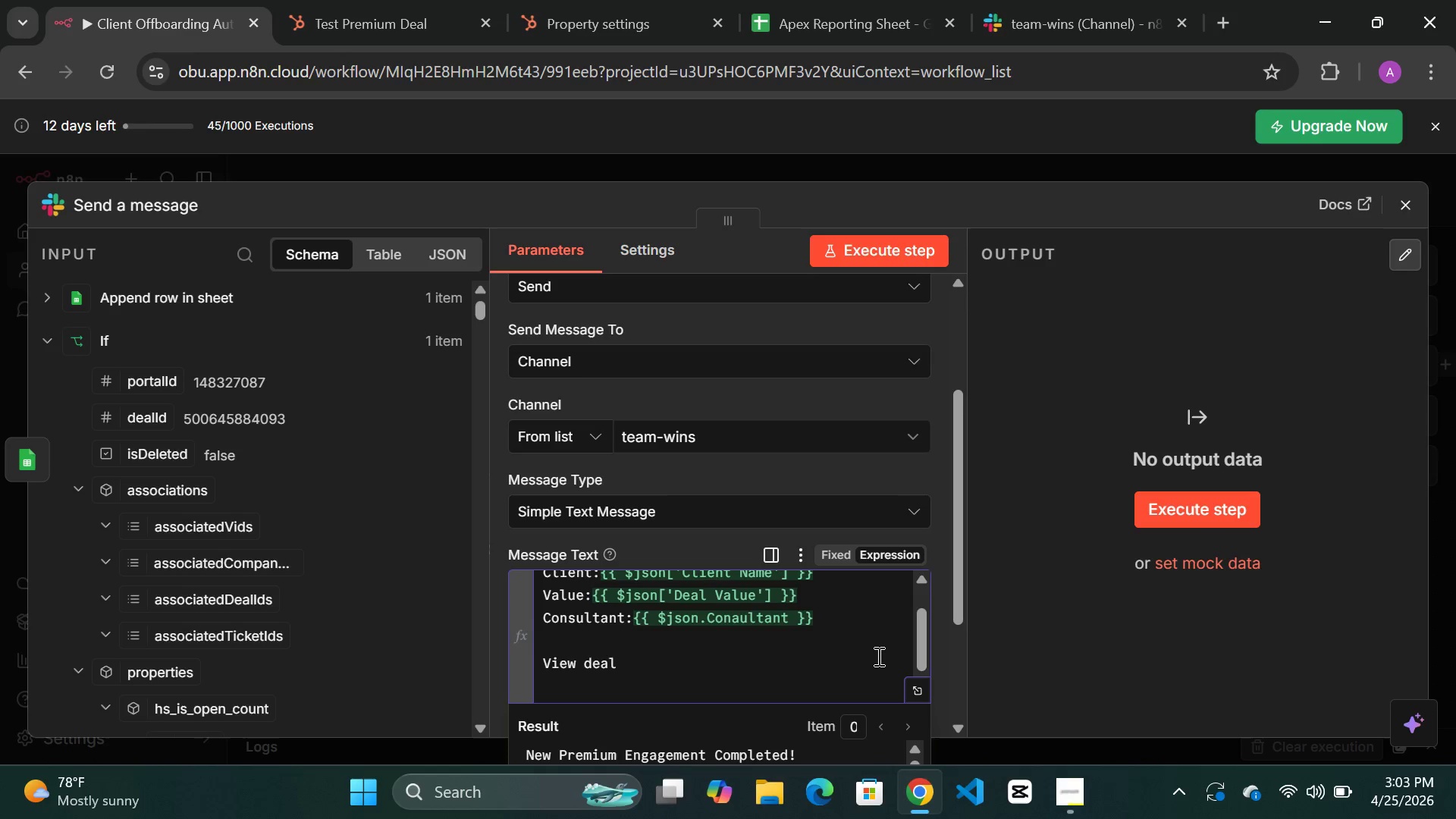 
key(Shift+Semicolon)
 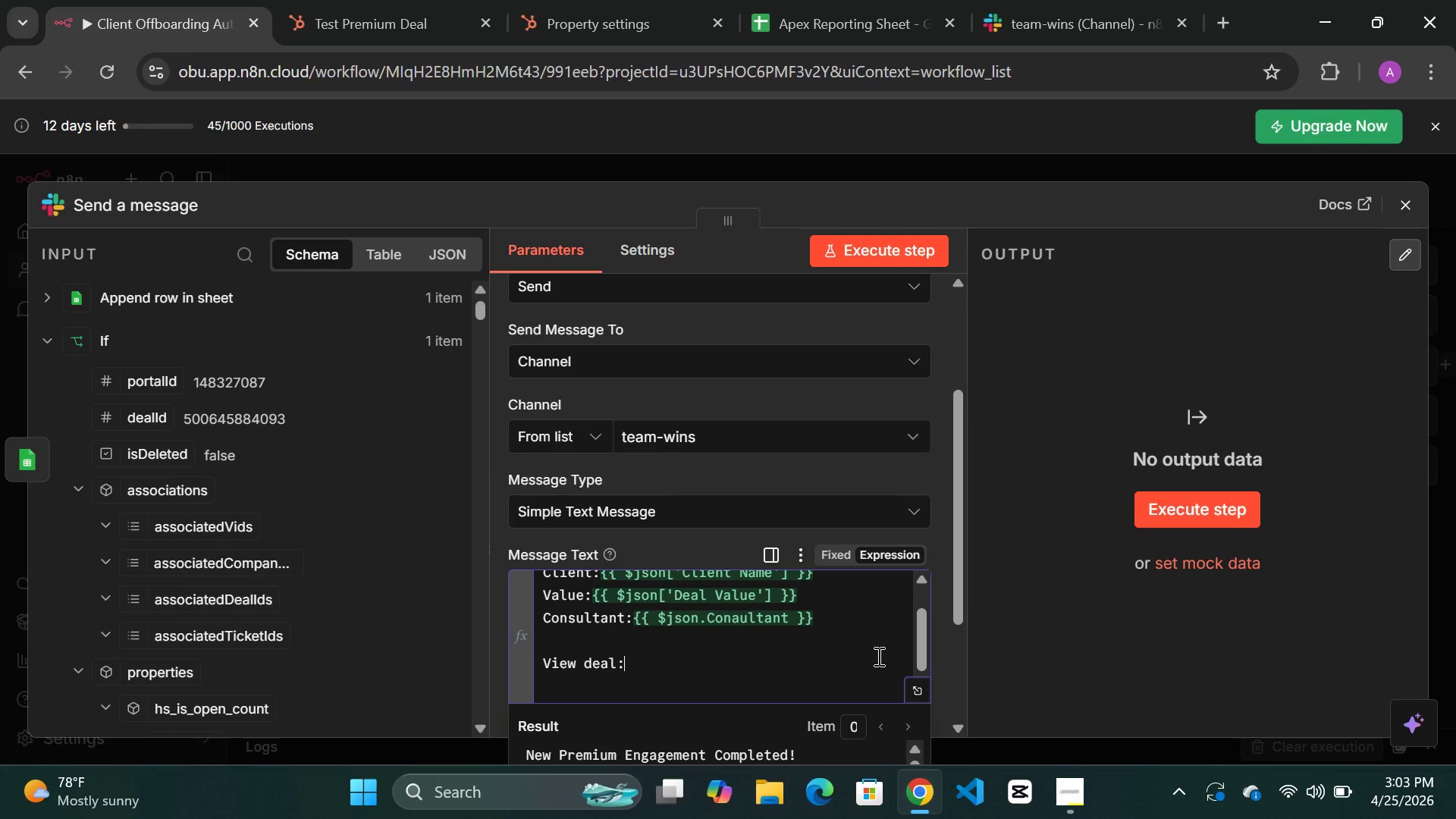 
type(https)
 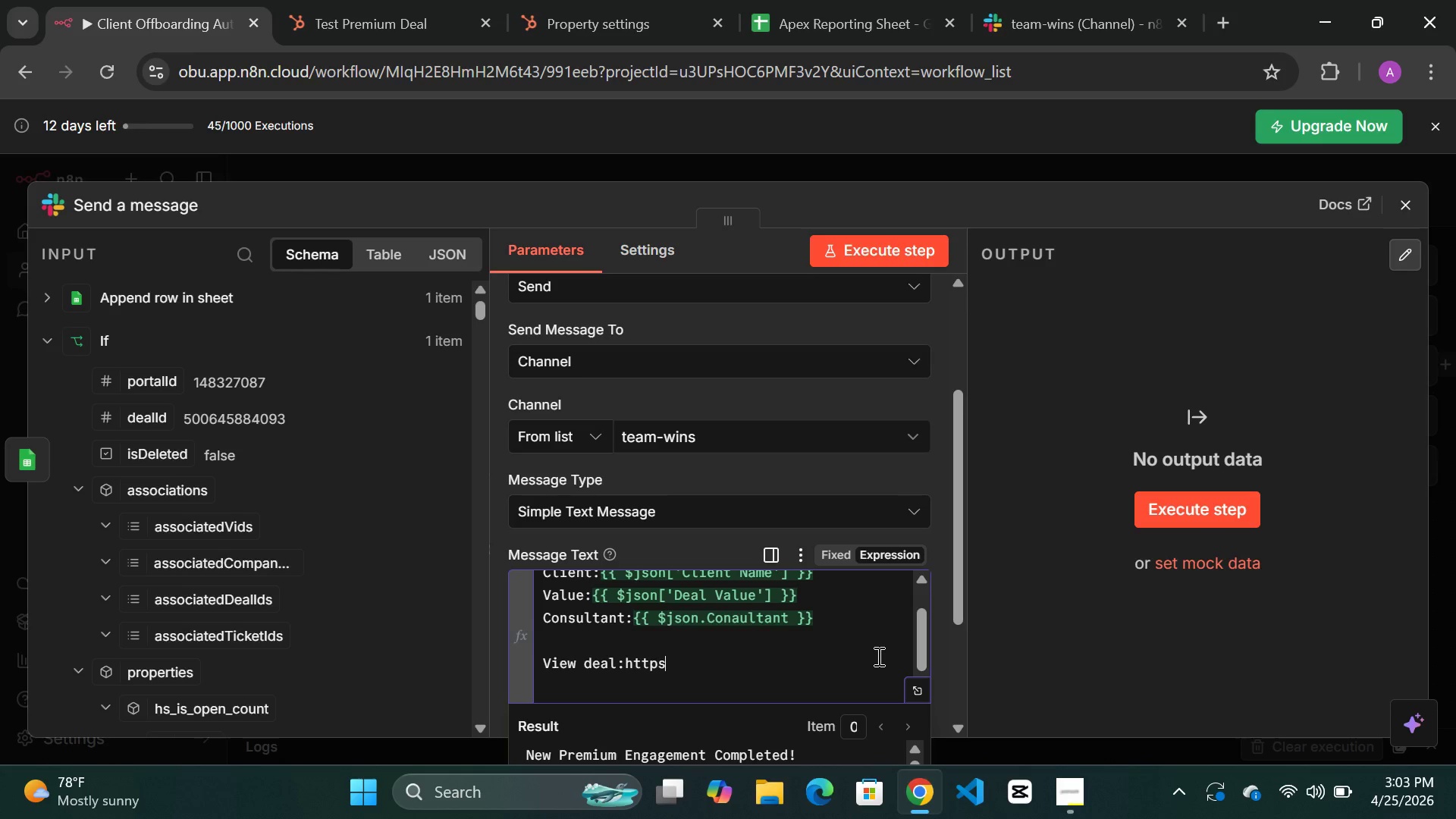 
type(://app)
 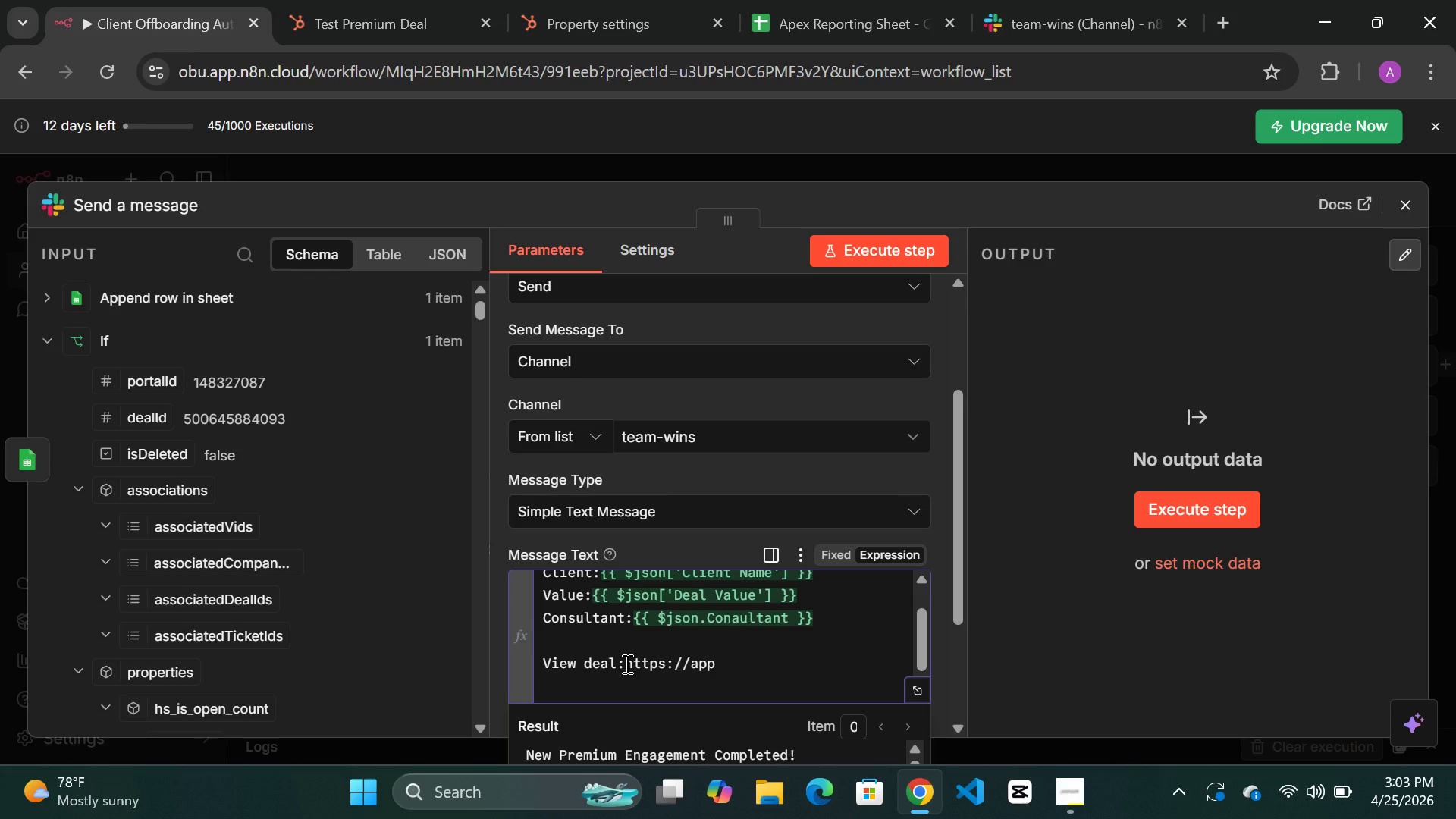 
left_click([626, 664])
 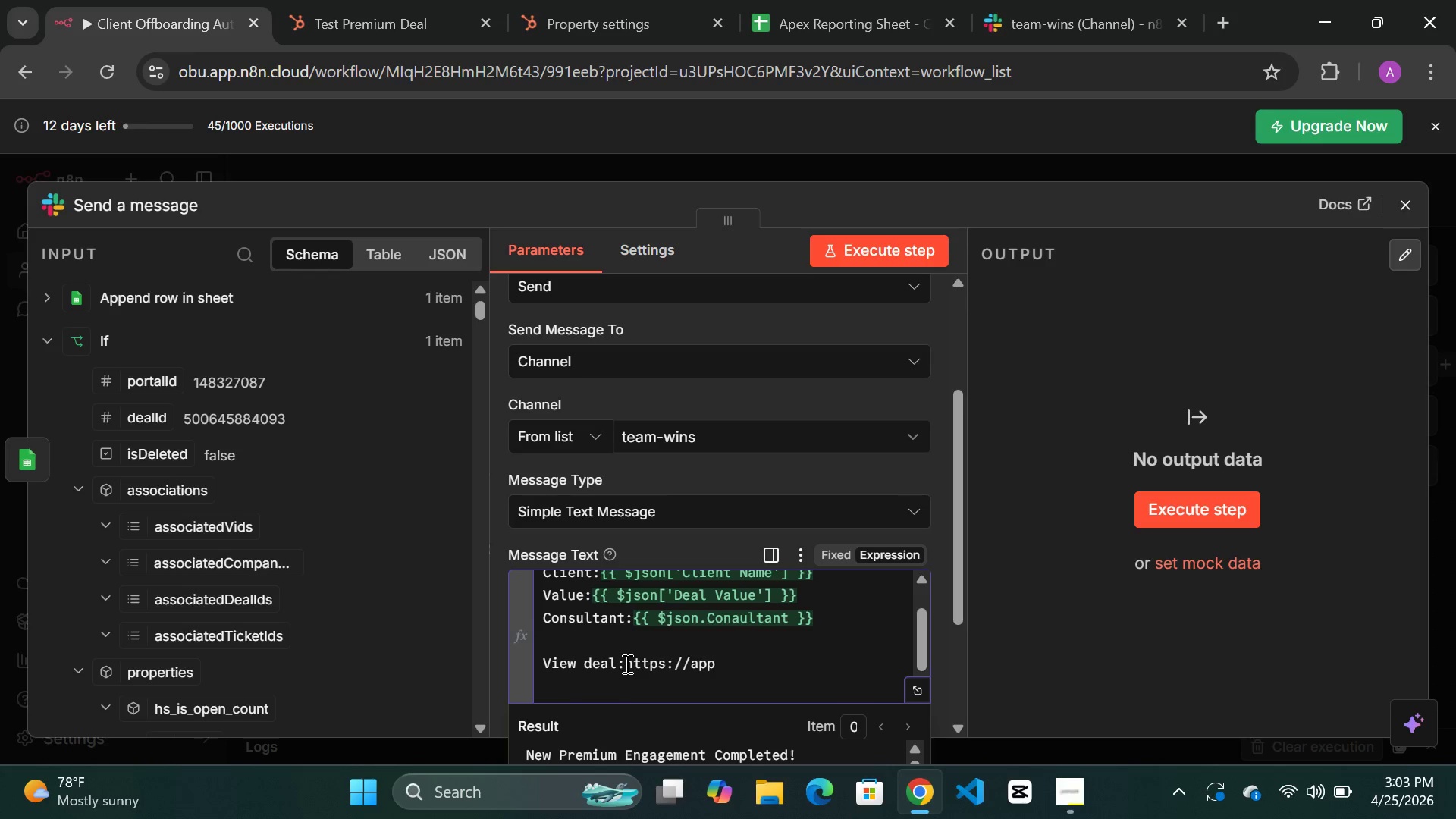 
key(Enter)
 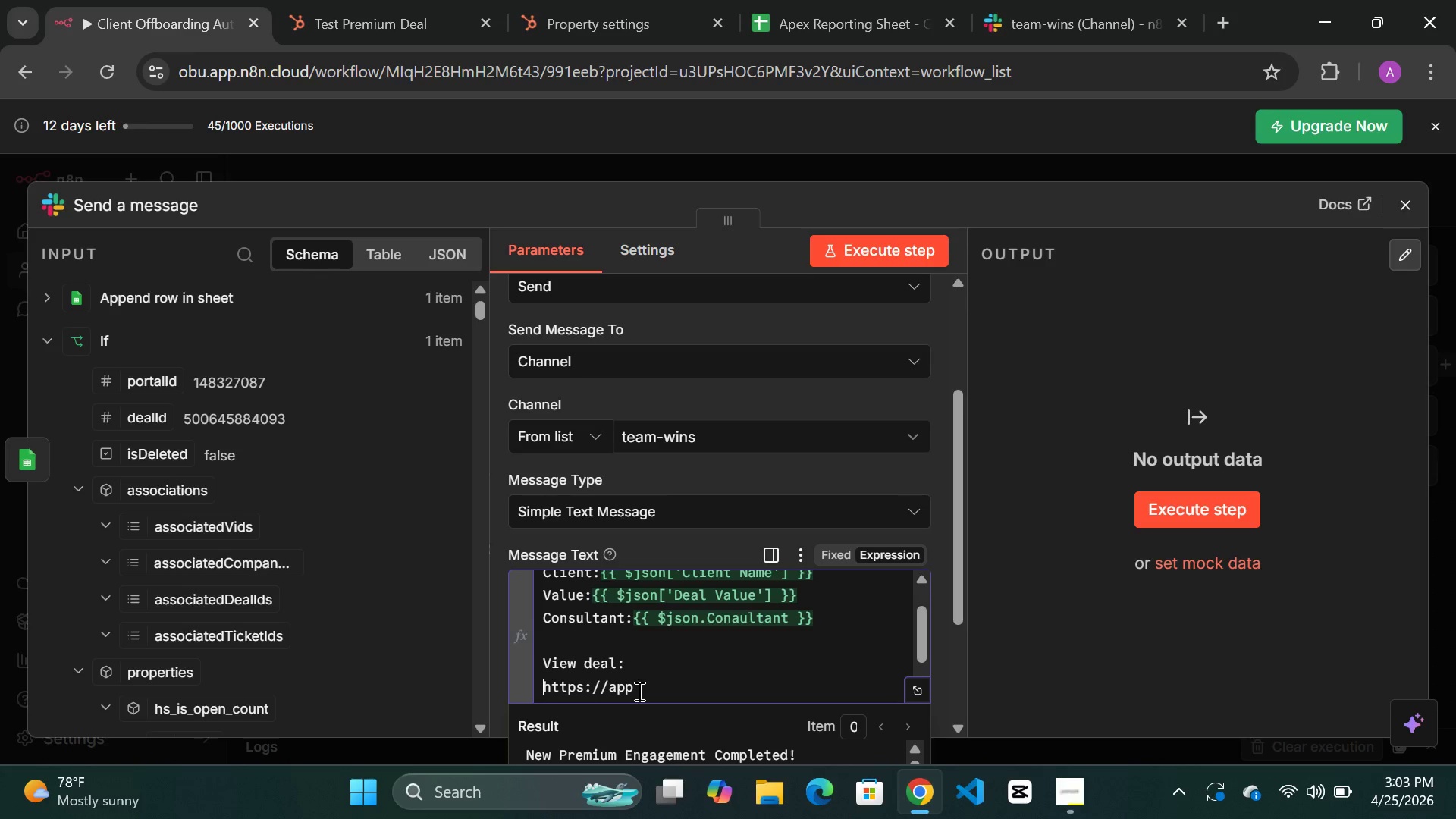 
left_click([638, 691])
 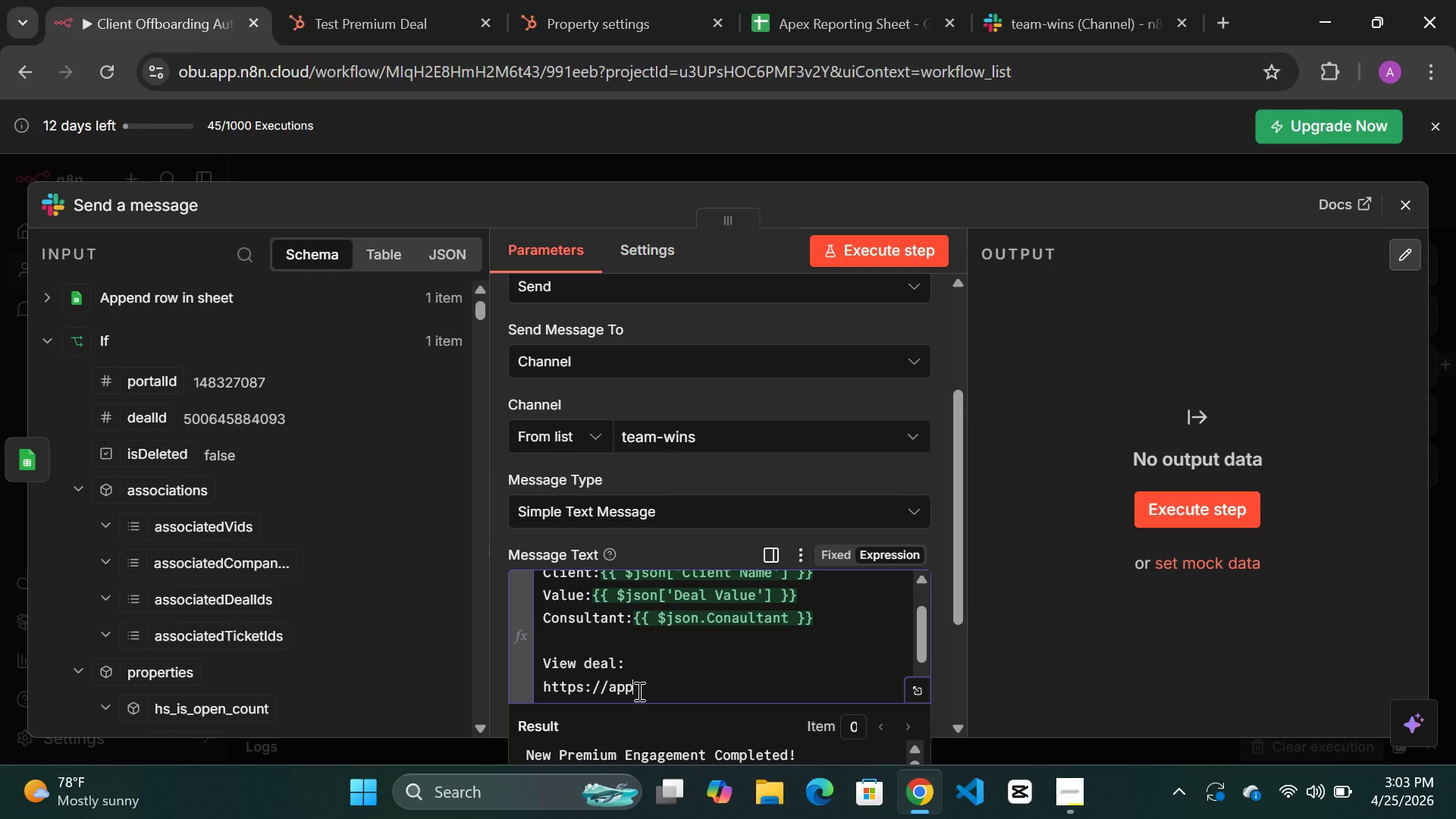 
type(.hunspot)
 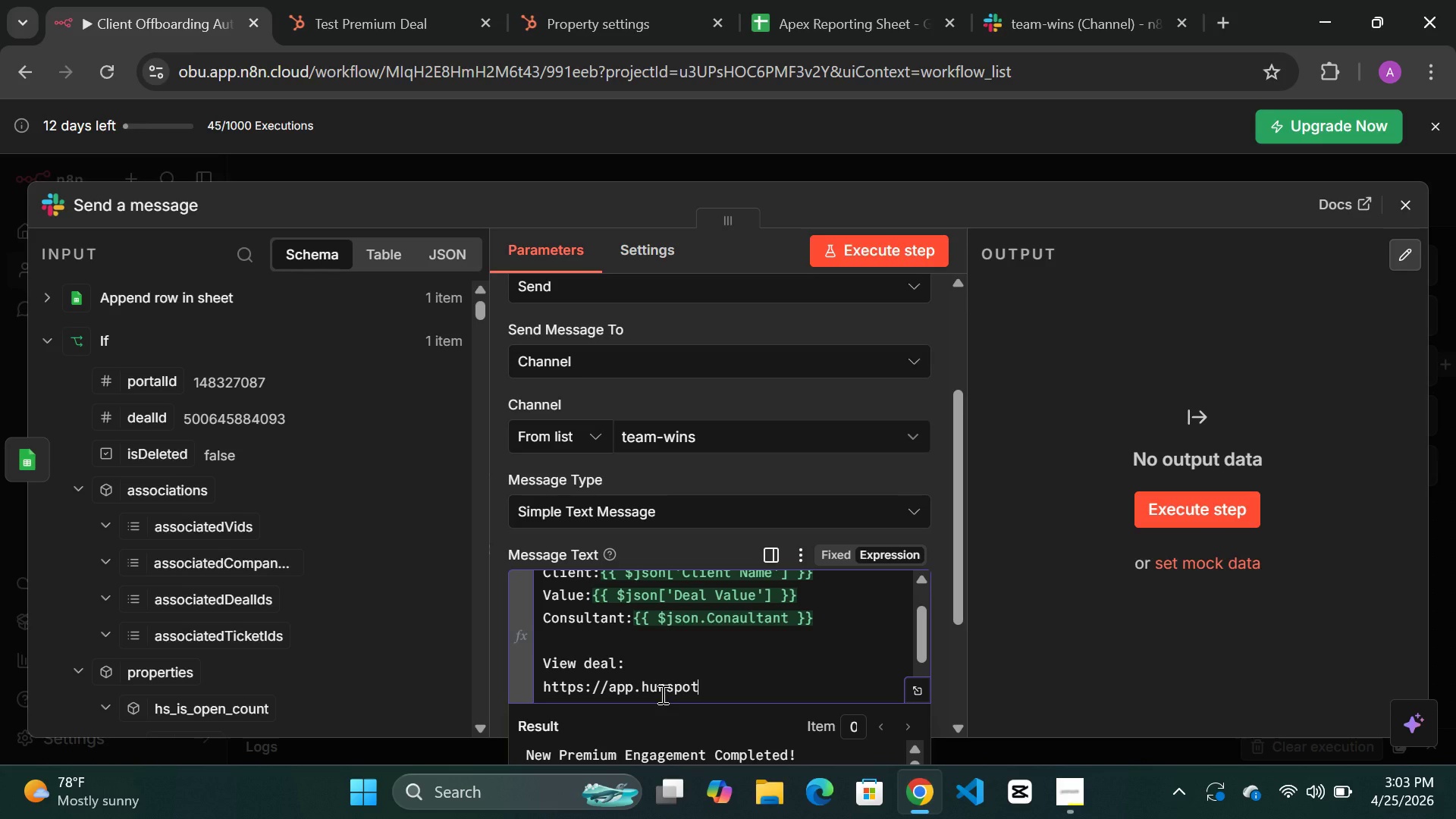 
left_click([661, 694])
 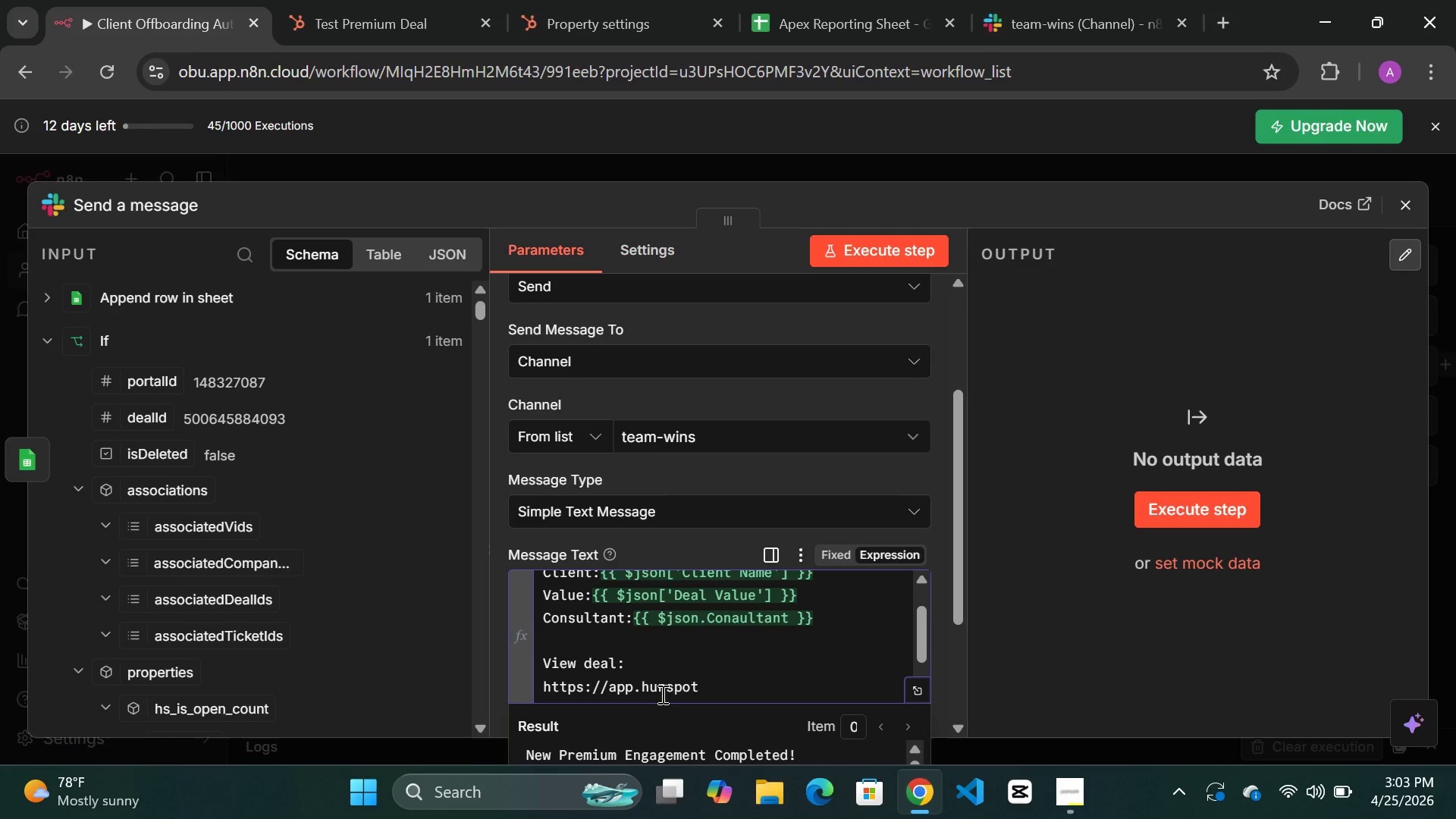 
key(ArrowRight)
 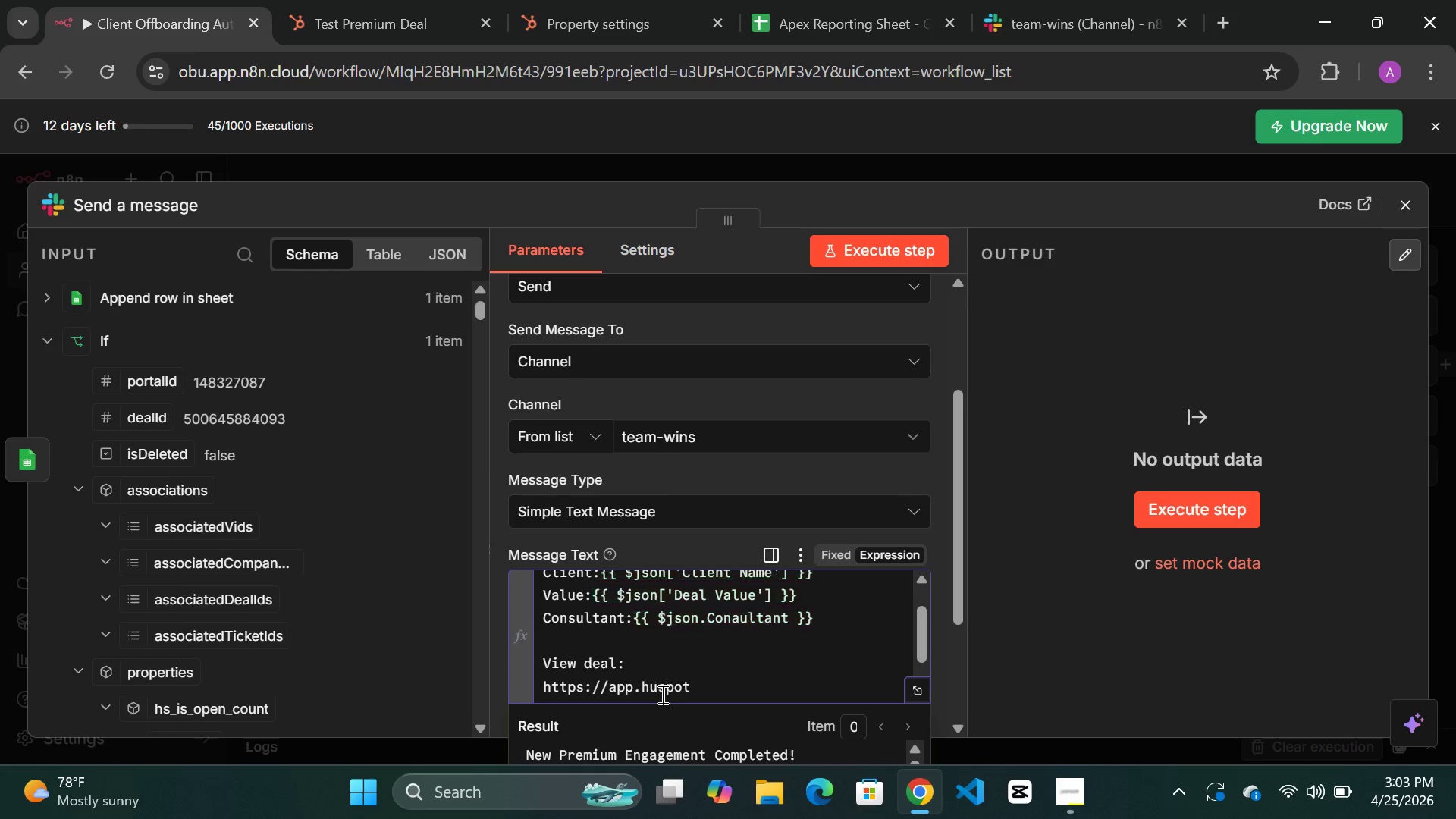 
key(Backspace)
 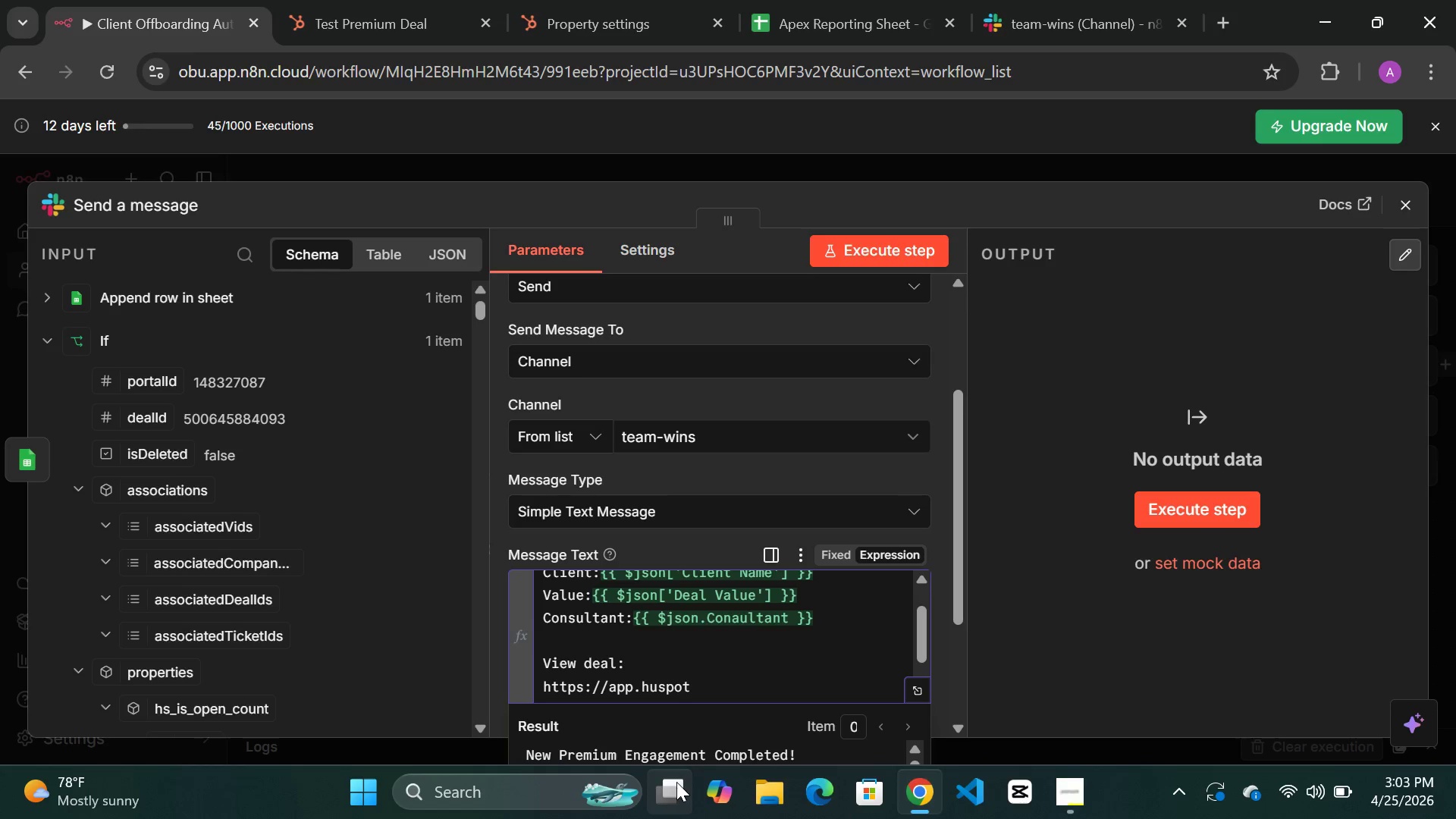 
key(B)
 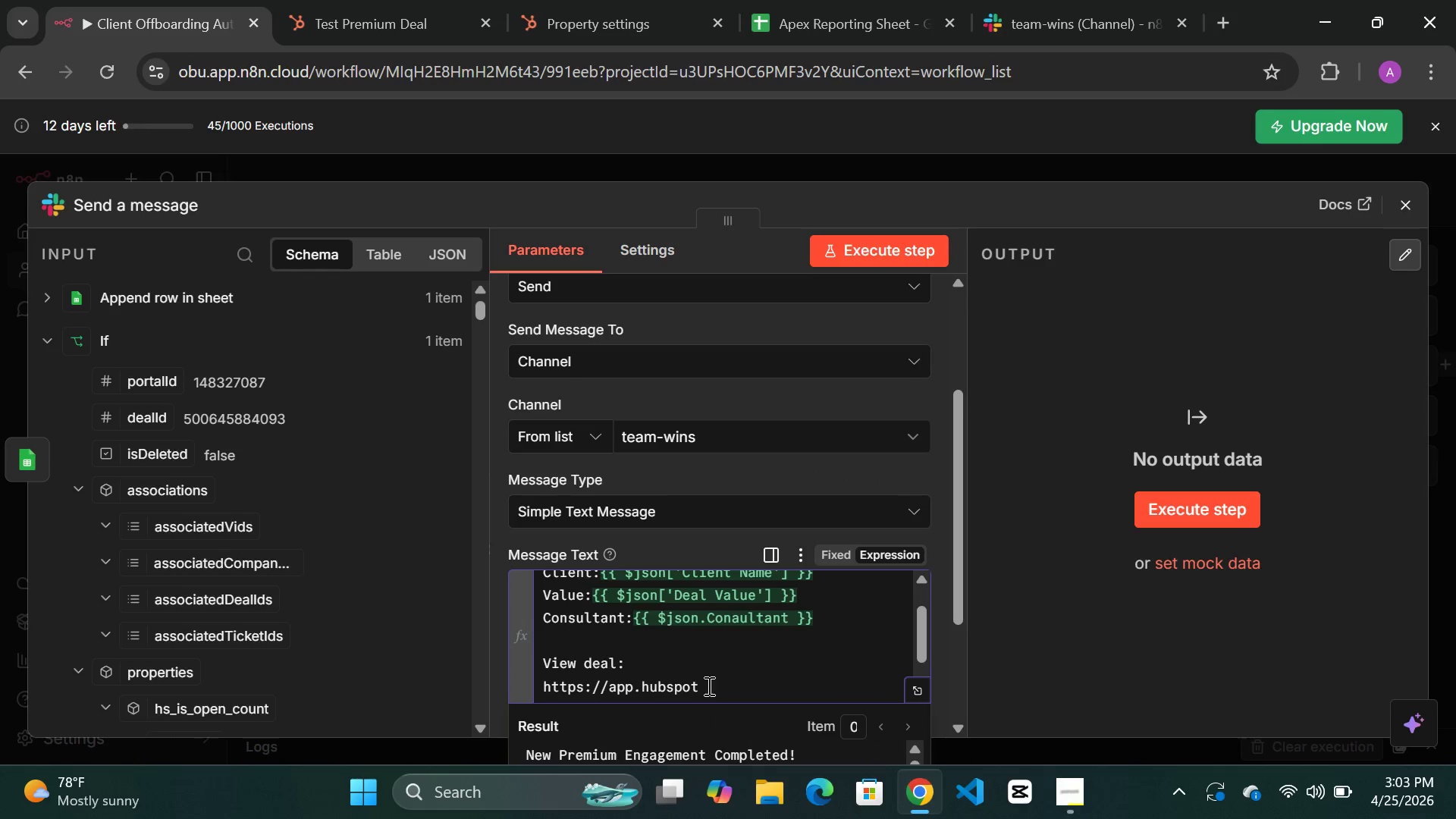 
left_click([707, 682])
 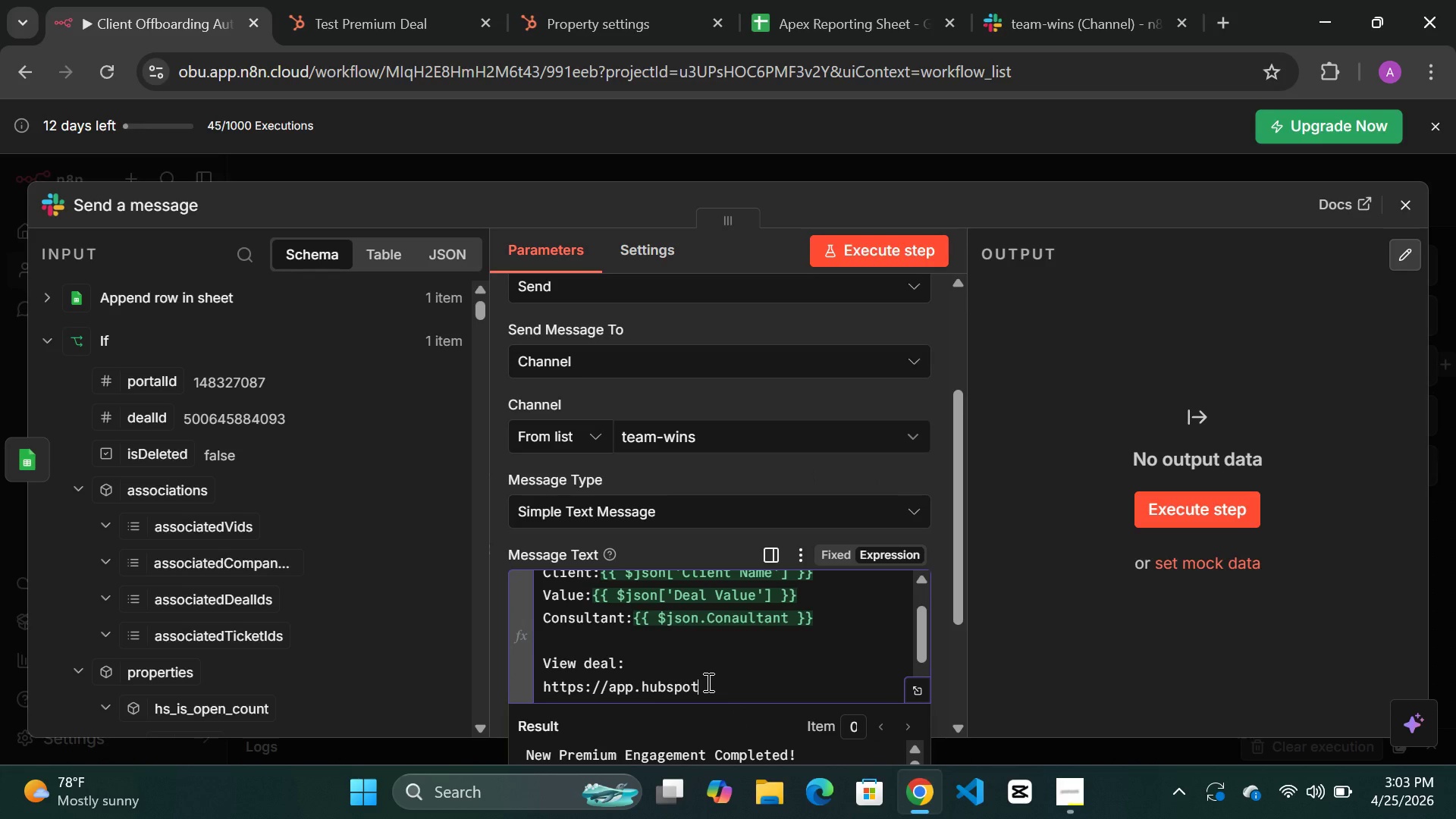 
type(.com)
 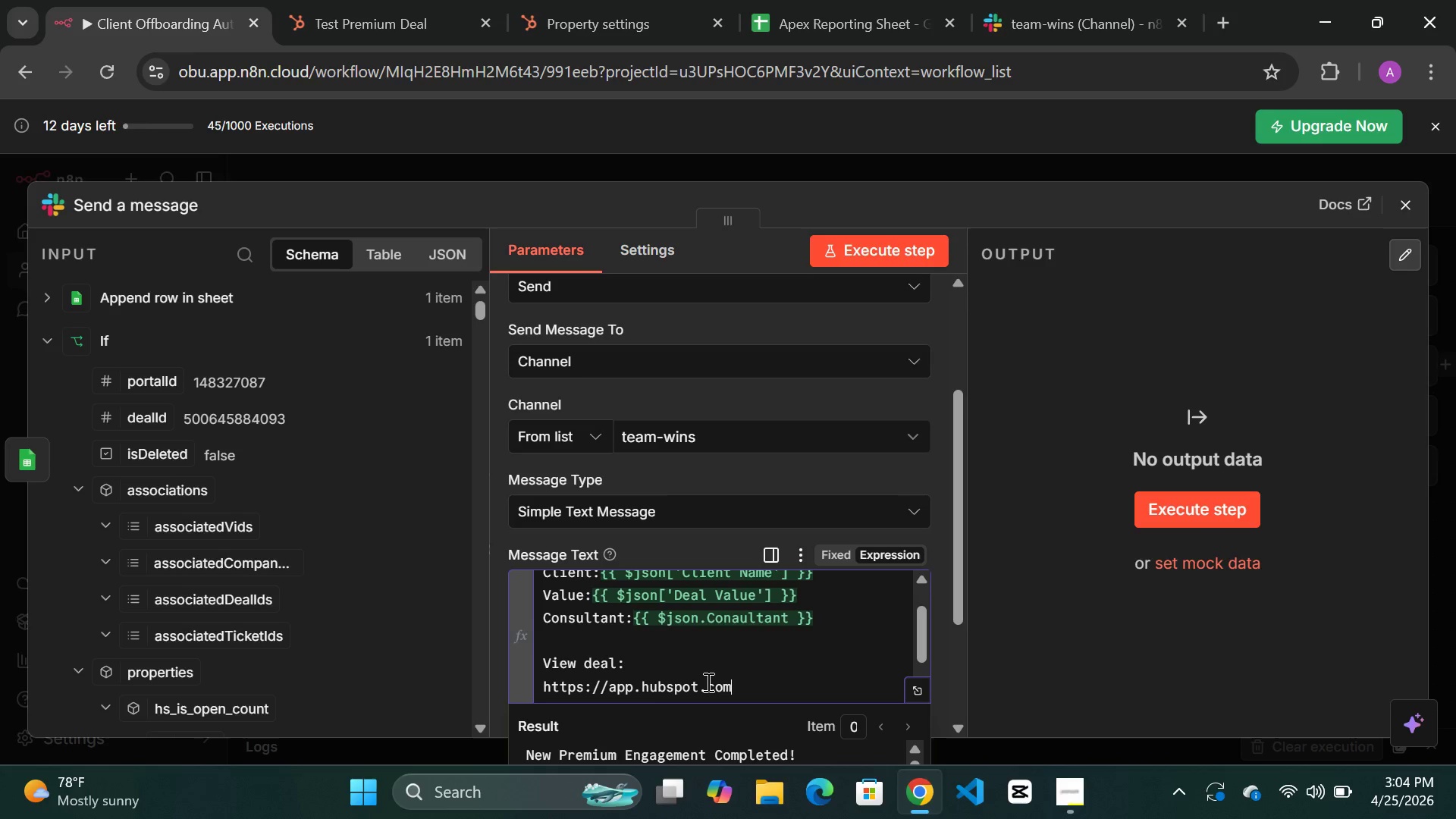 
type(/contacts)
 